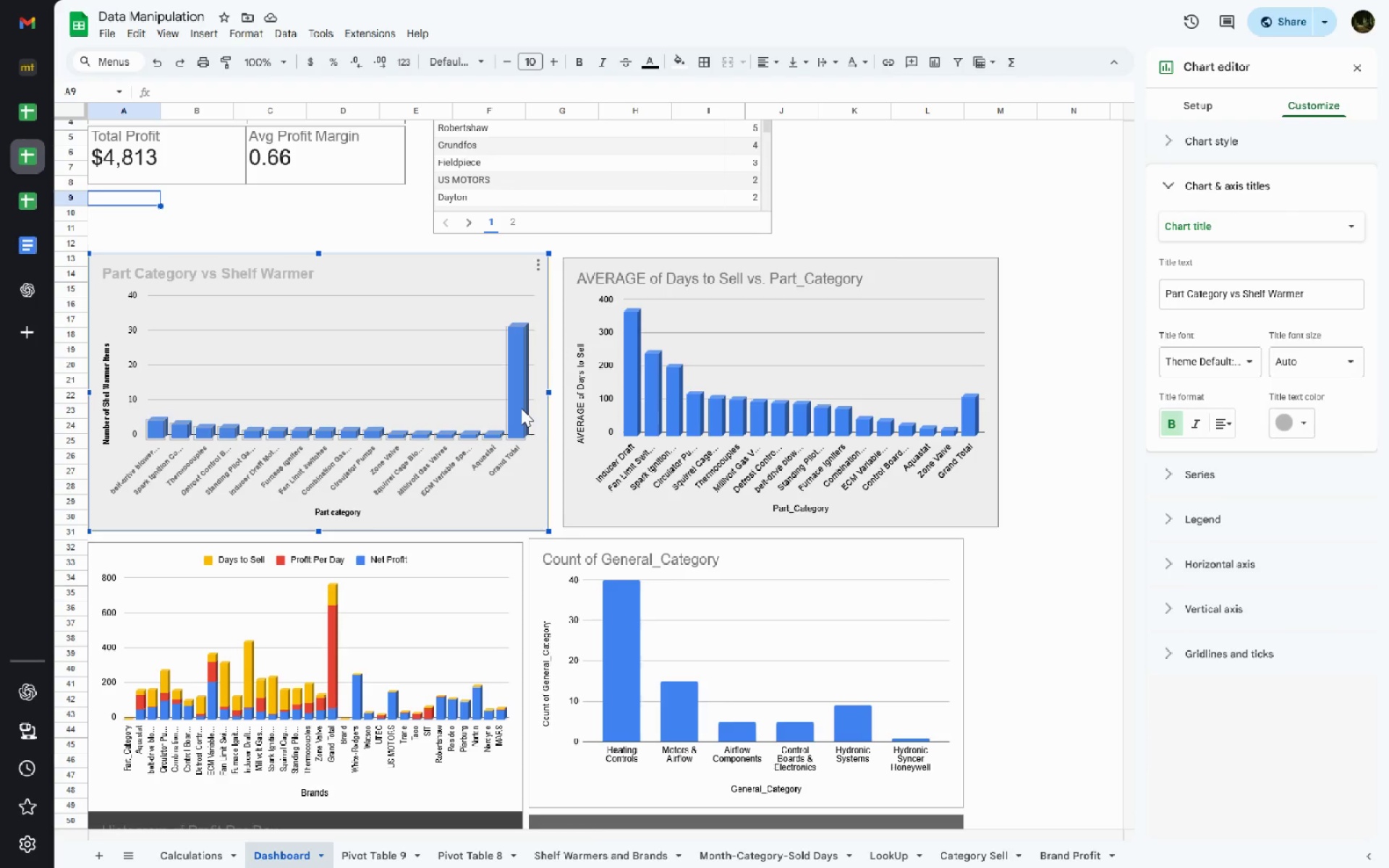 
left_click([521, 408])
 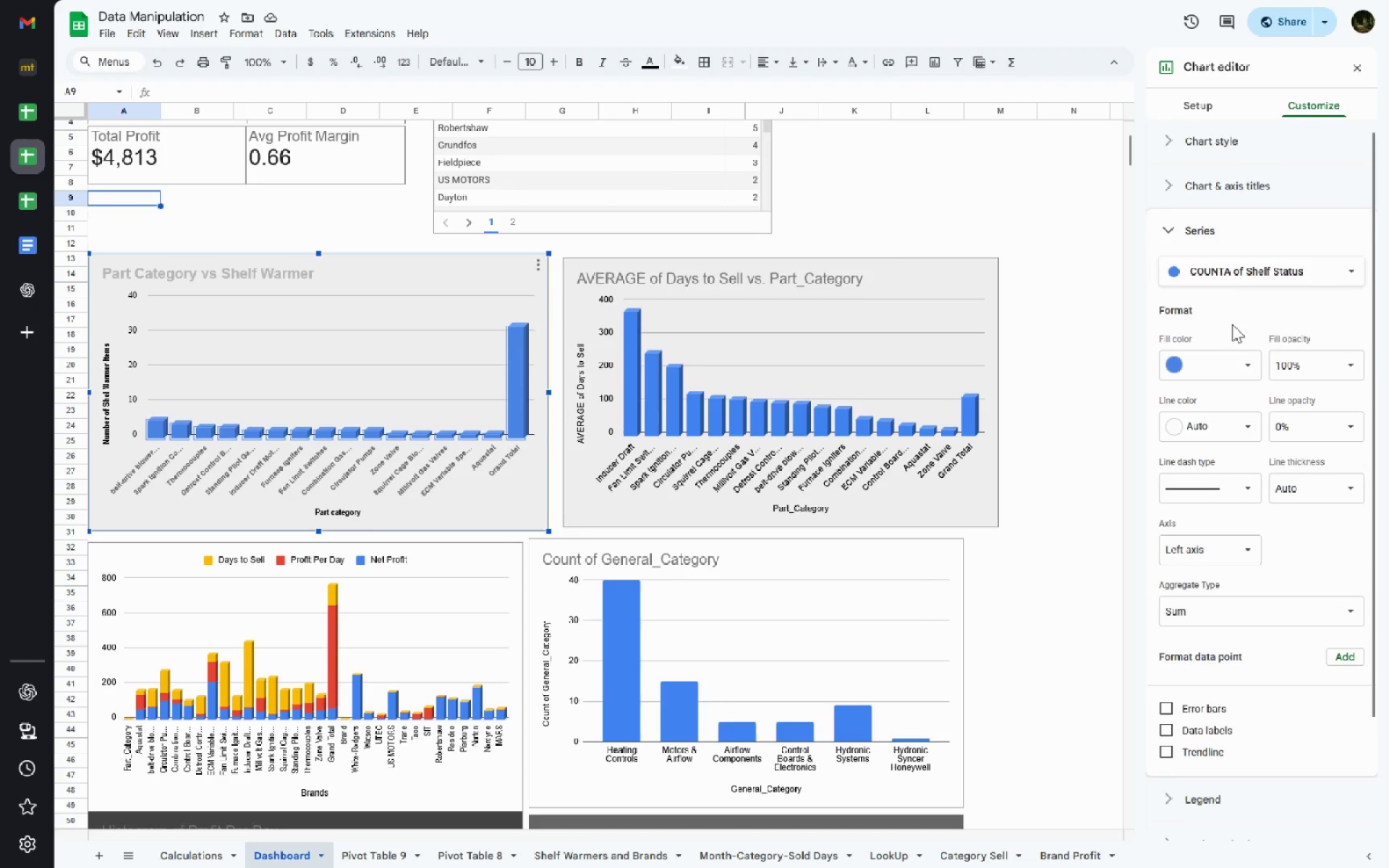 
left_click([1229, 271])
 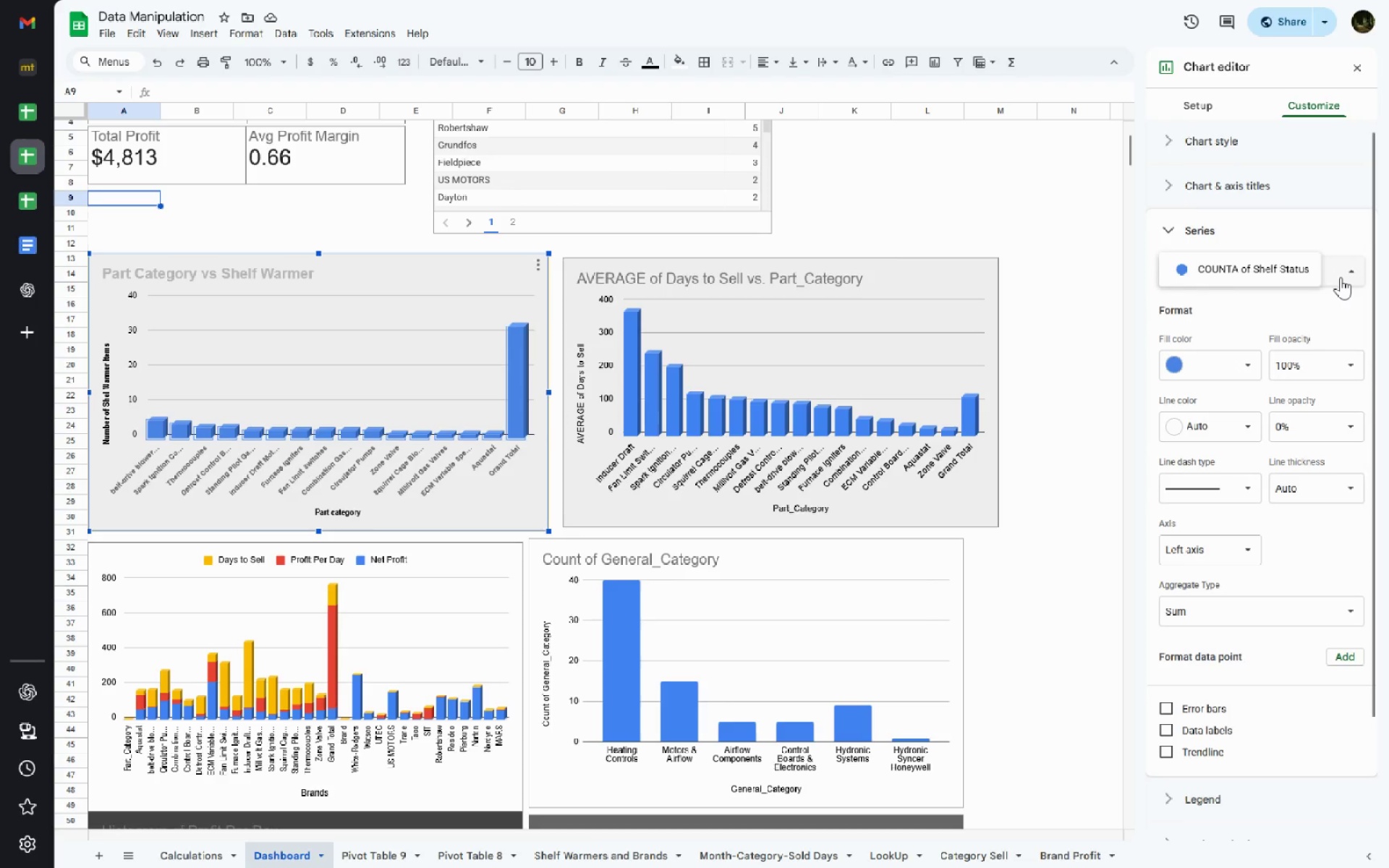 
left_click([1341, 277])
 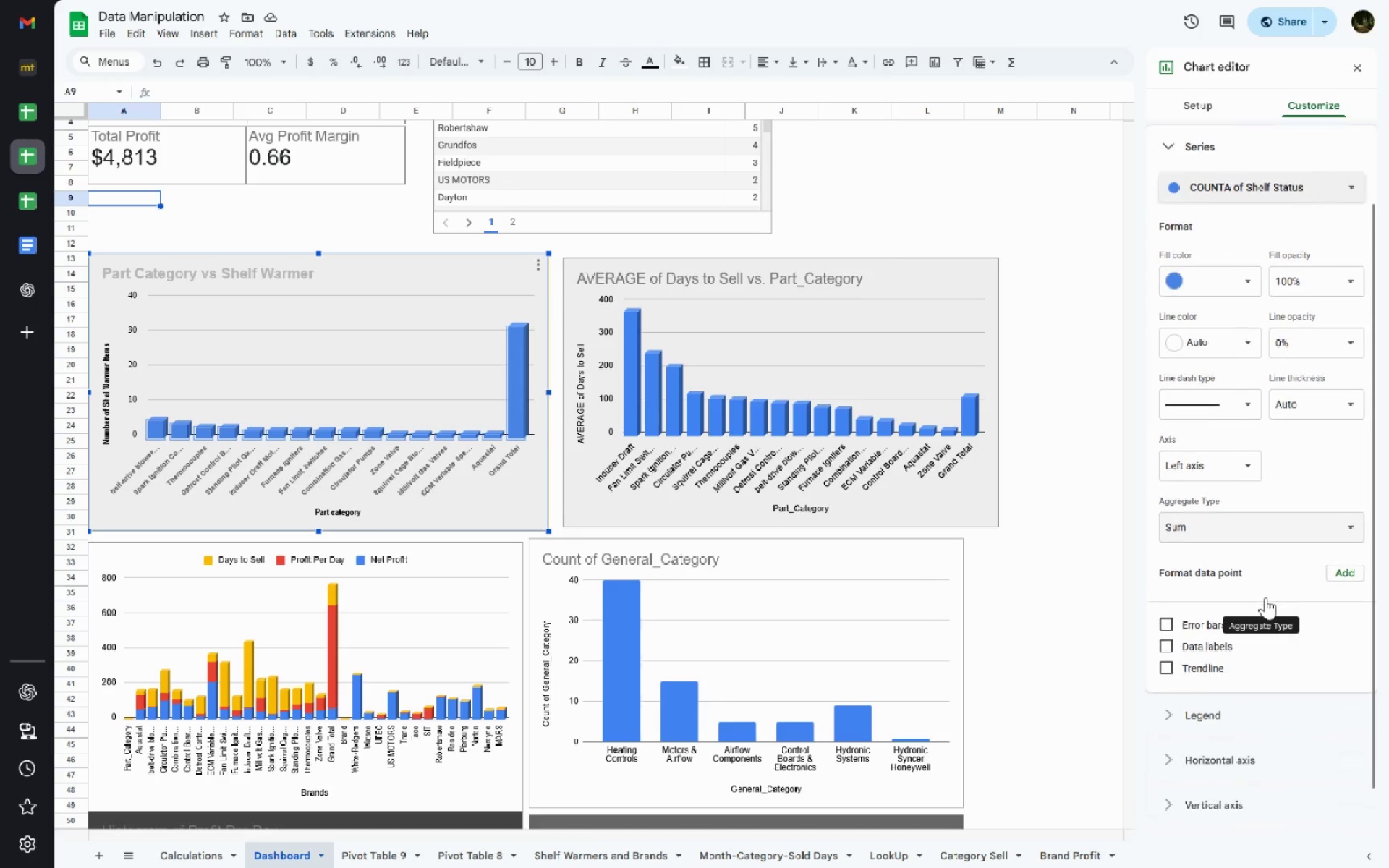 
left_click([1278, 518])
 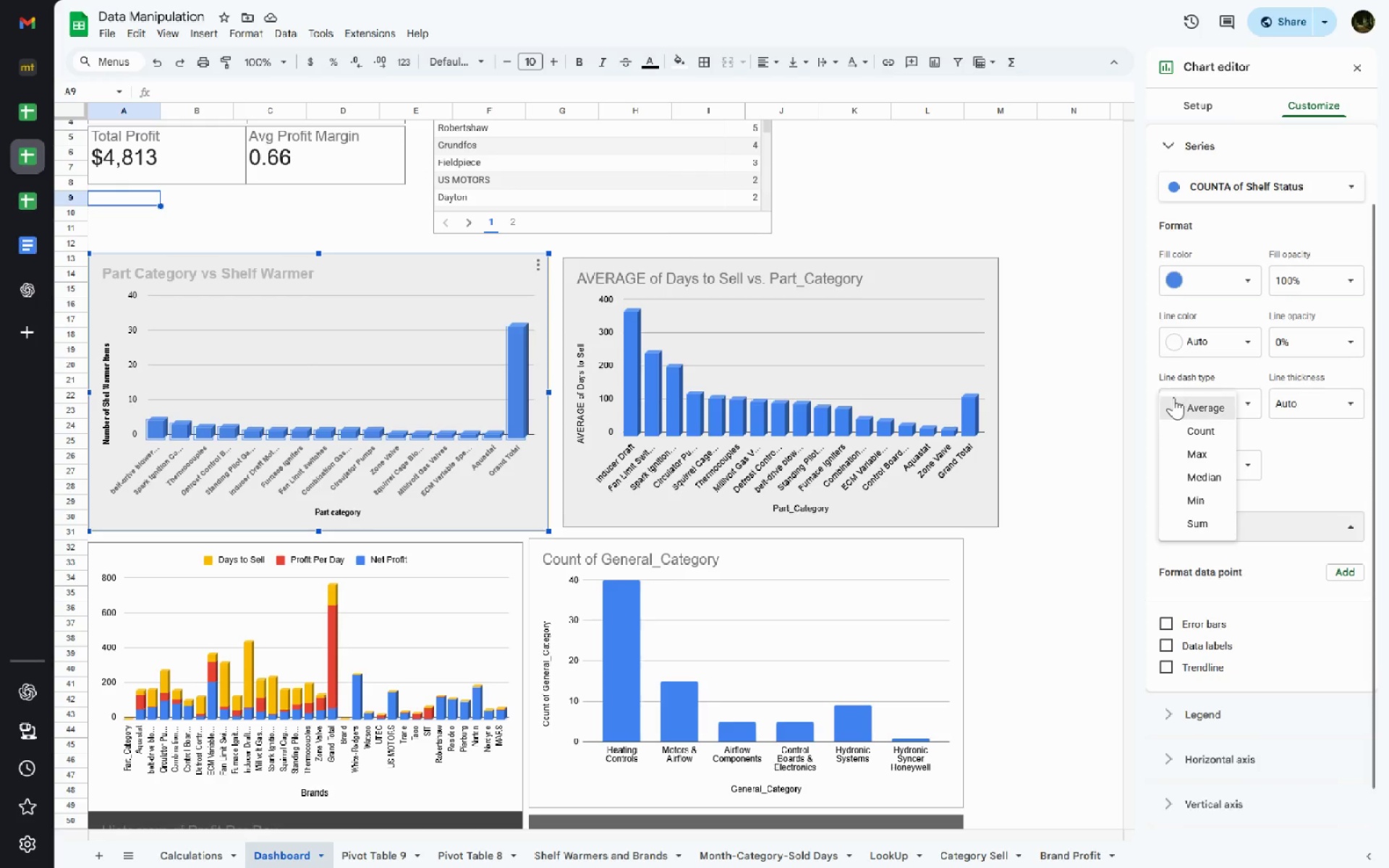 
left_click([1174, 399])
 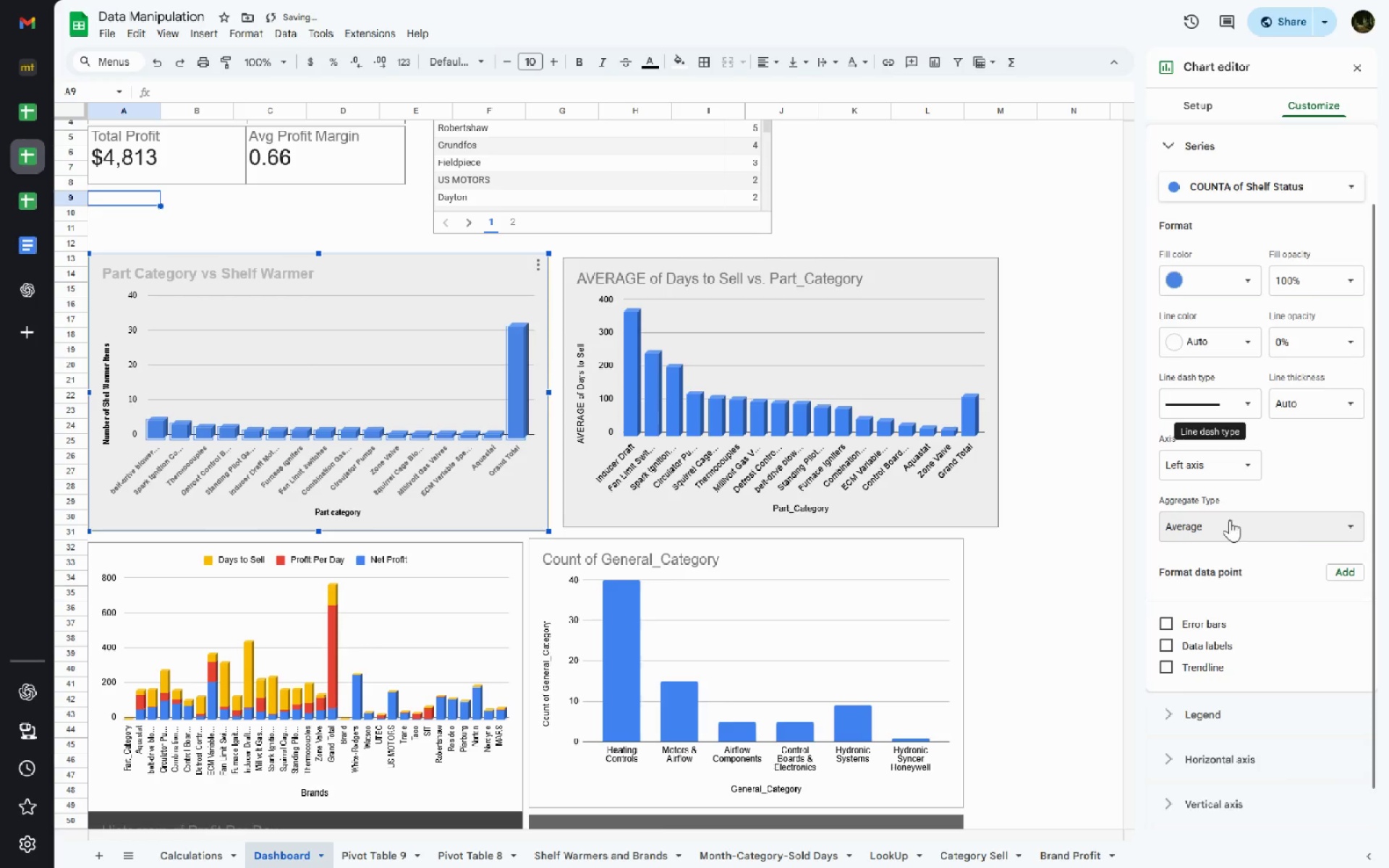 
left_click([1228, 519])
 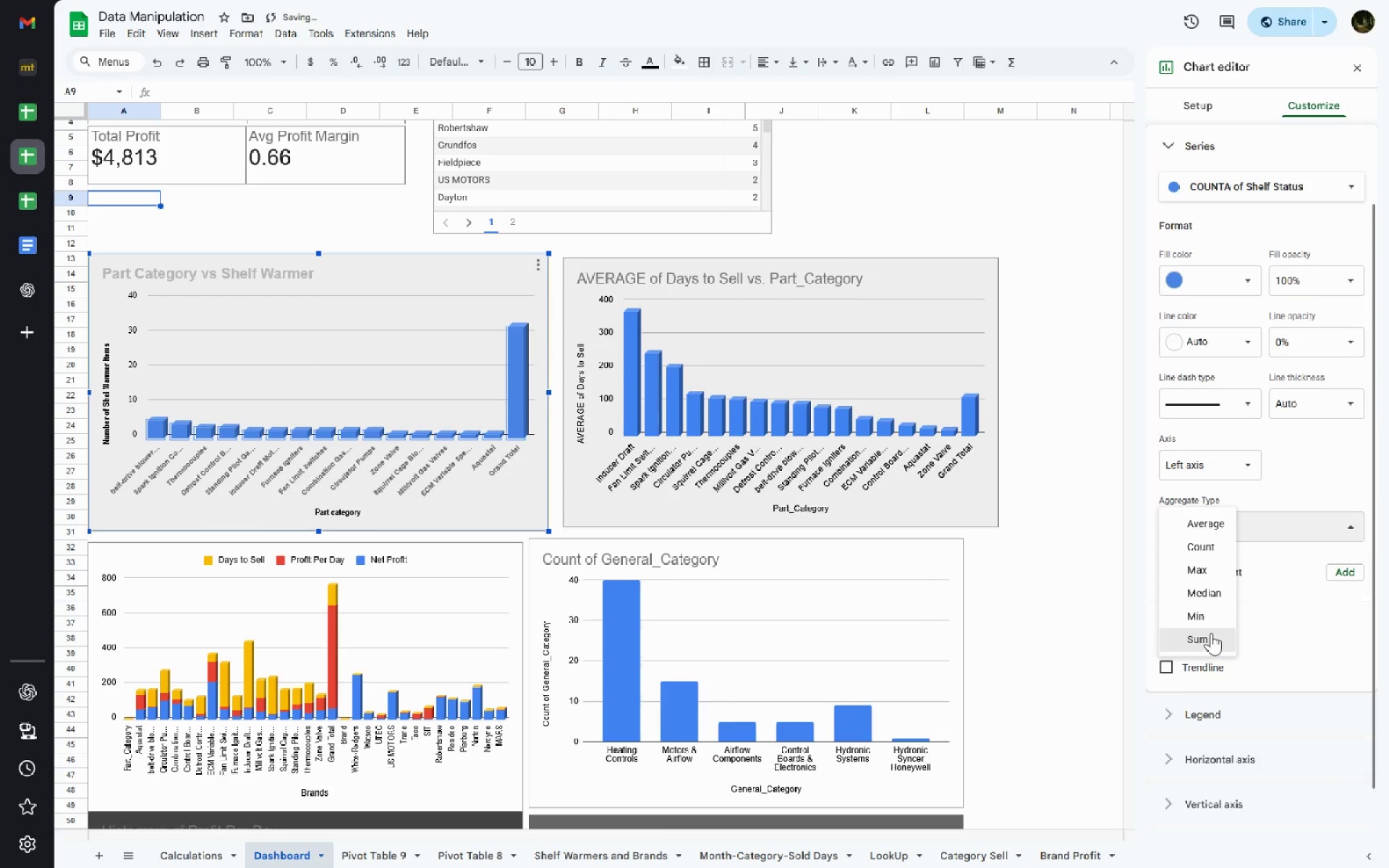 
left_click([1211, 633])
 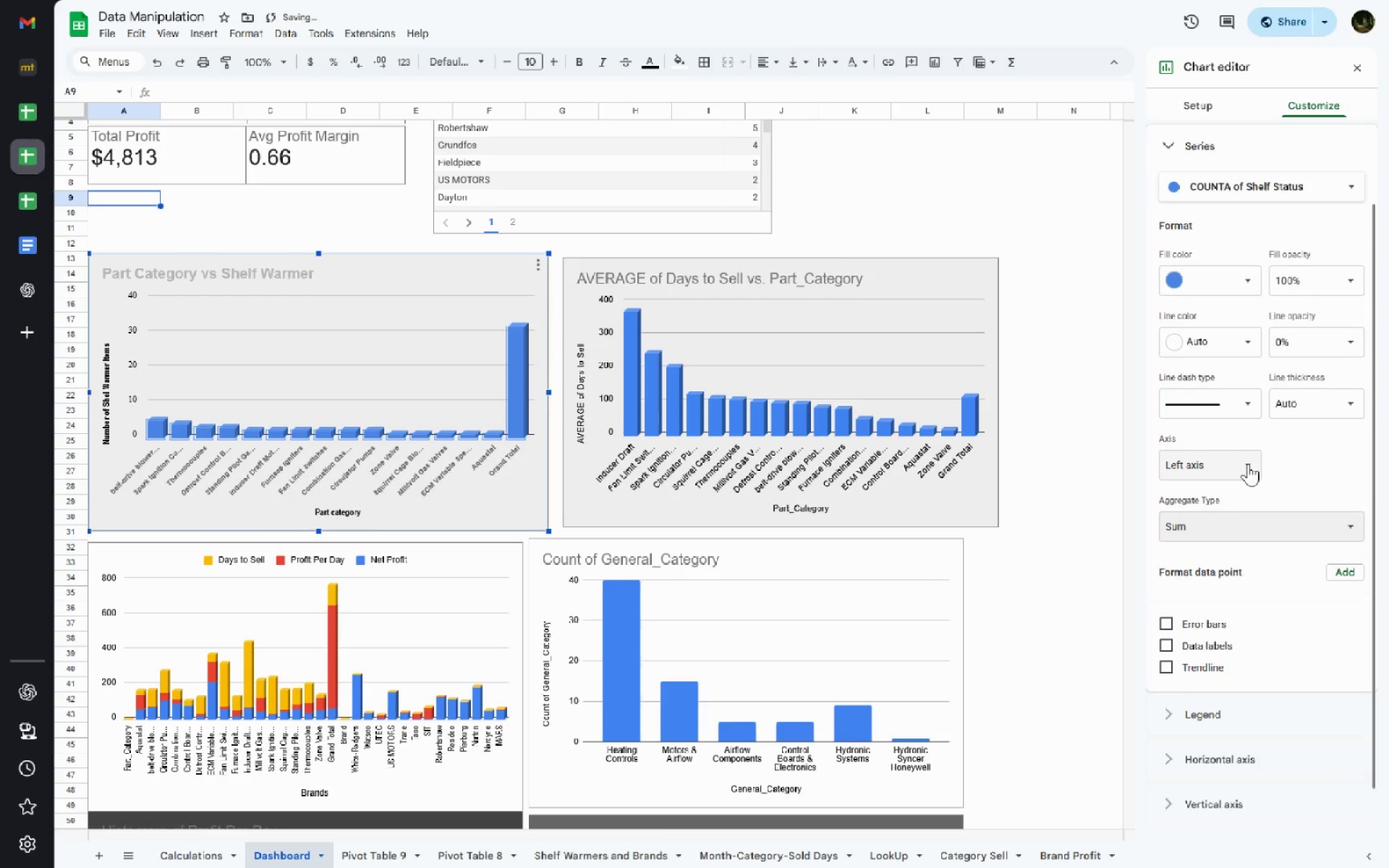 
left_click([1248, 464])
 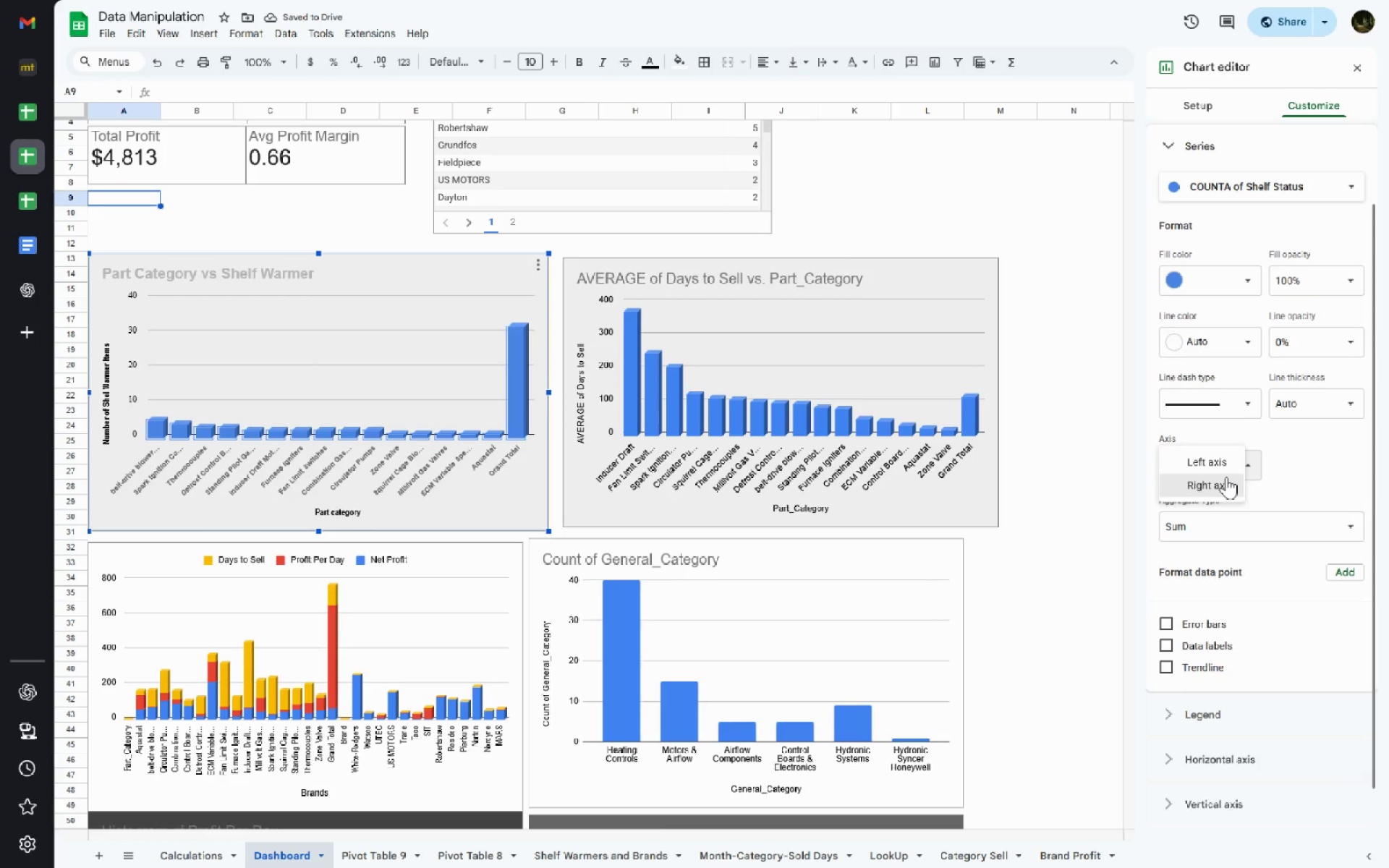 
left_click([1226, 477])
 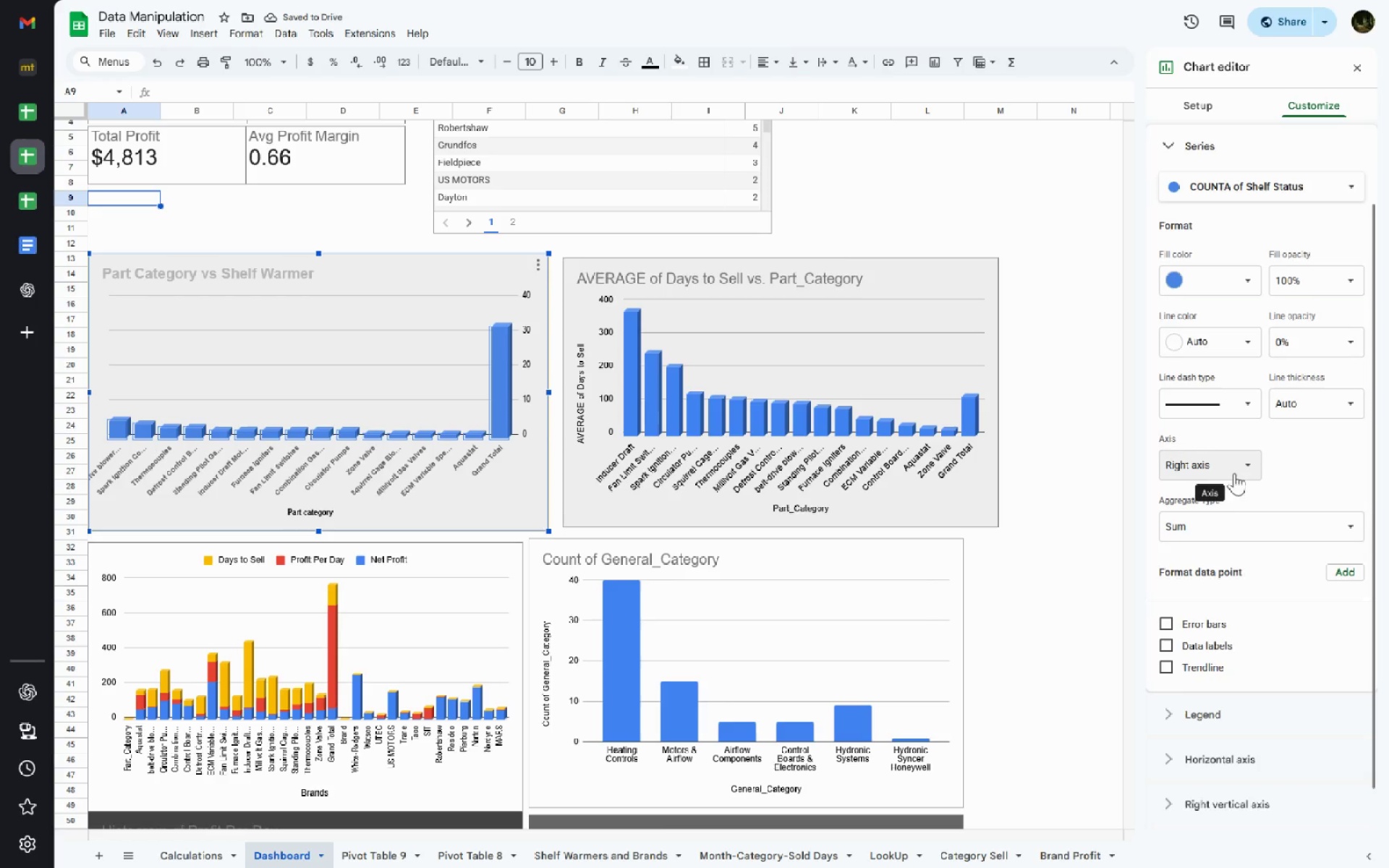 
left_click([1032, 593])
 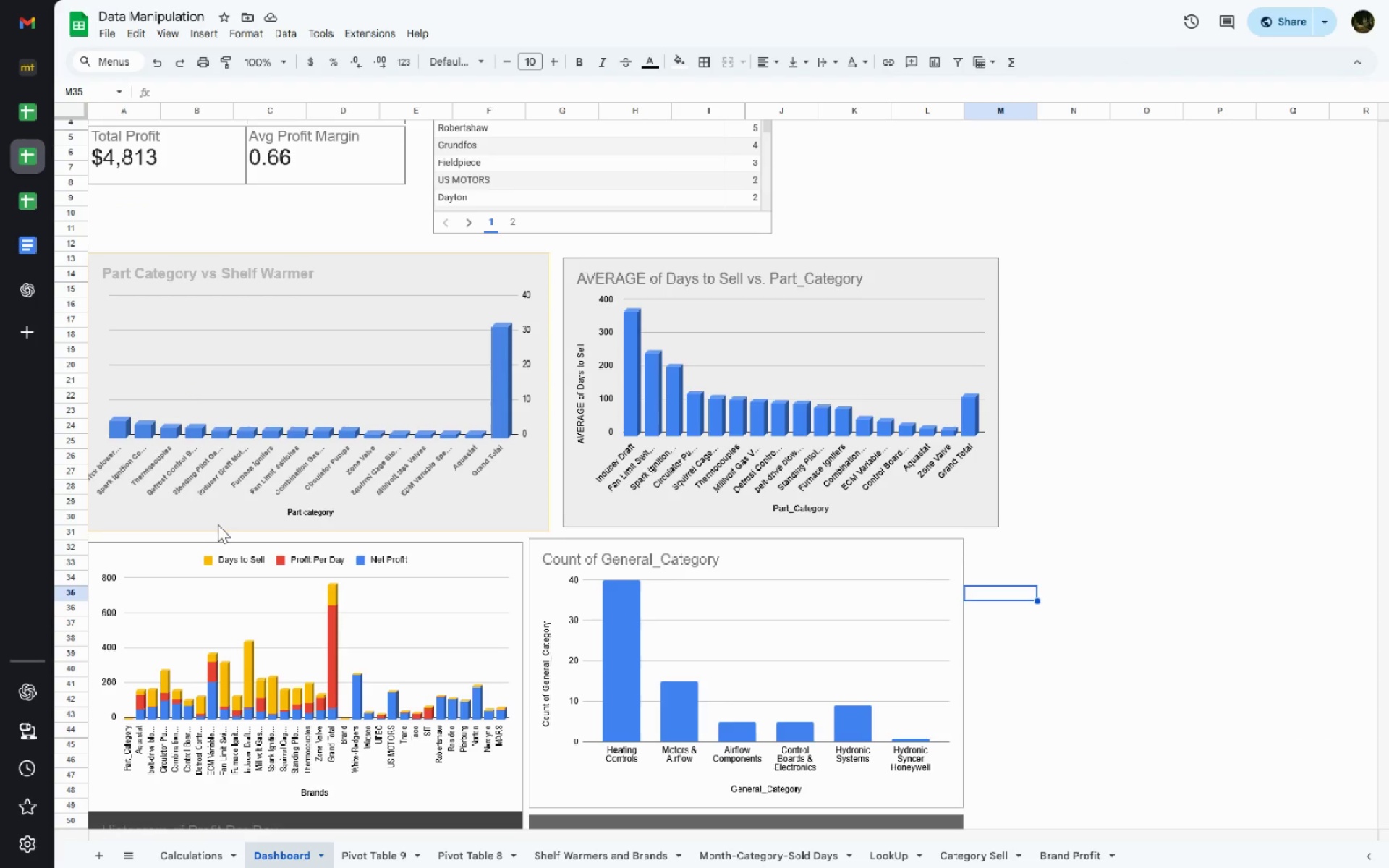 
left_click([462, 519])
 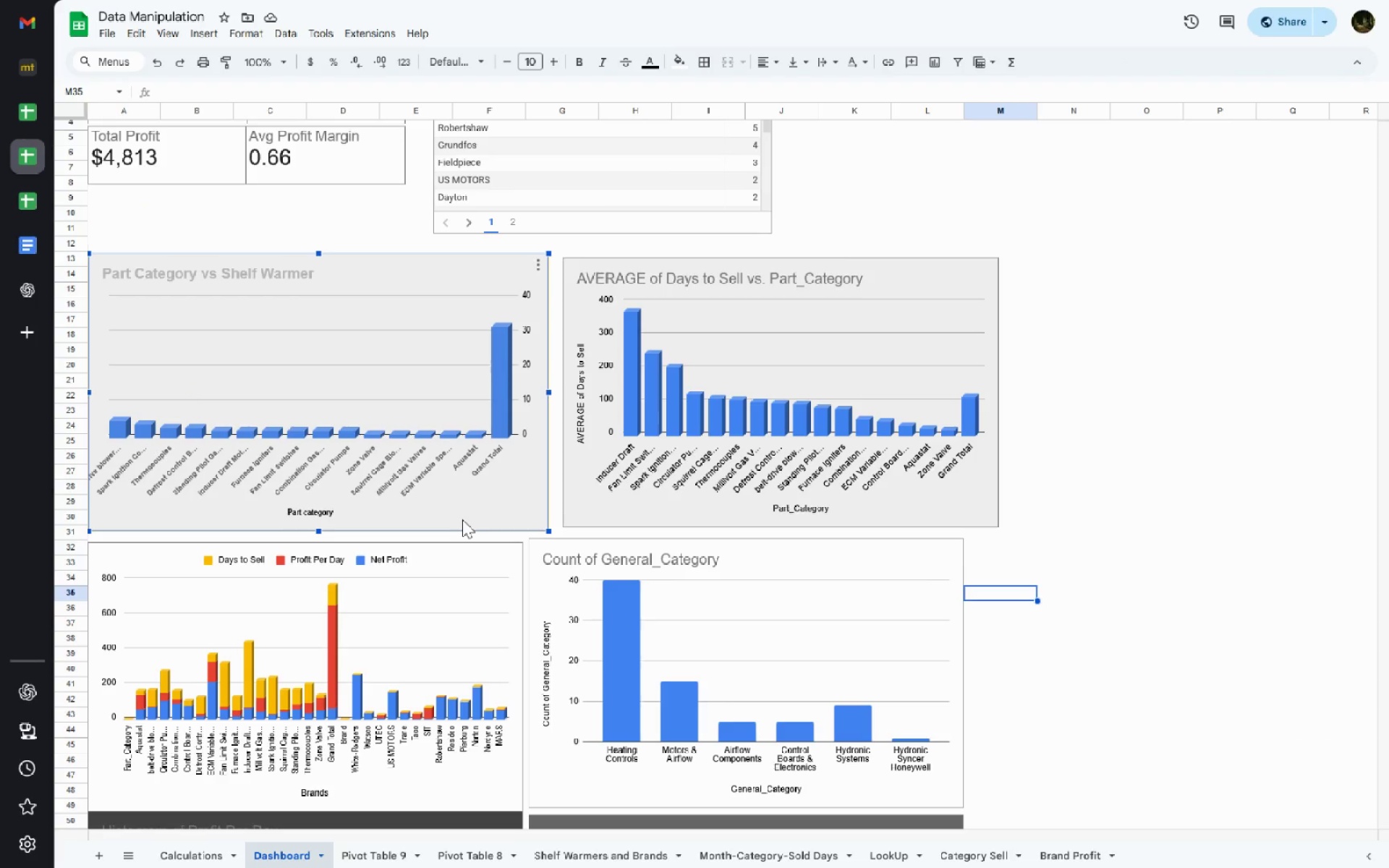 
key(Meta+Shift+ShiftLeft)
 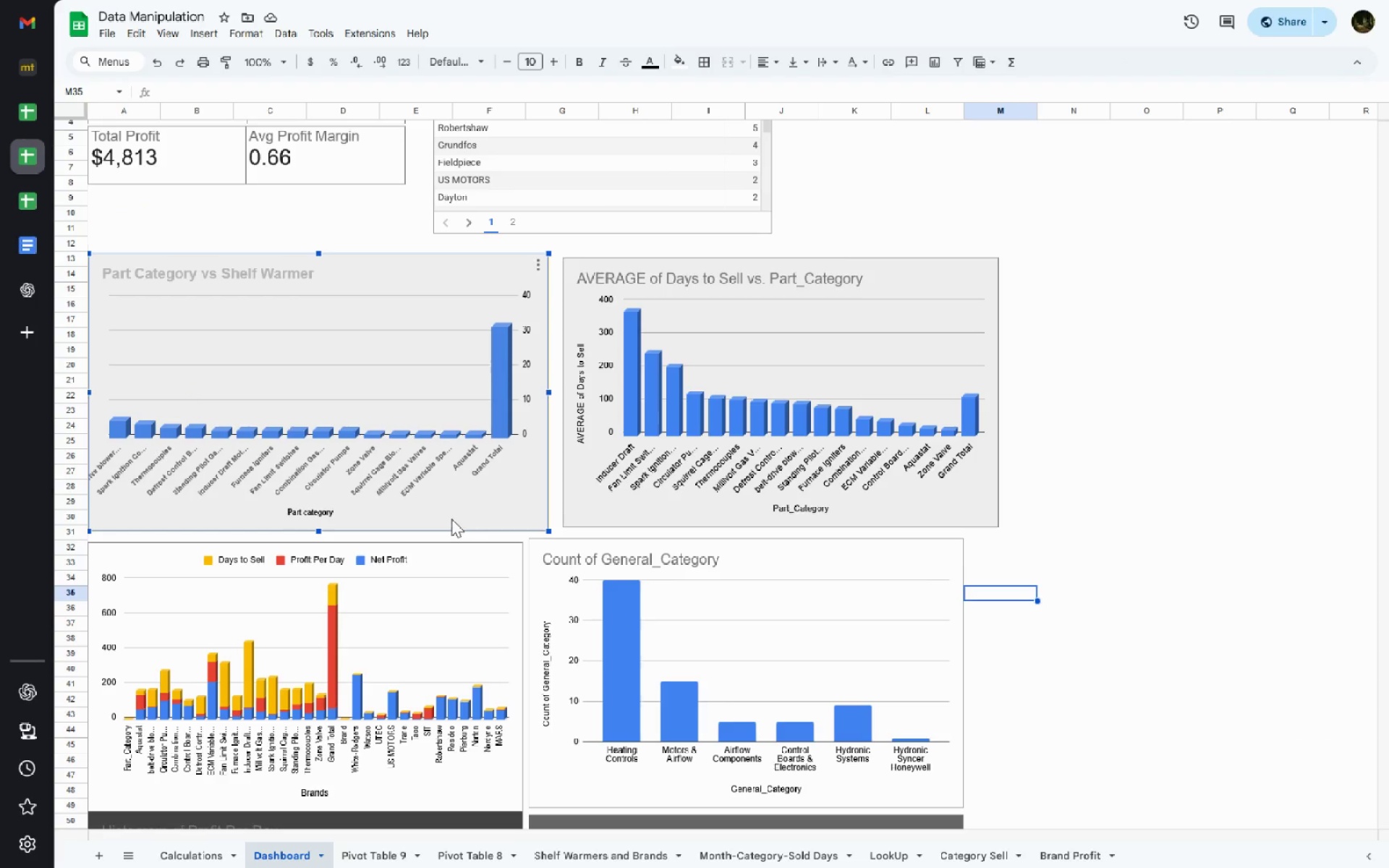 
key(Meta+MetaLeft)
 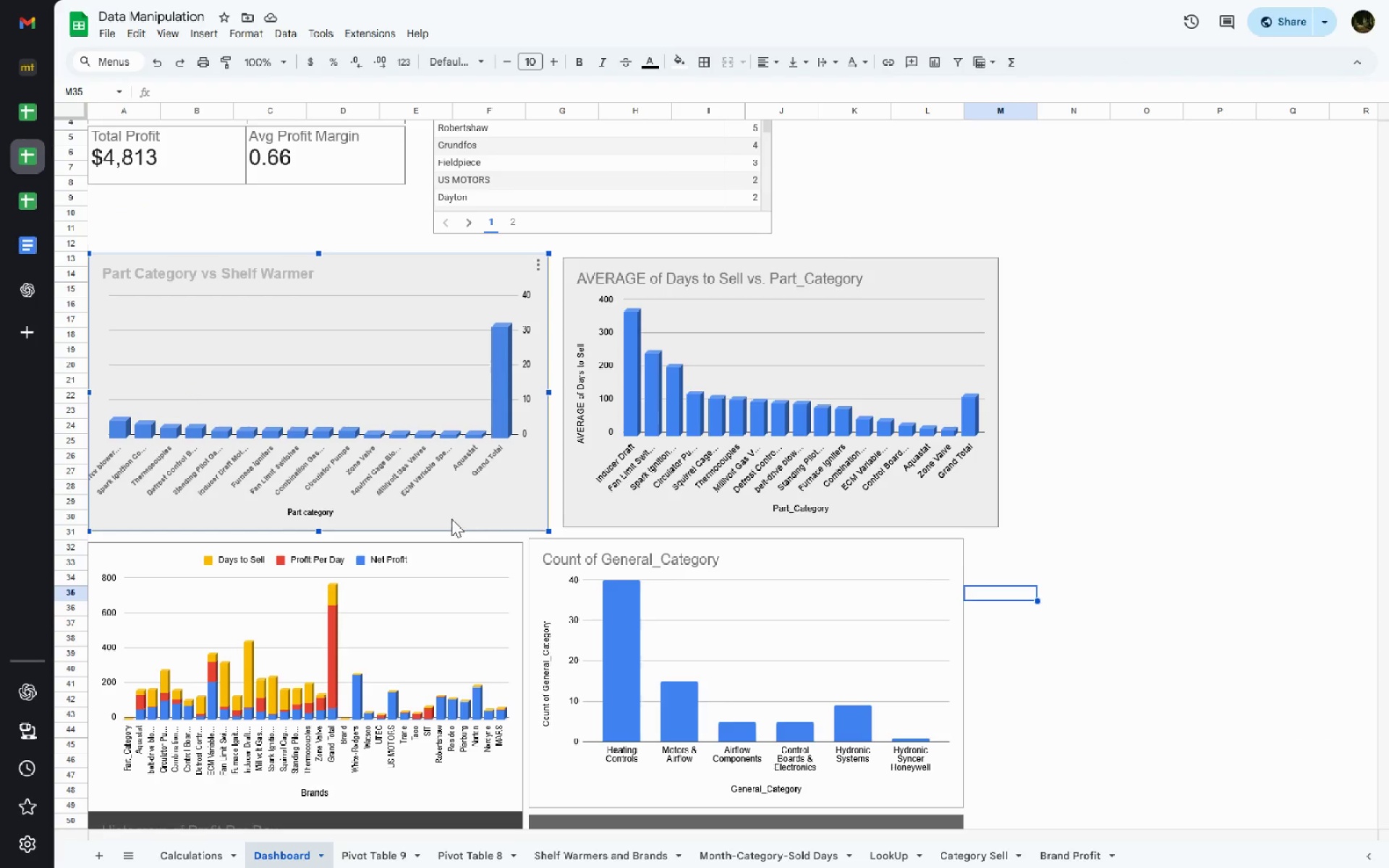 
key(Meta+Shift+S)
 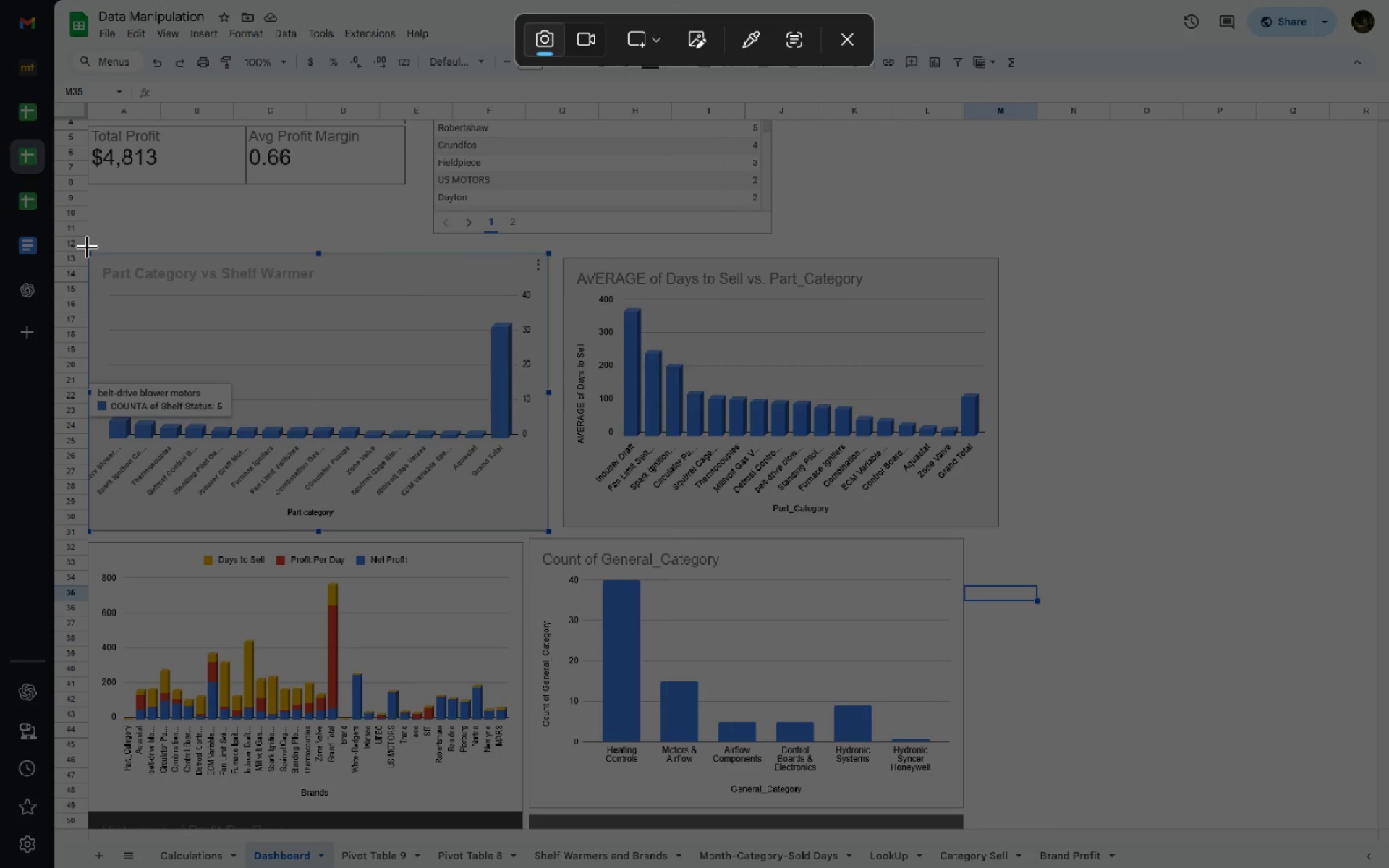 
key(Escape)
 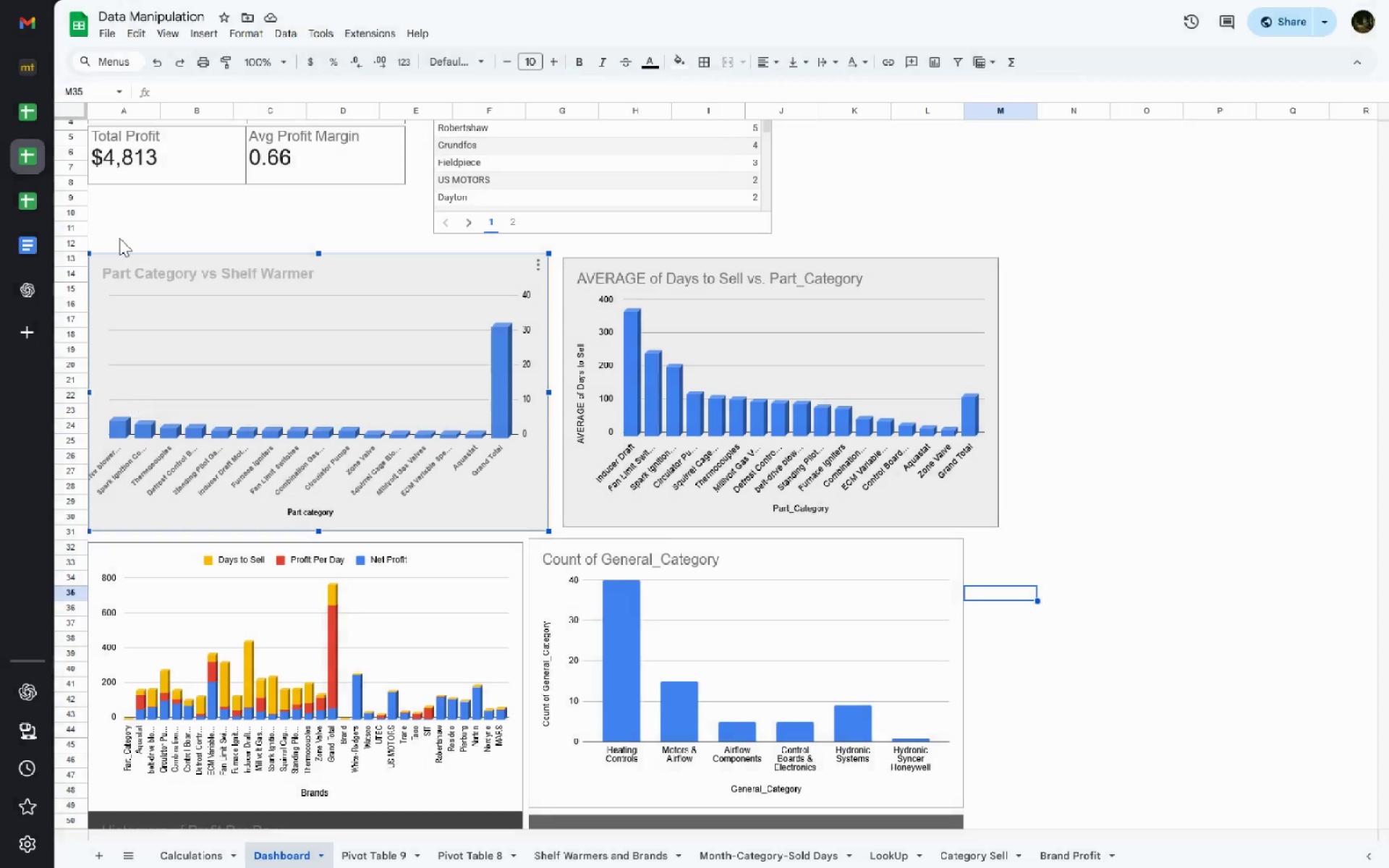 
key(Escape)
 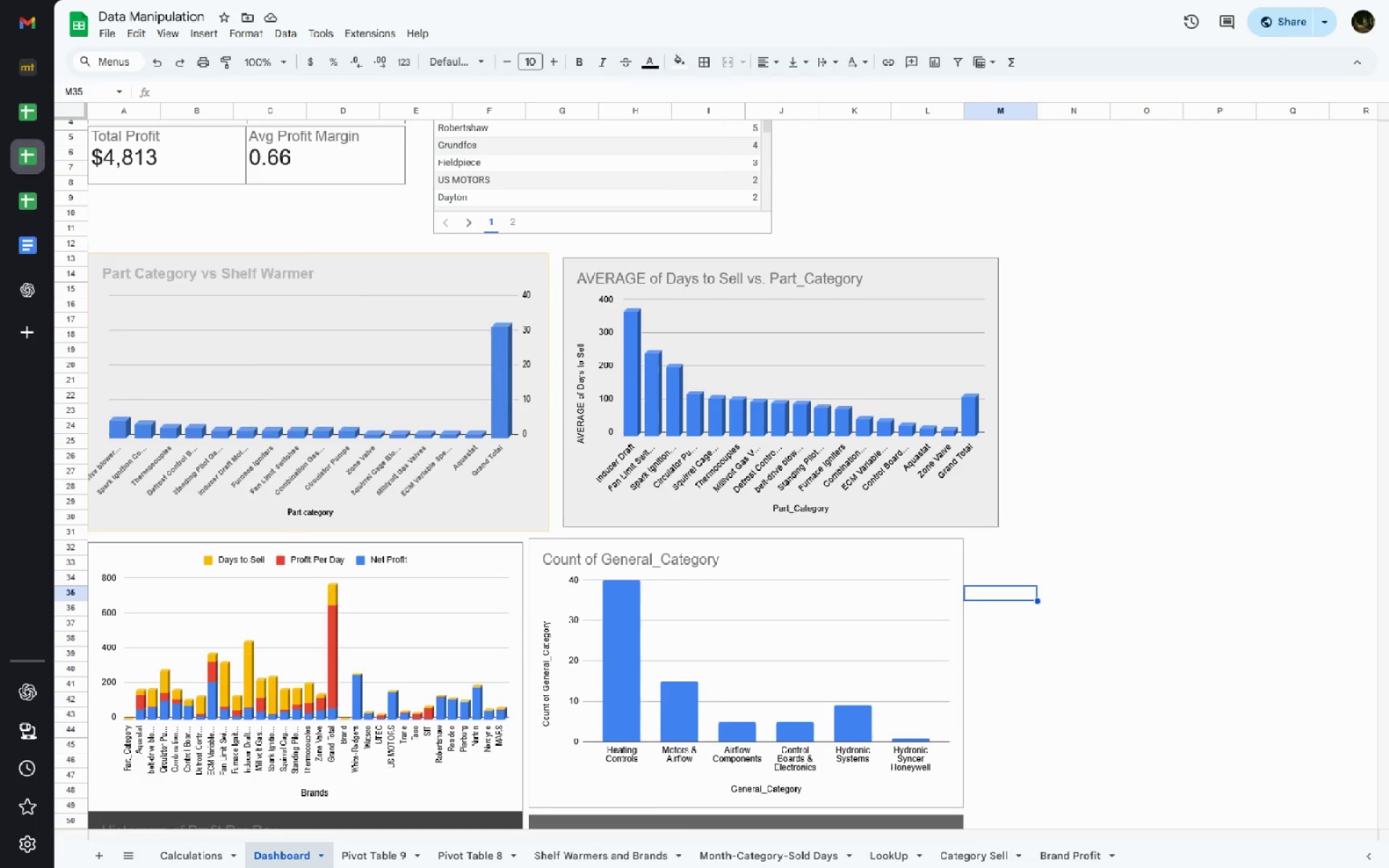 
key(Meta+MetaLeft)
 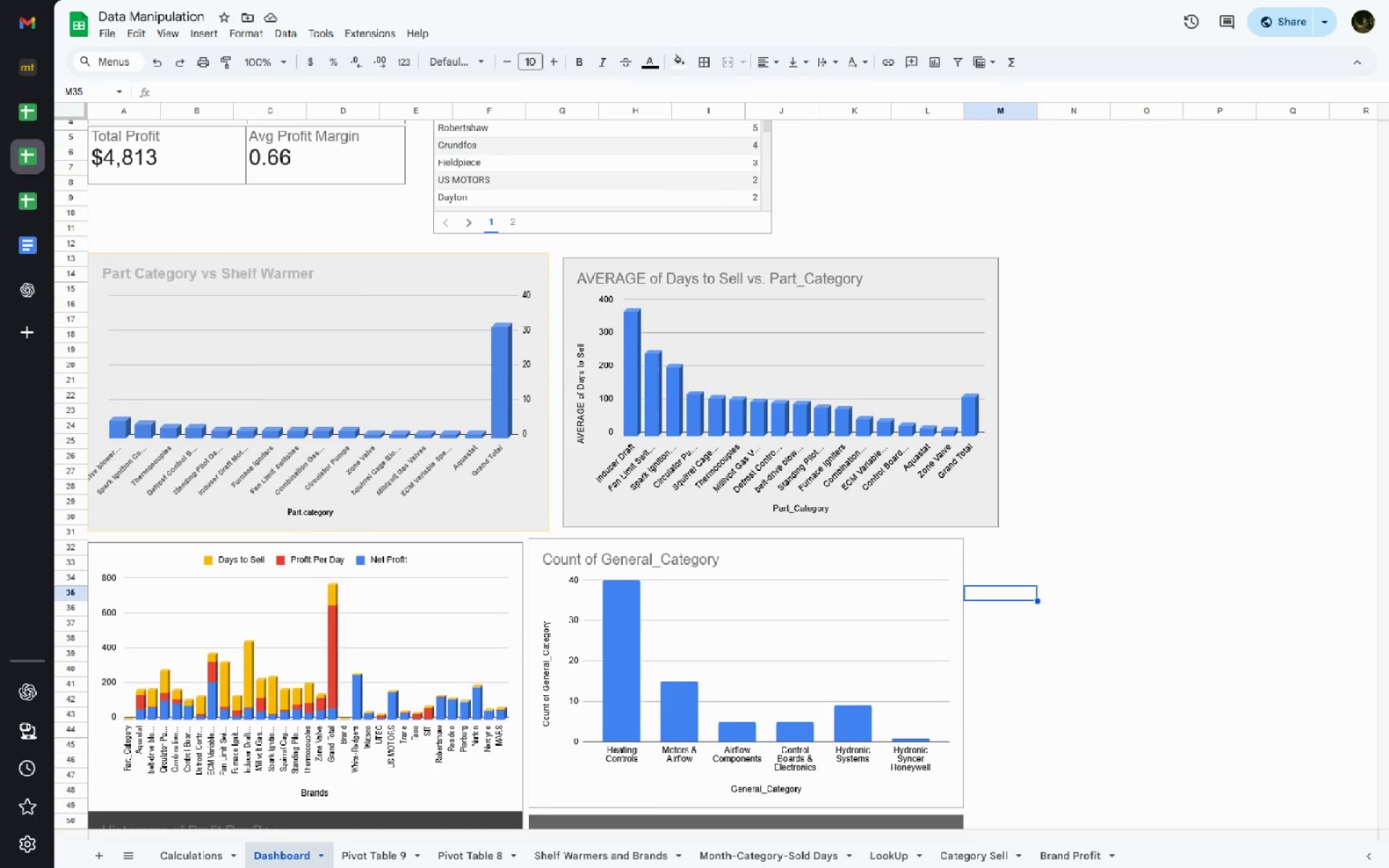 
key(Meta+Shift+ShiftLeft)
 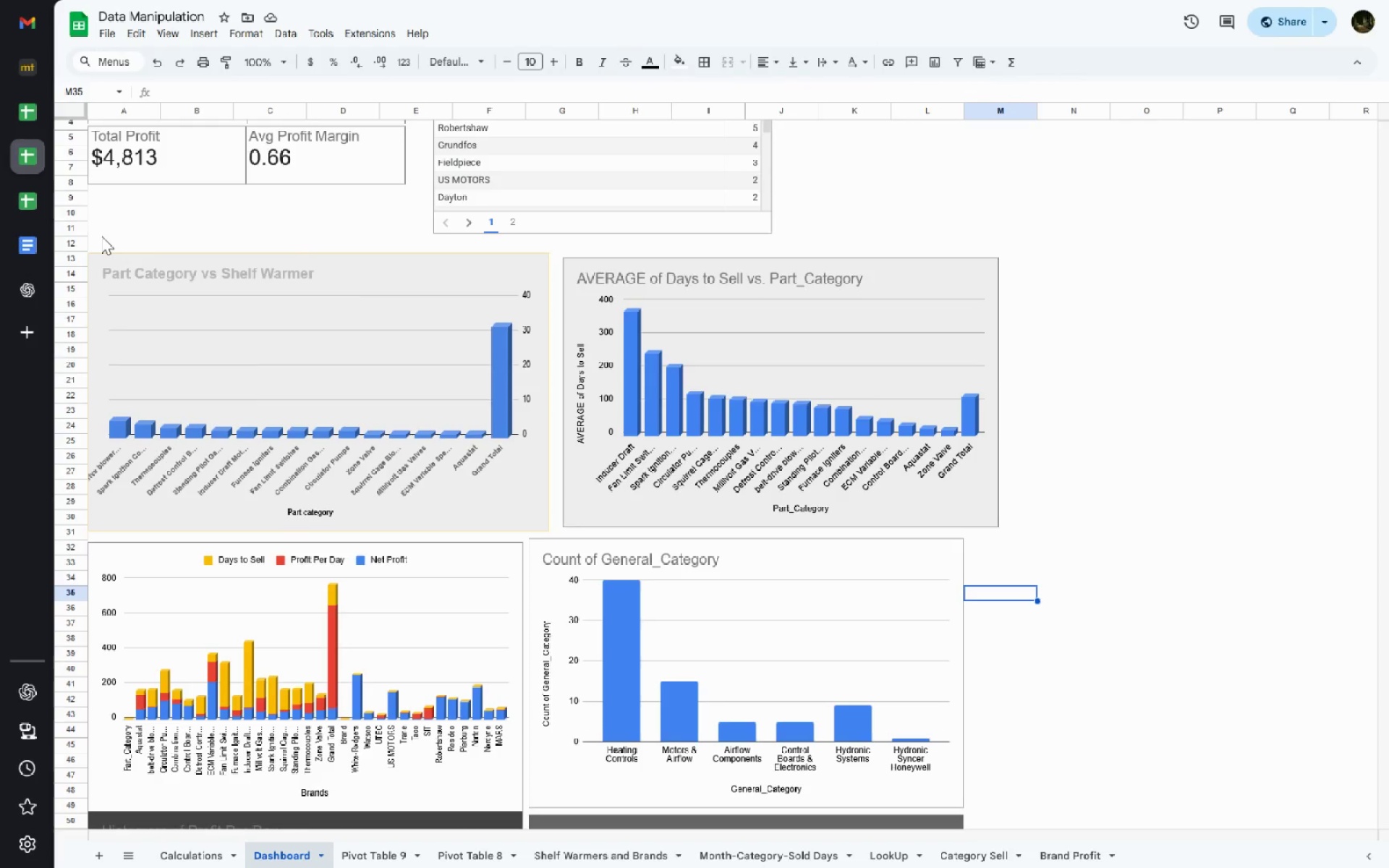 
key(Meta+Shift+S)
 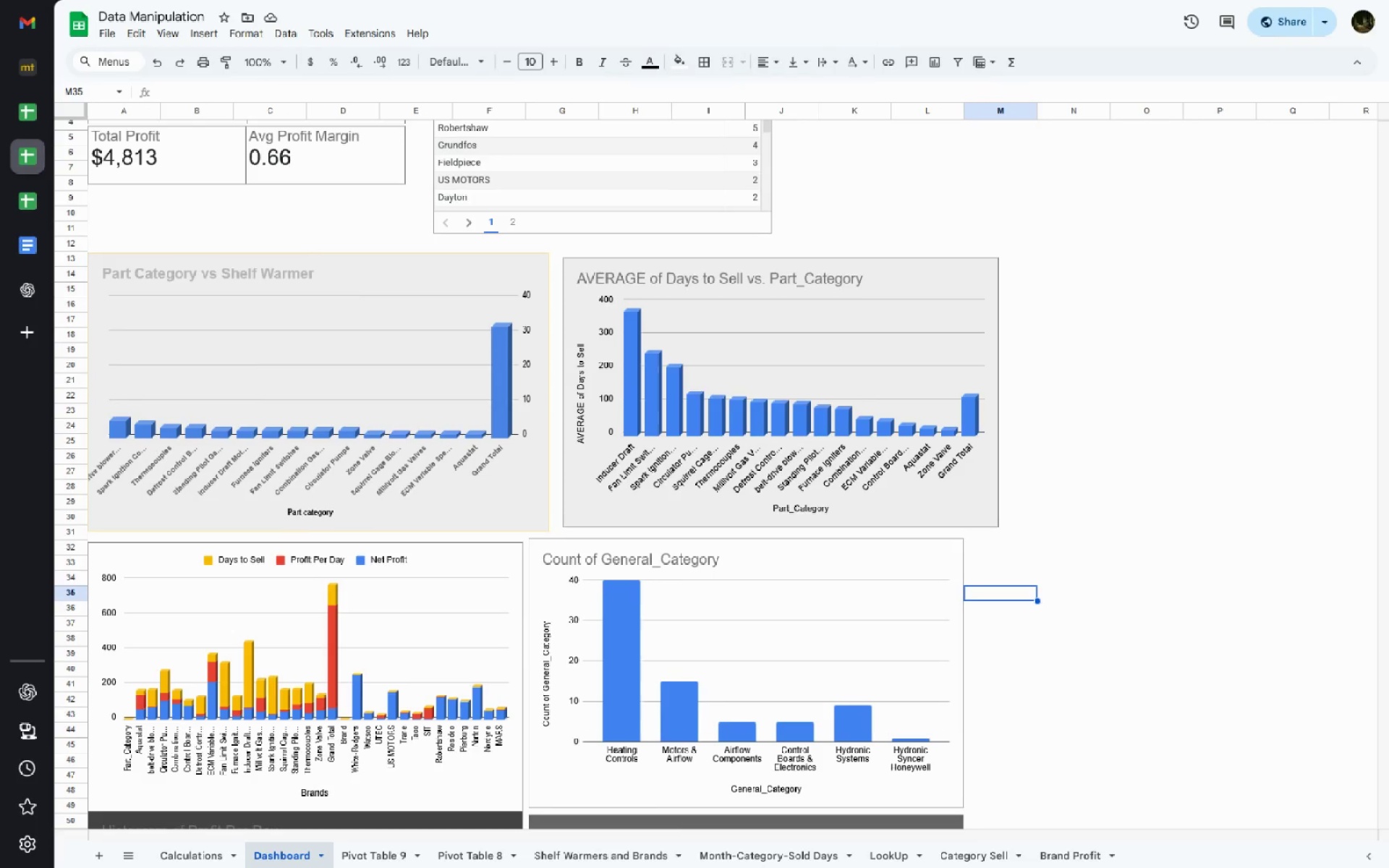 
left_click_drag(start_coordinate=[88, 247], to_coordinate=[415, 513])
 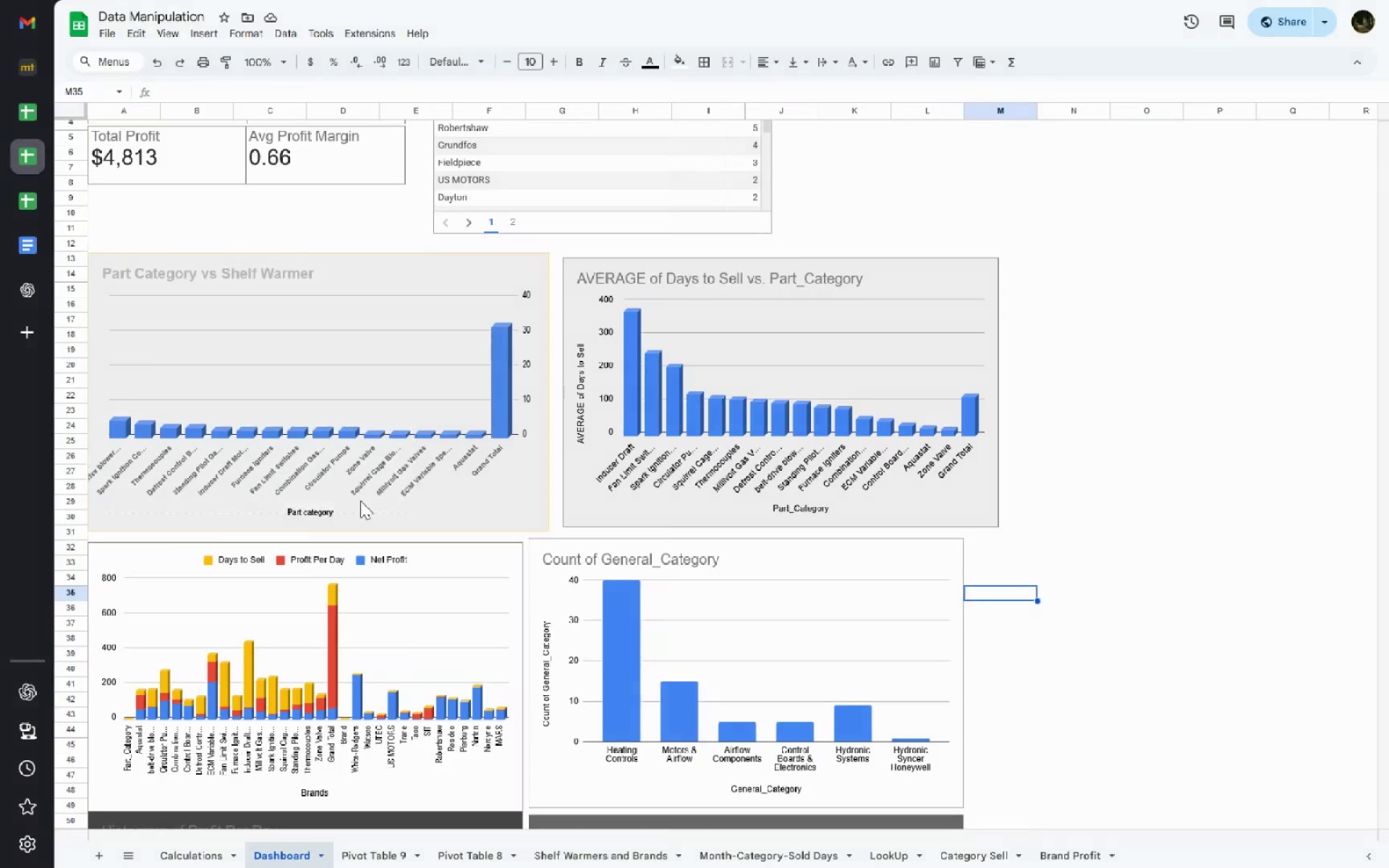 
key(Escape)
 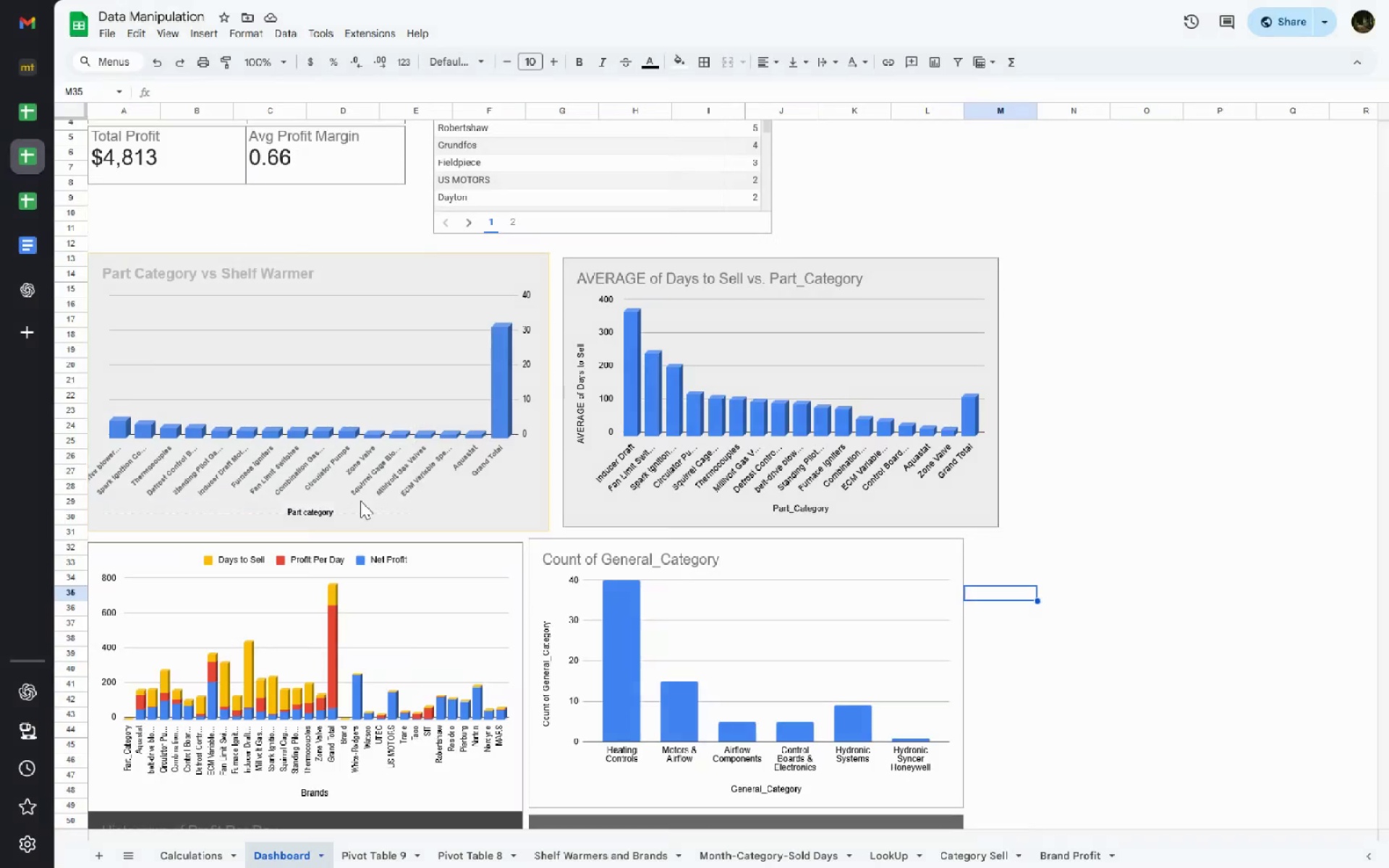 
left_click_drag(start_coordinate=[378, 265], to_coordinate=[423, 258])
 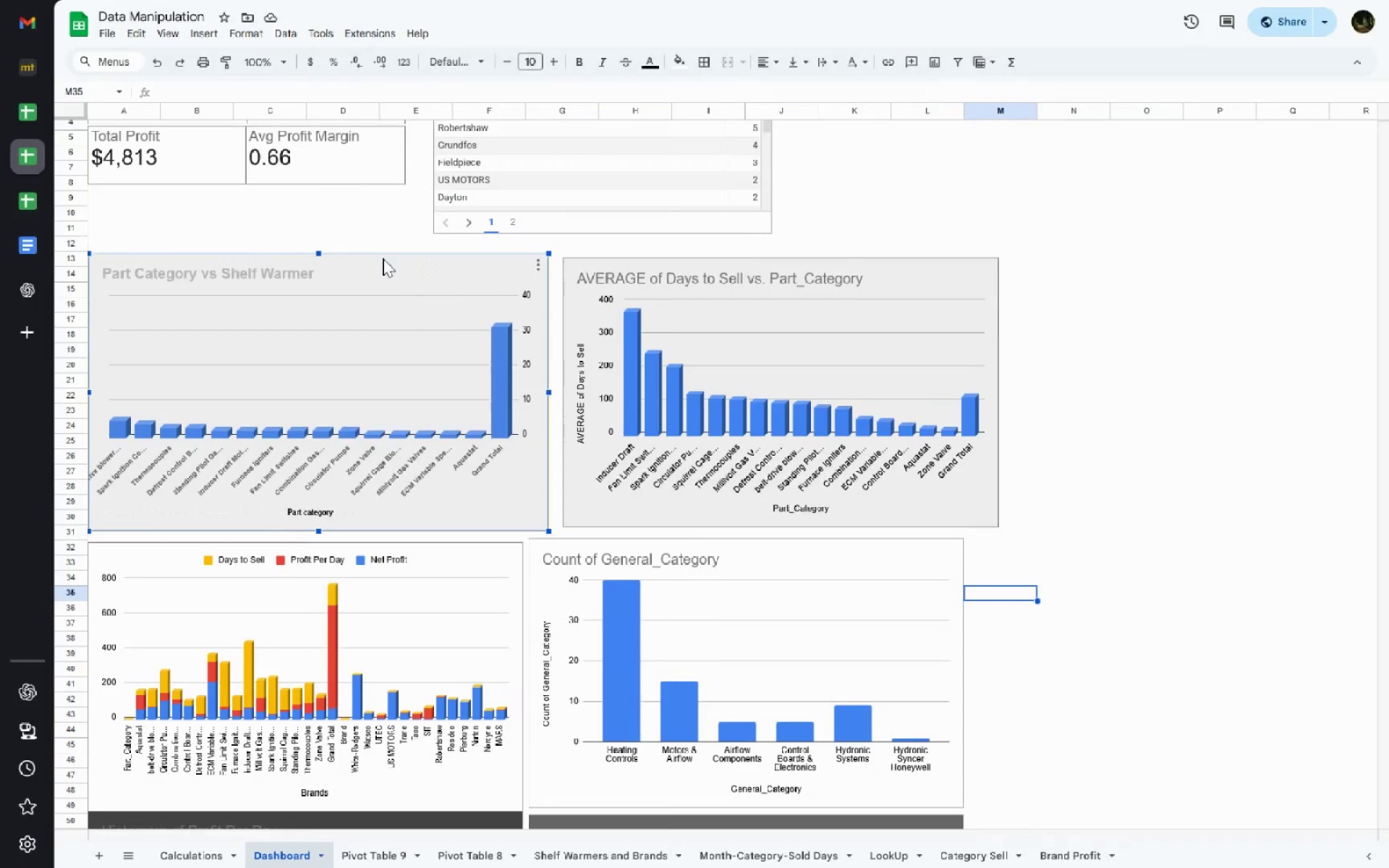 
key(ArrowRight)
 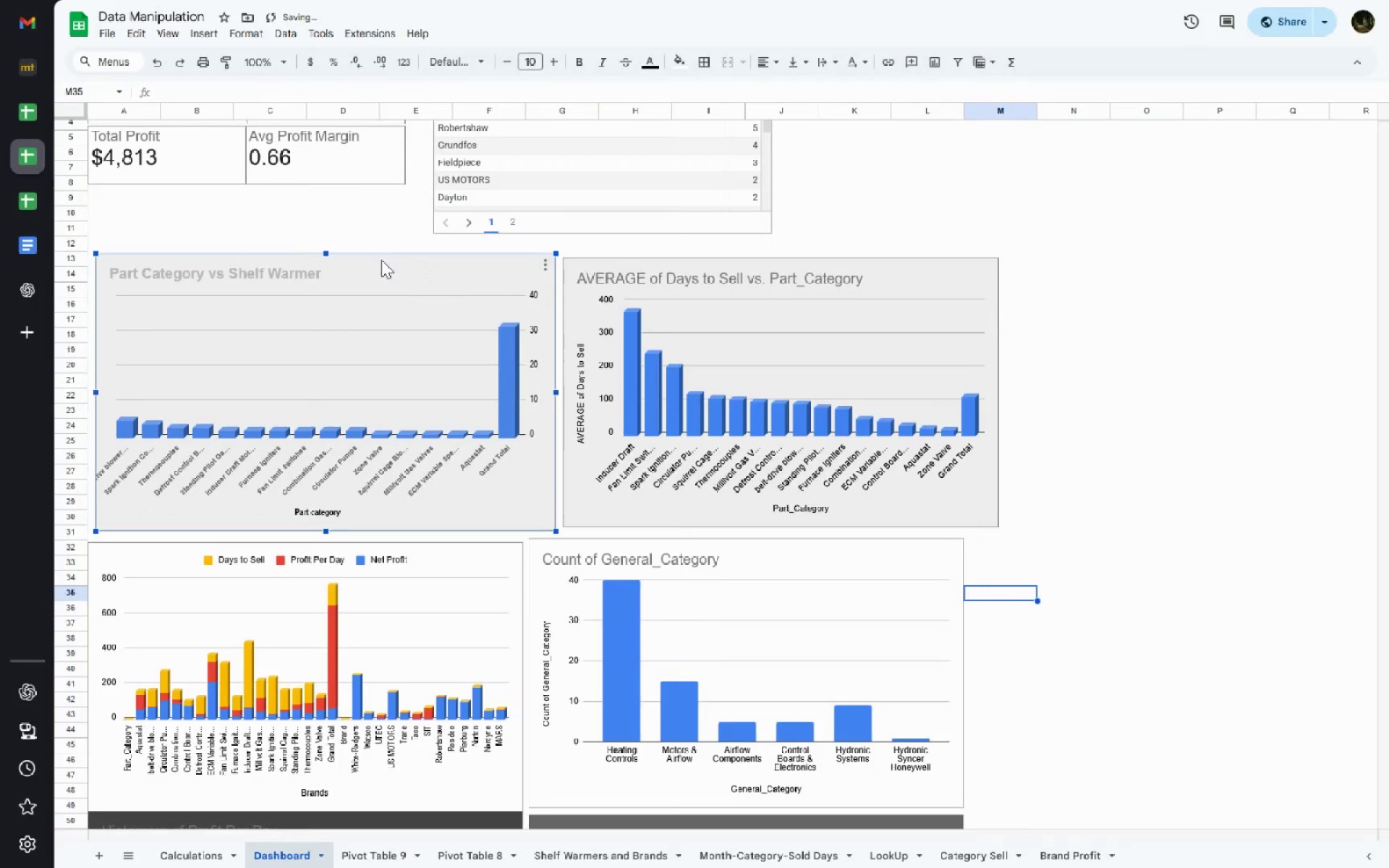 
key(ArrowRight)
 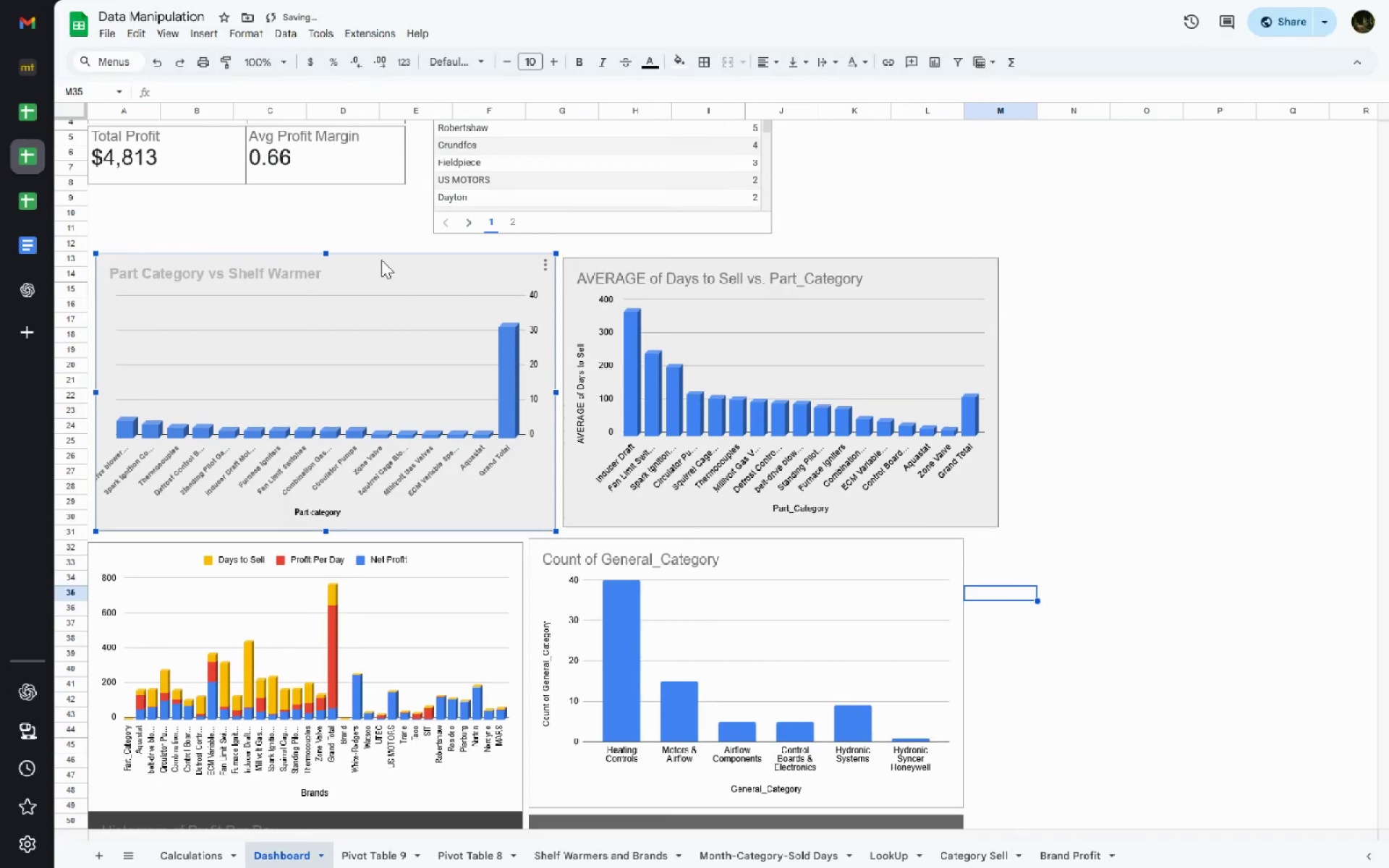 
right_click([381, 260])
 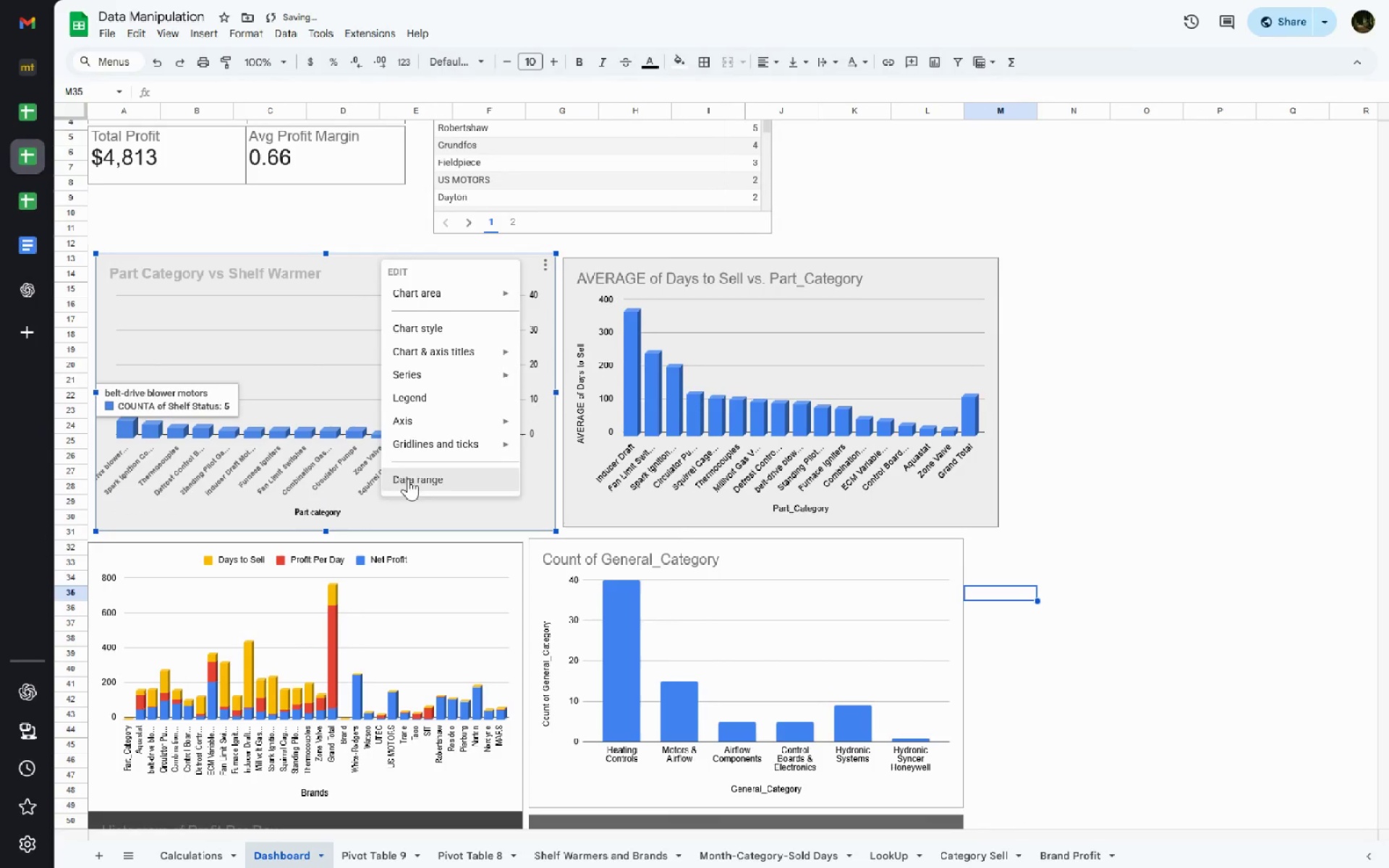 
left_click([416, 428])
 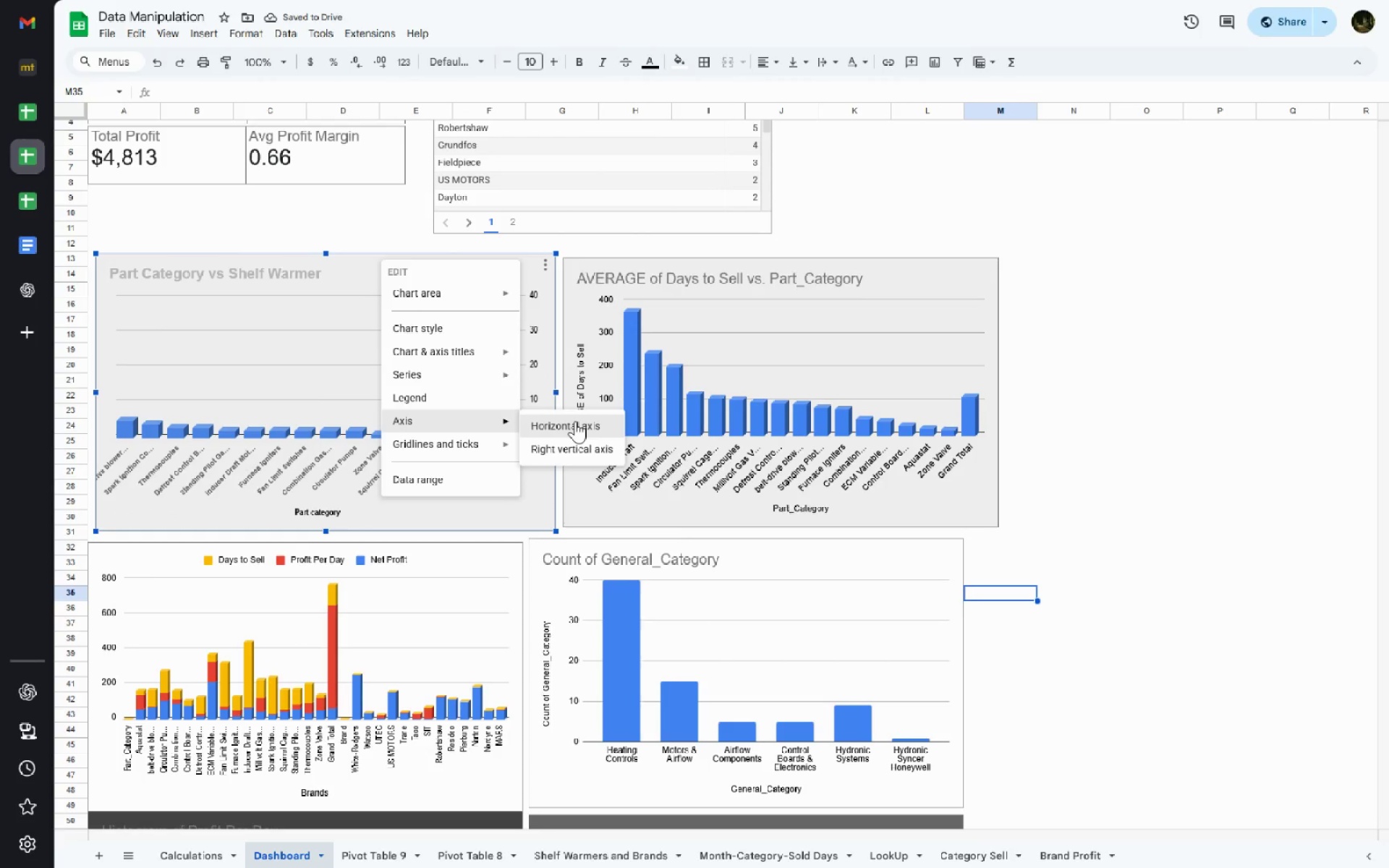 
left_click([577, 421])
 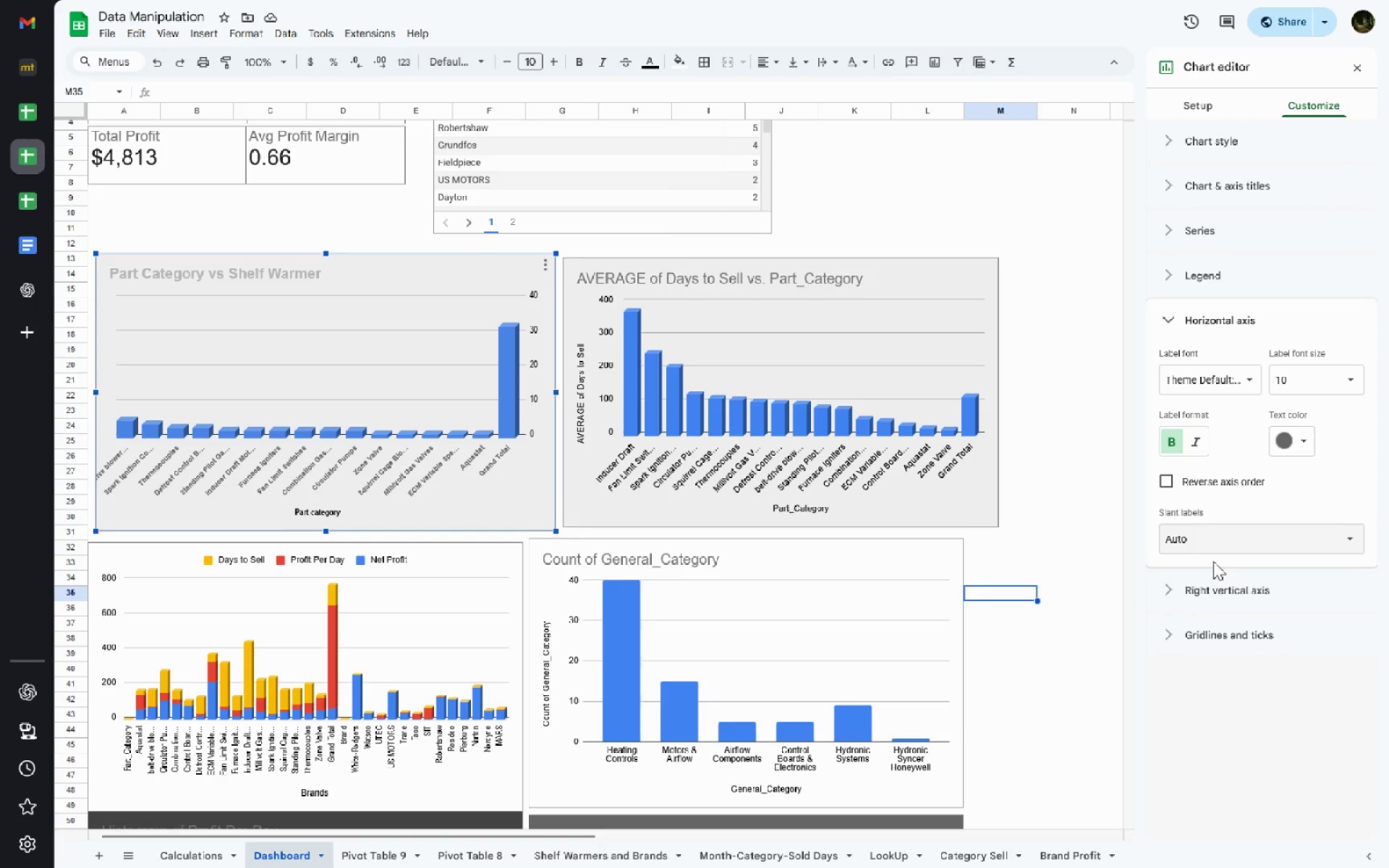 
key(Control+Z)
 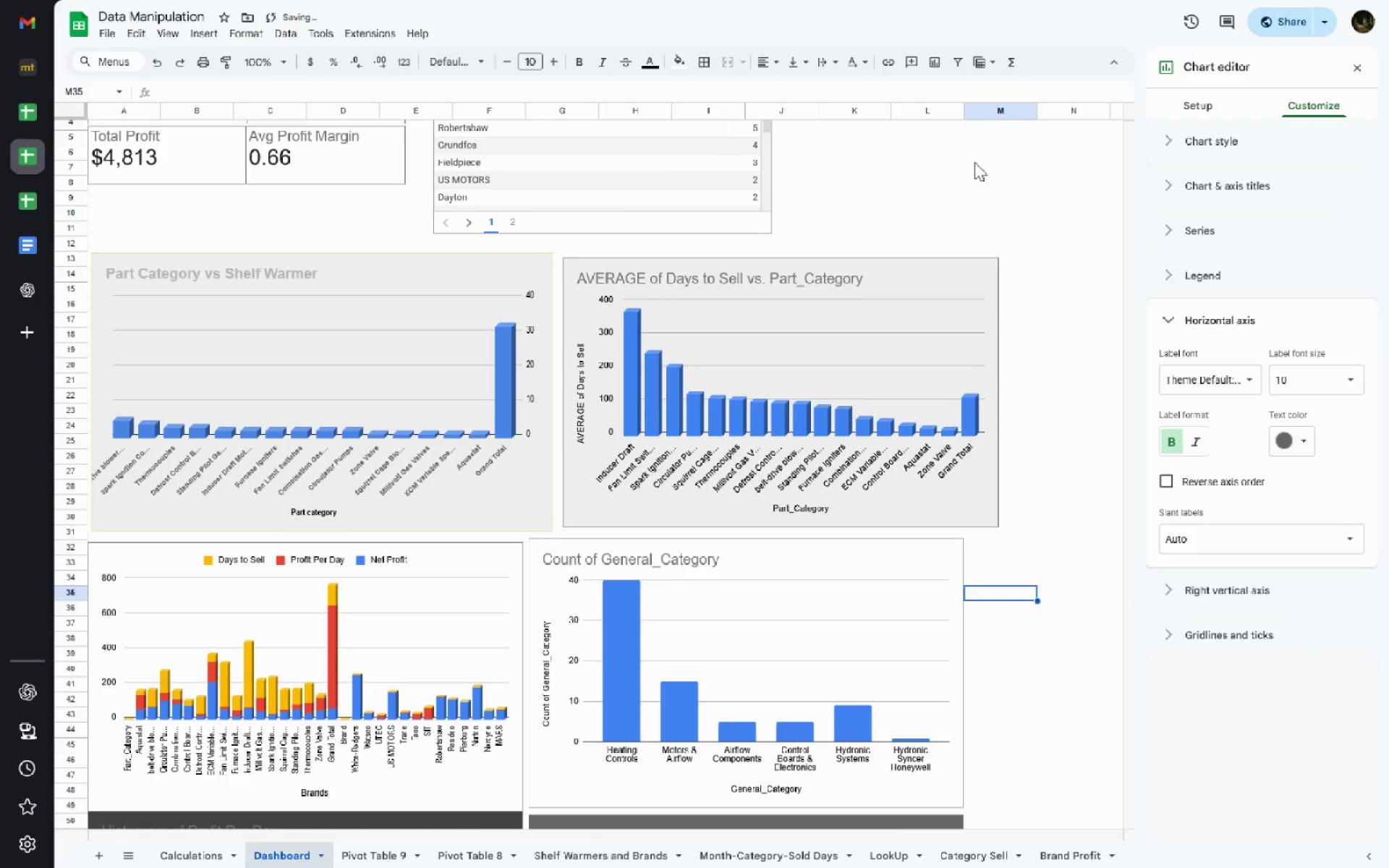 
left_click([974, 162])
 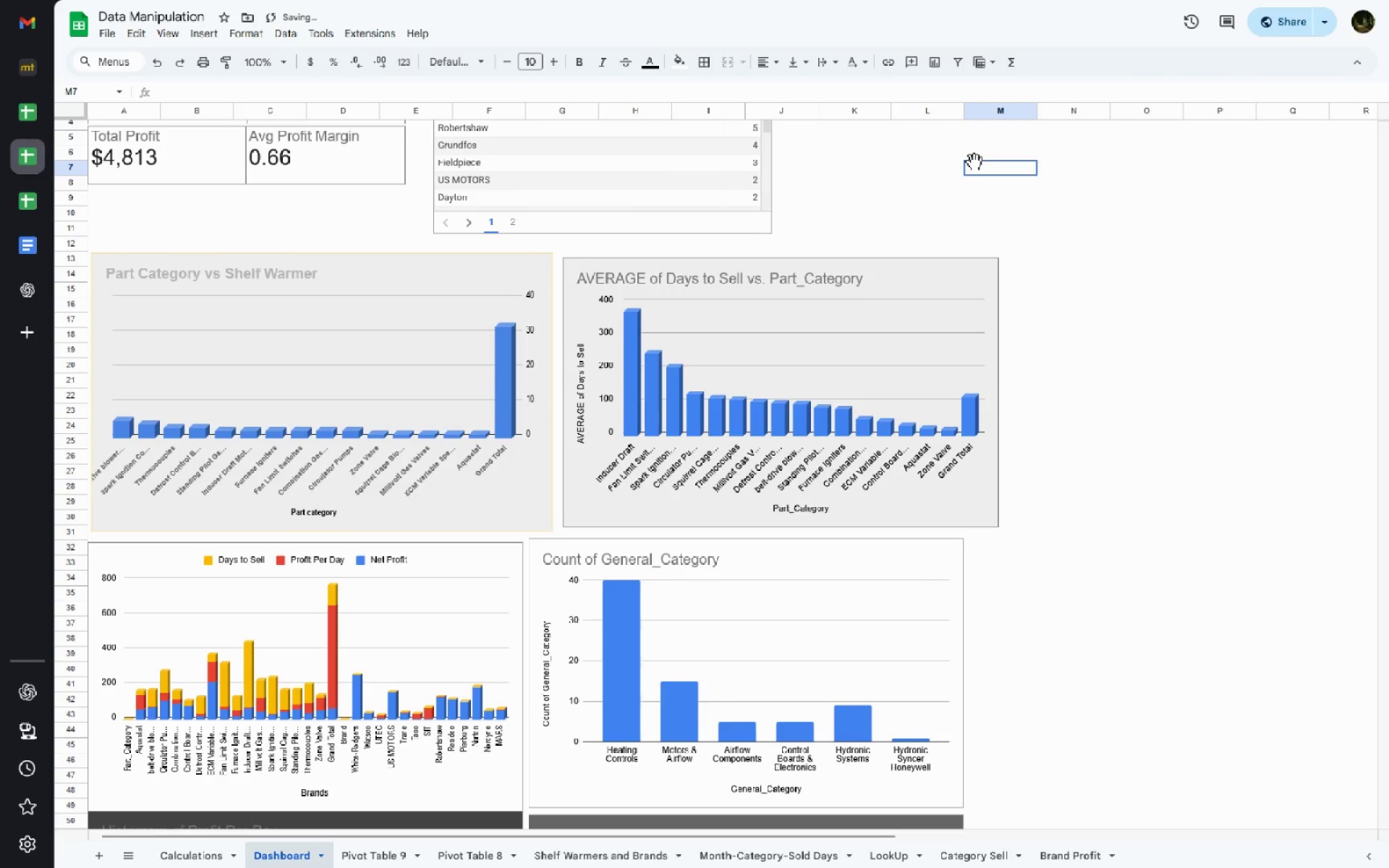 
key(Control+Z)
 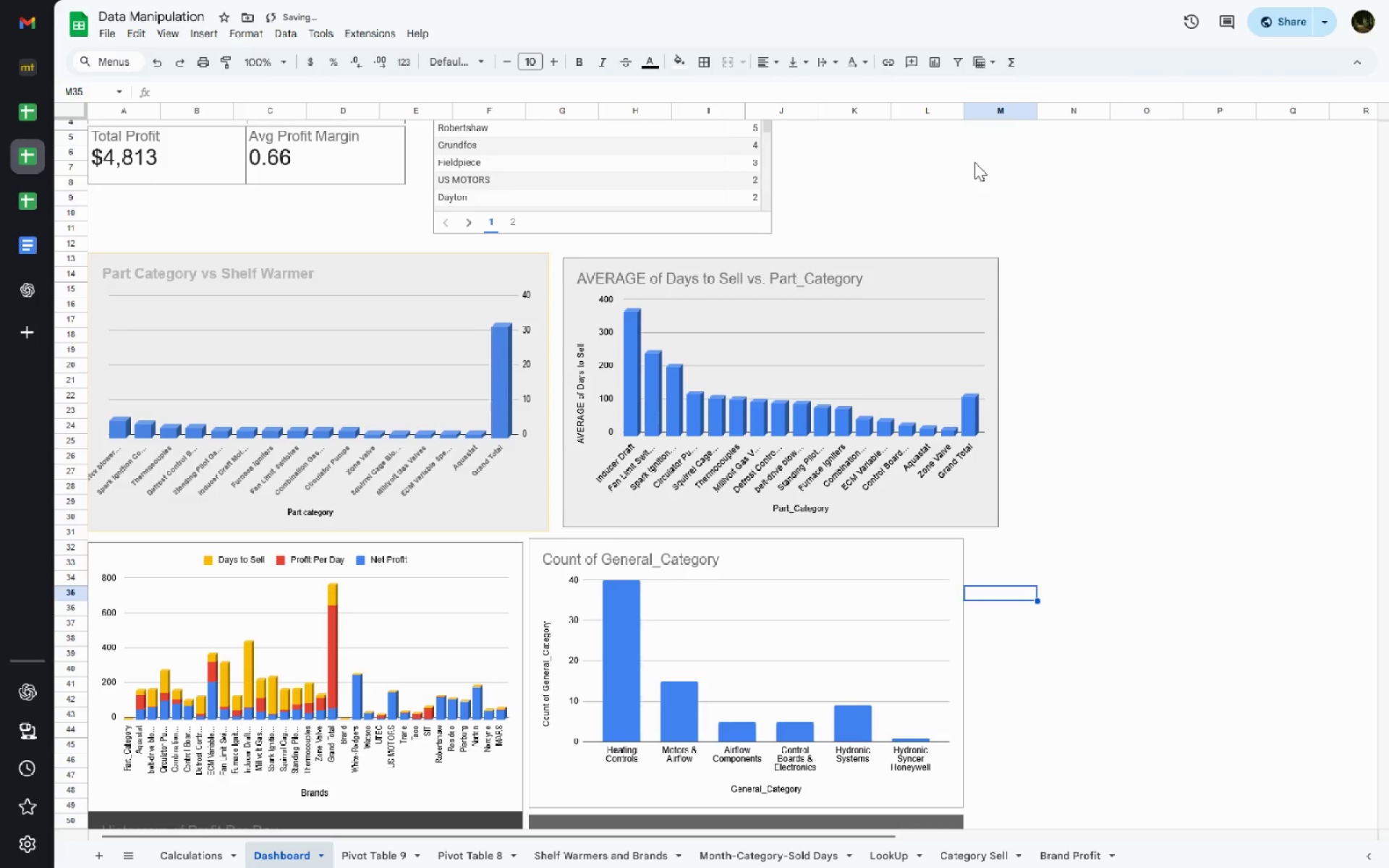 
key(Control+Z)
 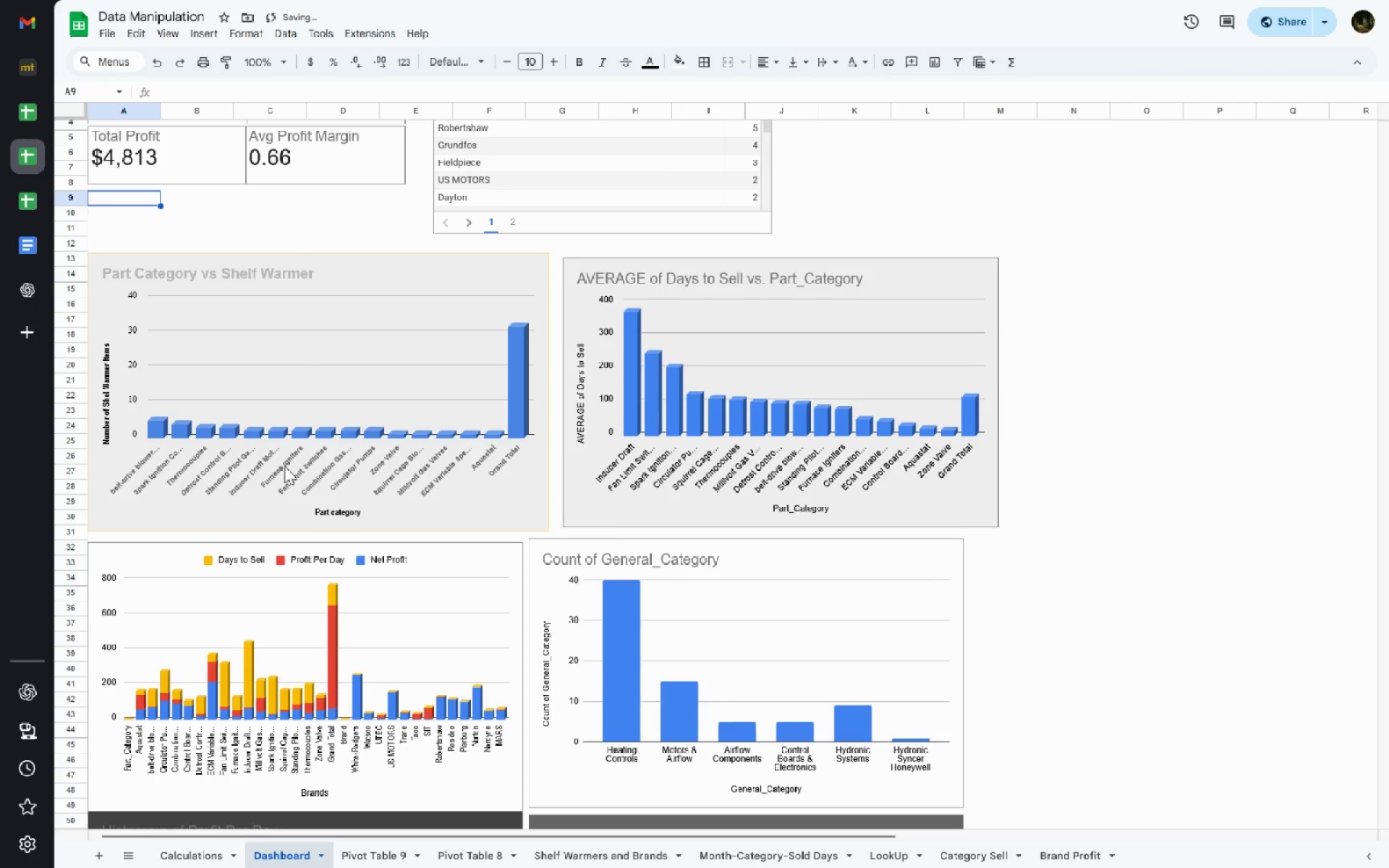 
key(Meta+MetaLeft)
 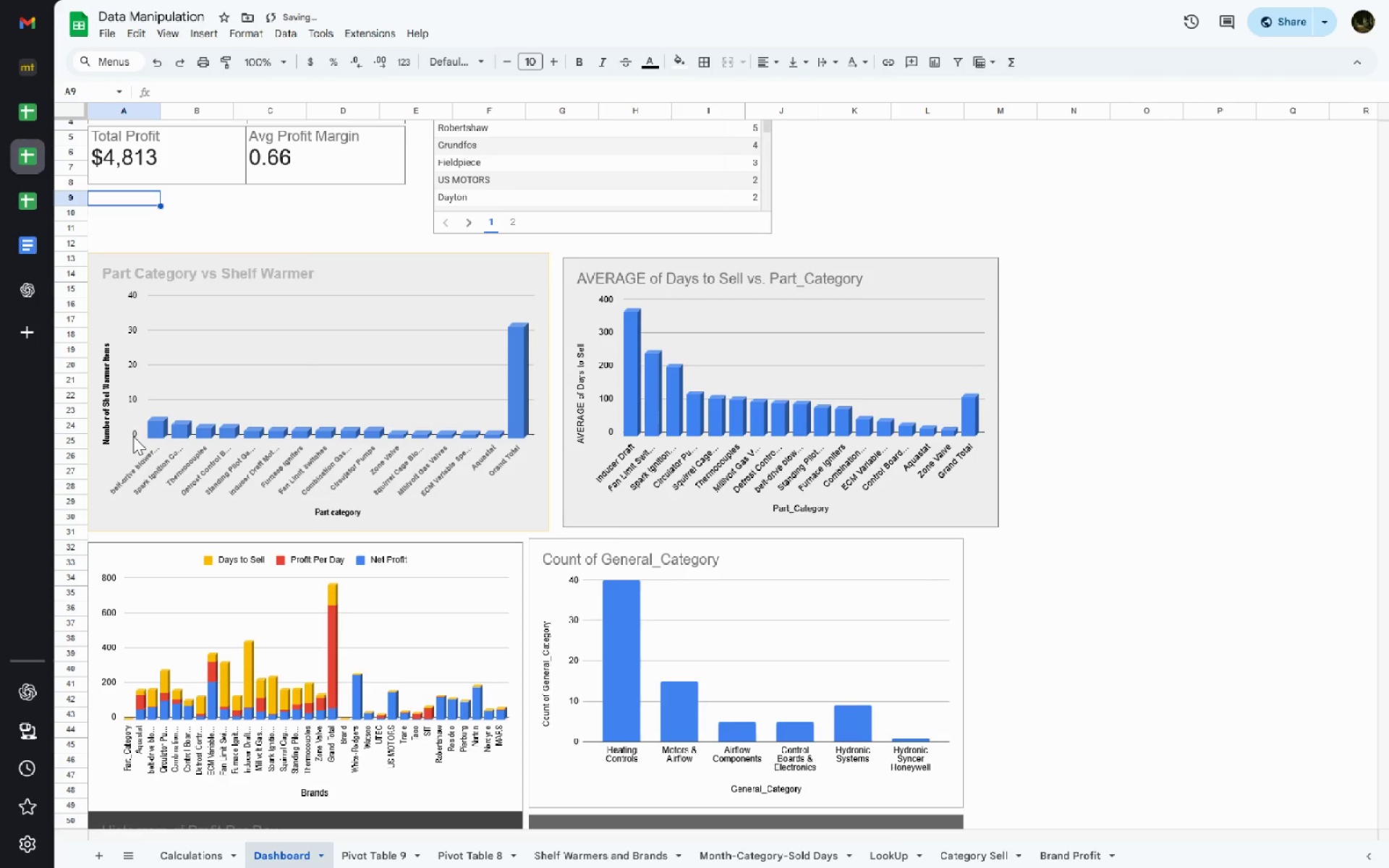 
key(Meta+Shift+S)
 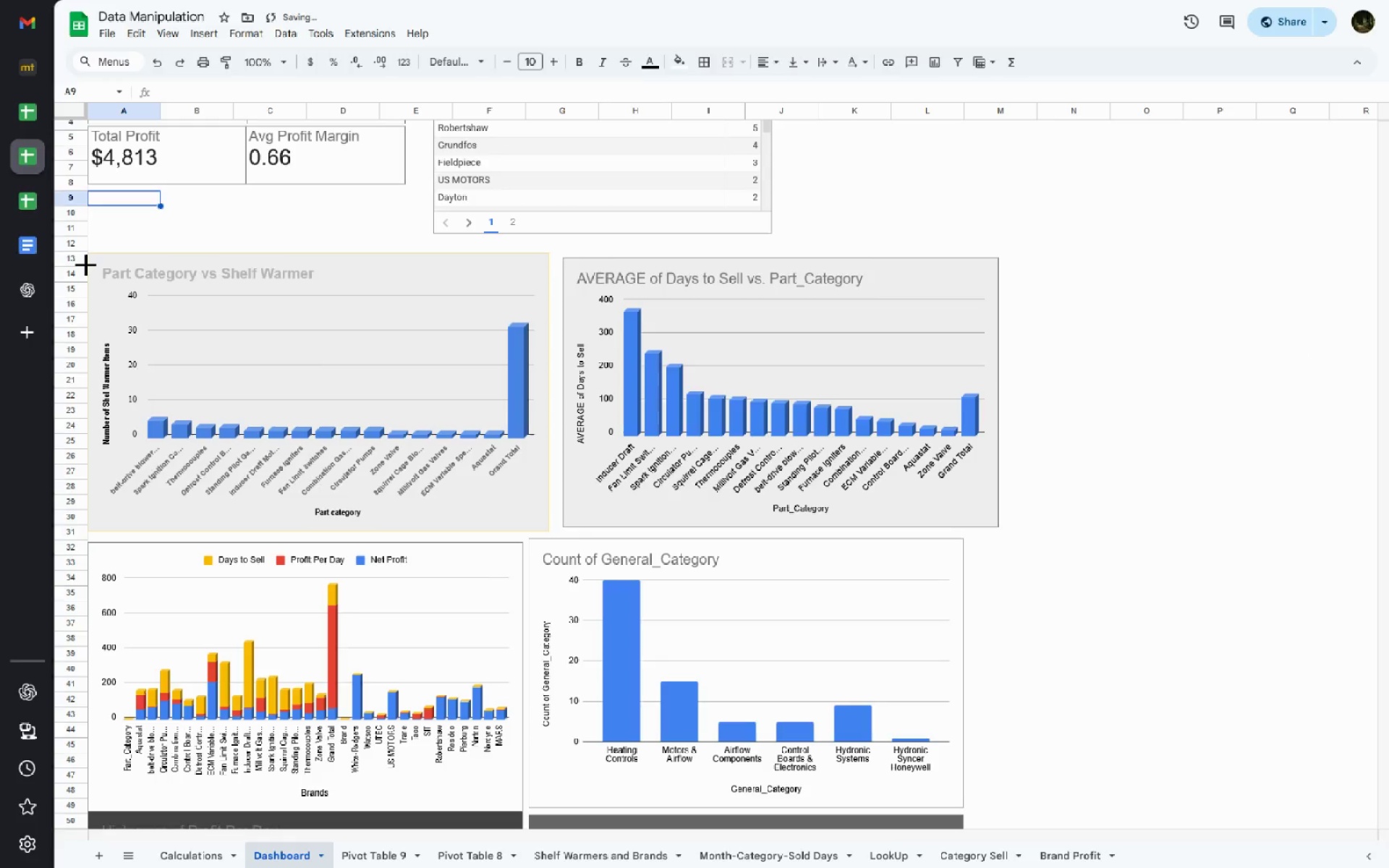 
key(Meta+Shift+ShiftLeft)
 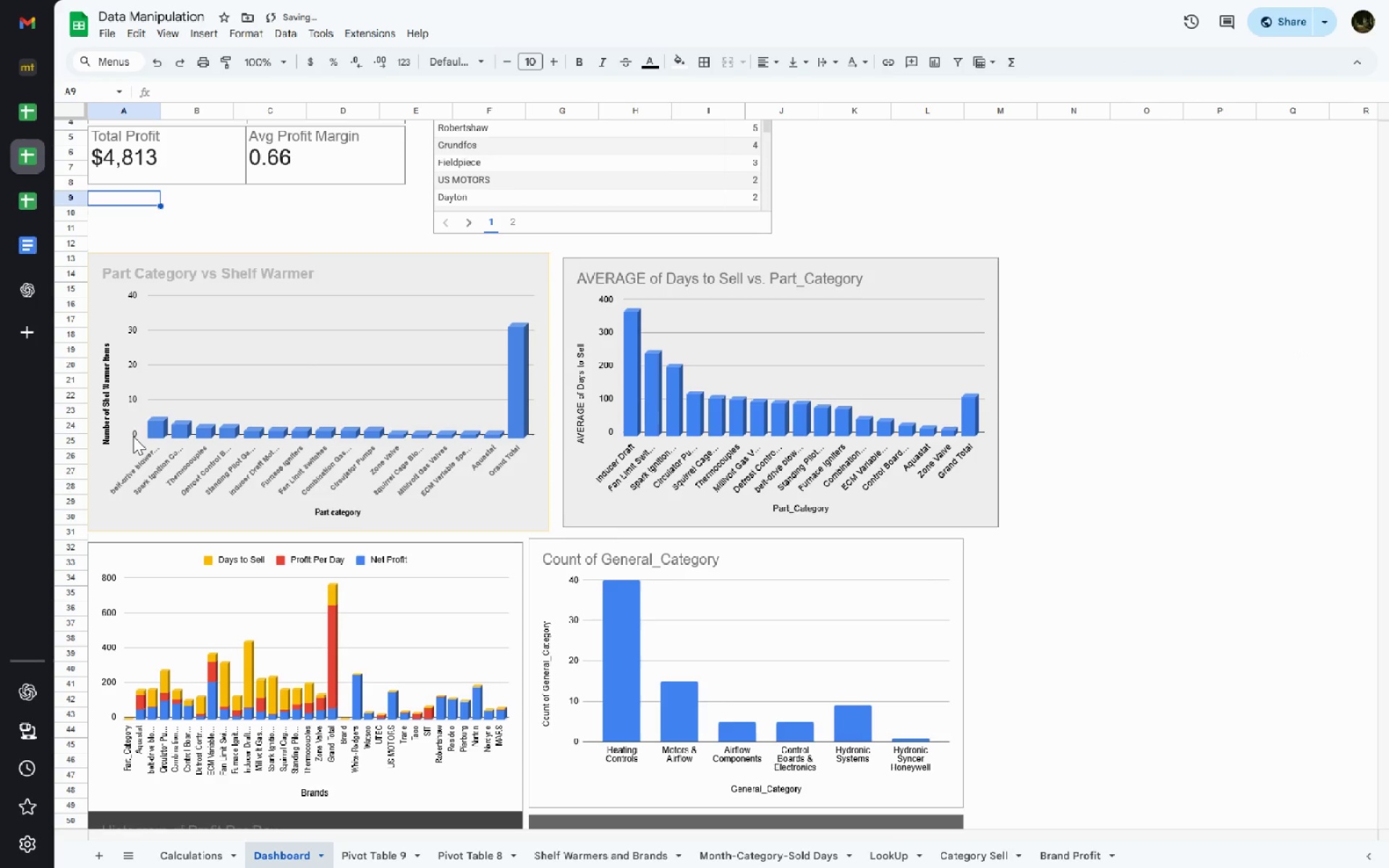 
left_click_drag(start_coordinate=[93, 263], to_coordinate=[548, 537])
 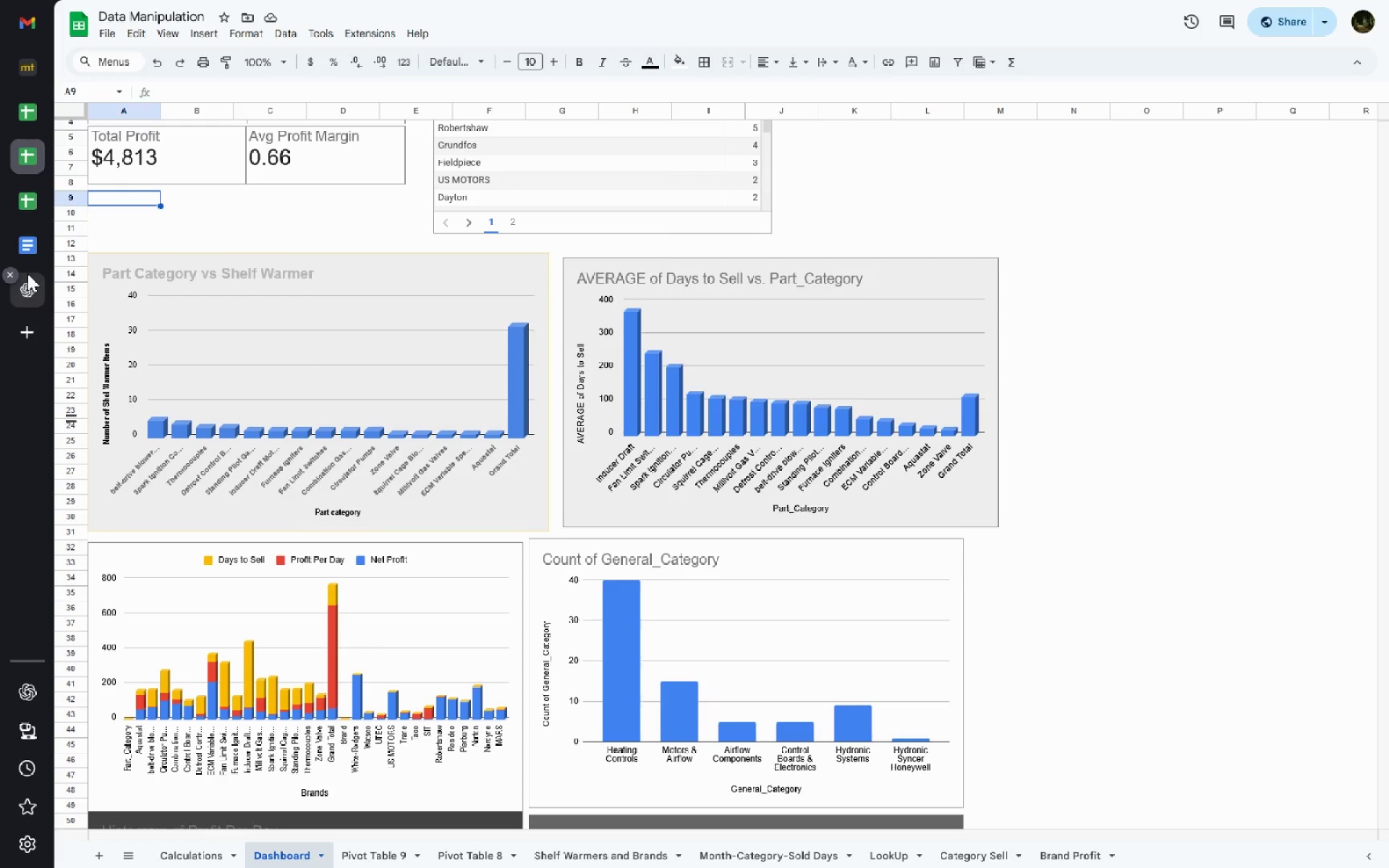 
left_click([30, 265])
 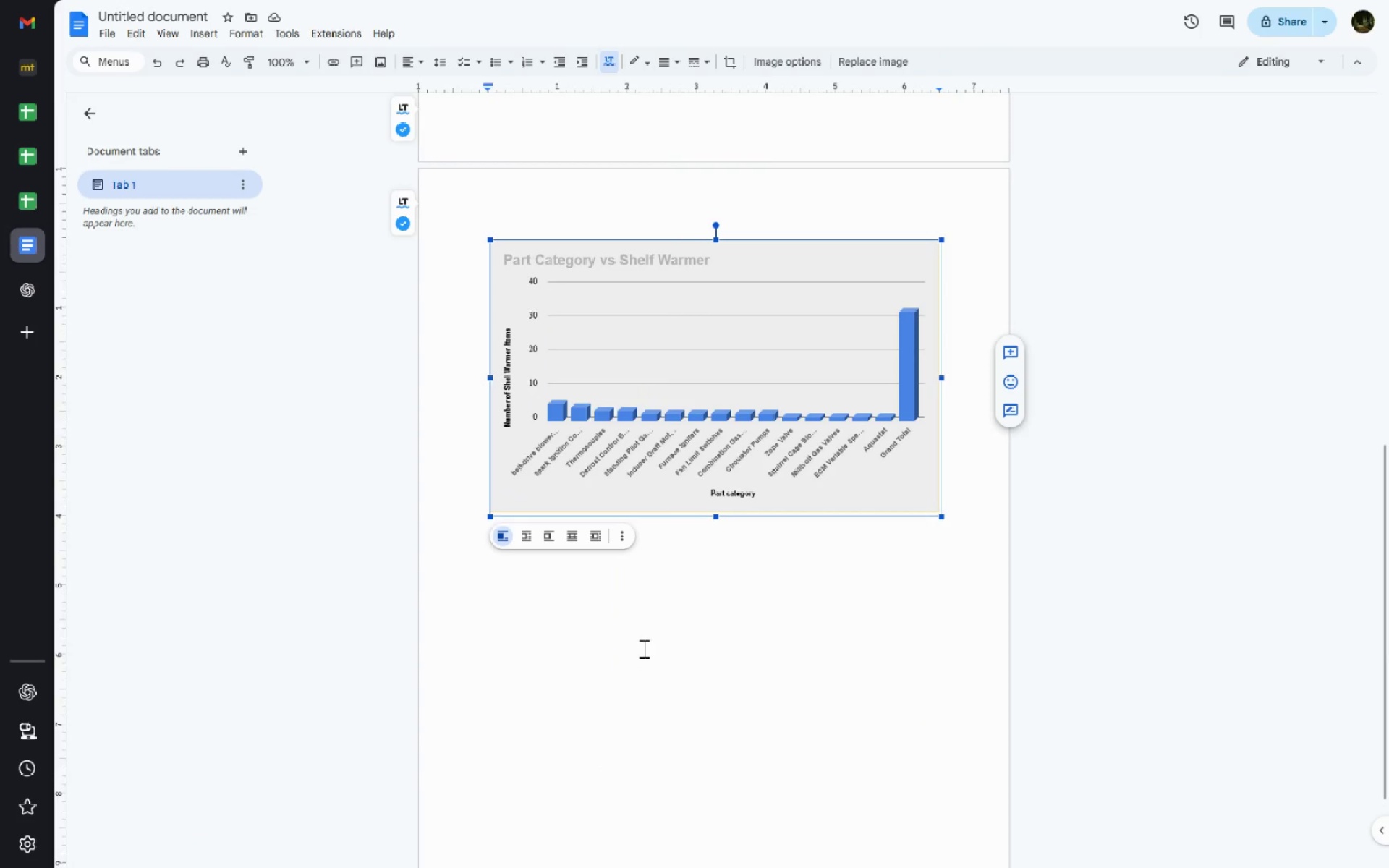 
left_click([642, 648])
 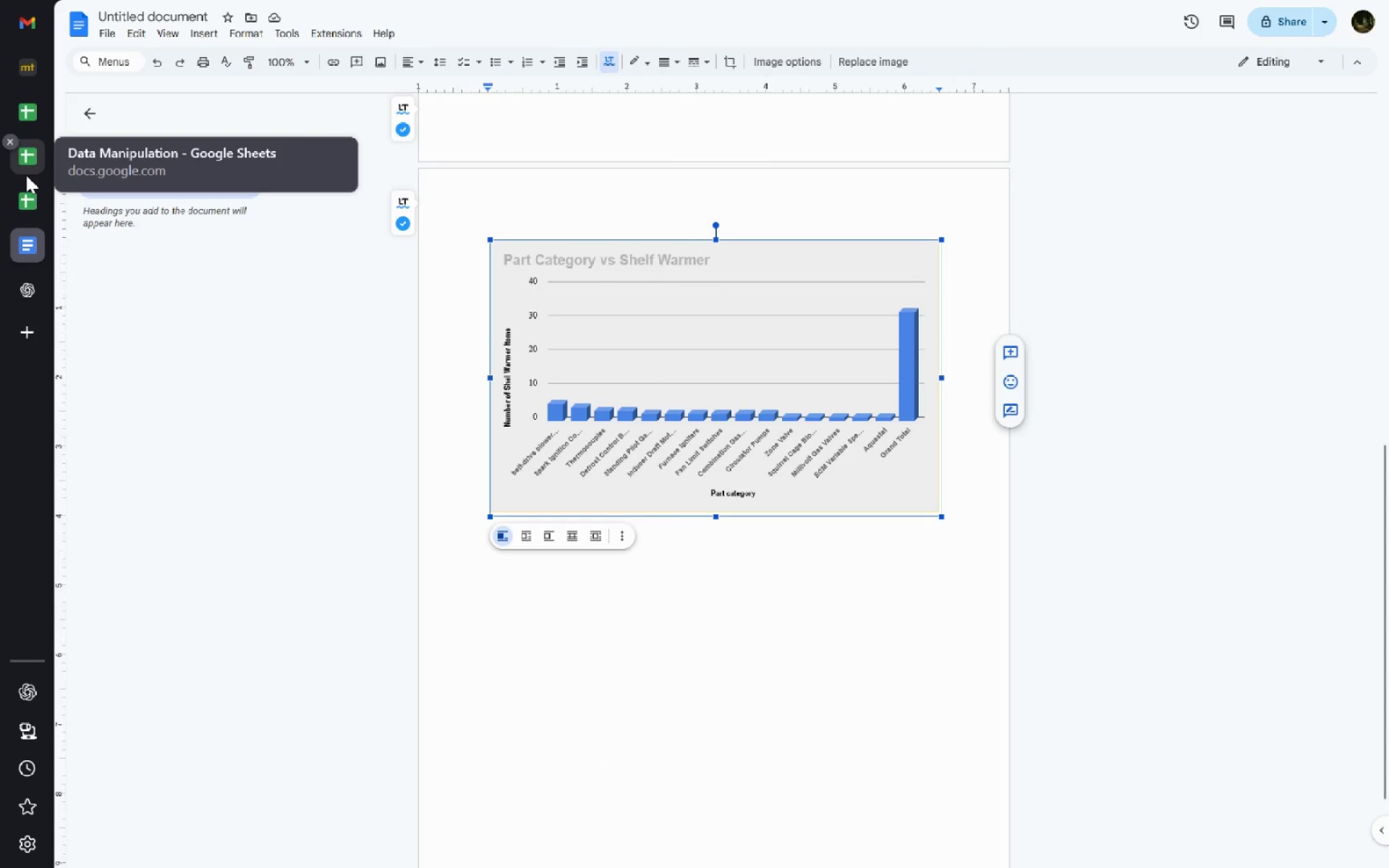 
left_click([26, 175])
 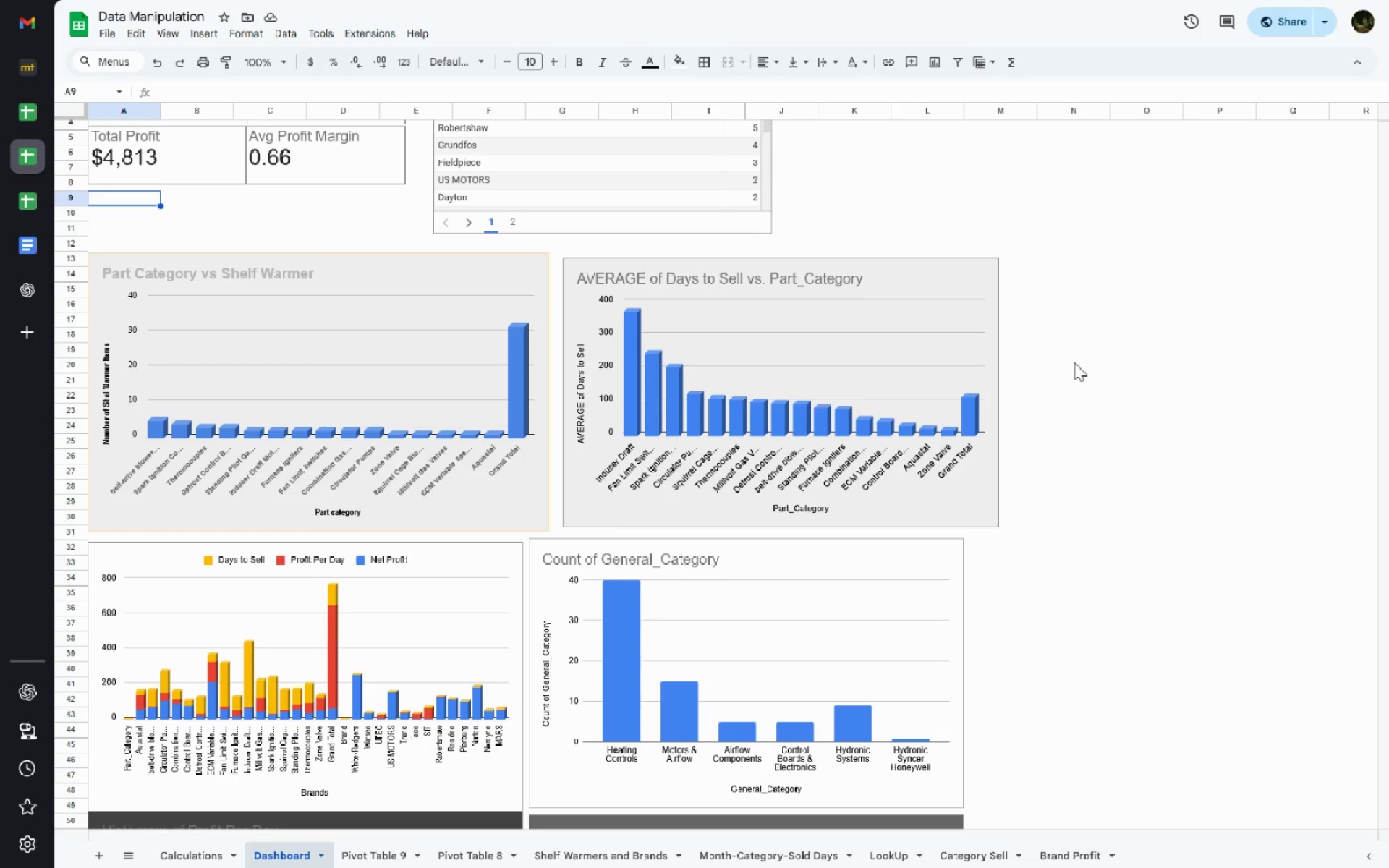 
left_click([1074, 362])
 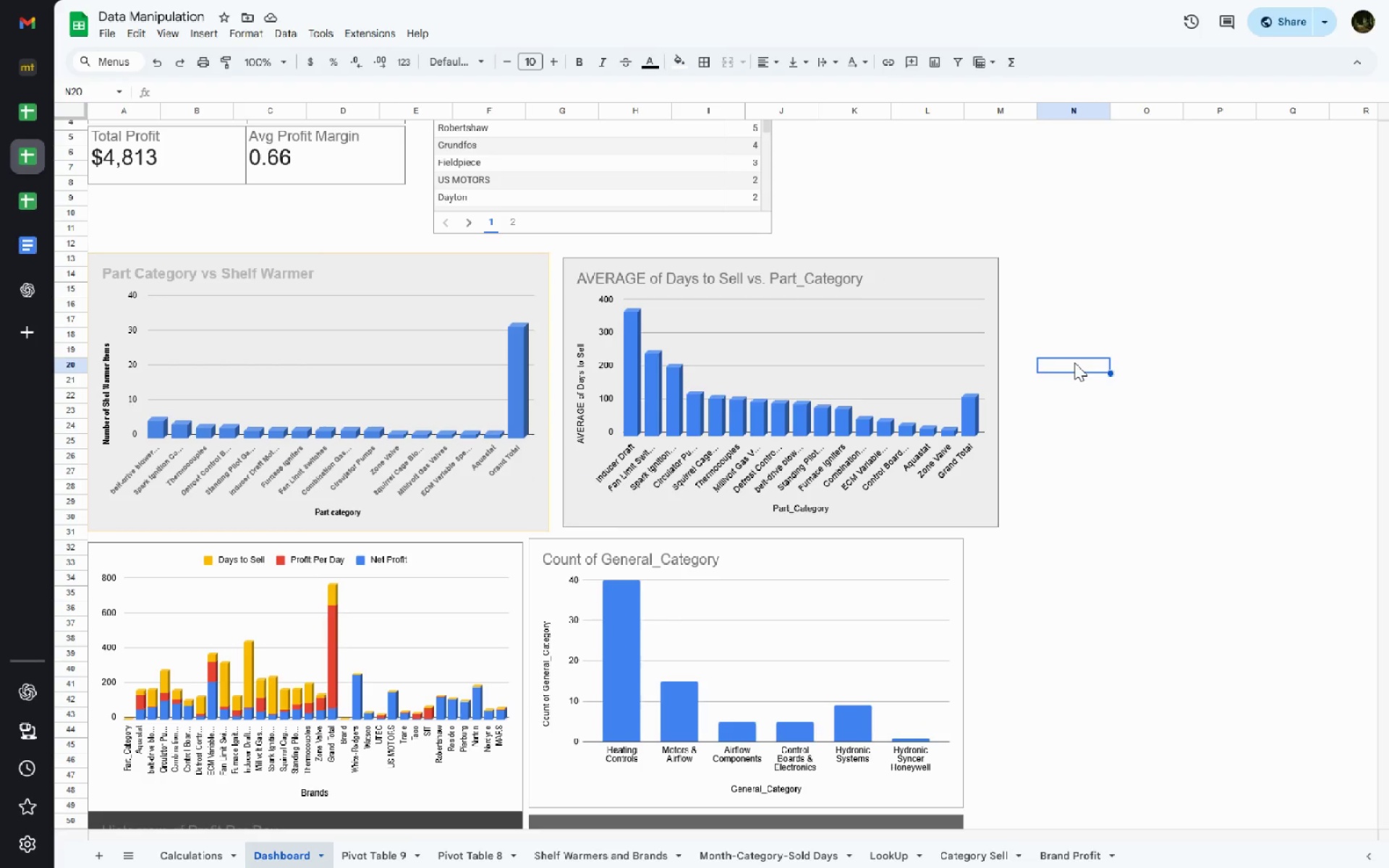 
key(Meta+Shift+ShiftLeft)
 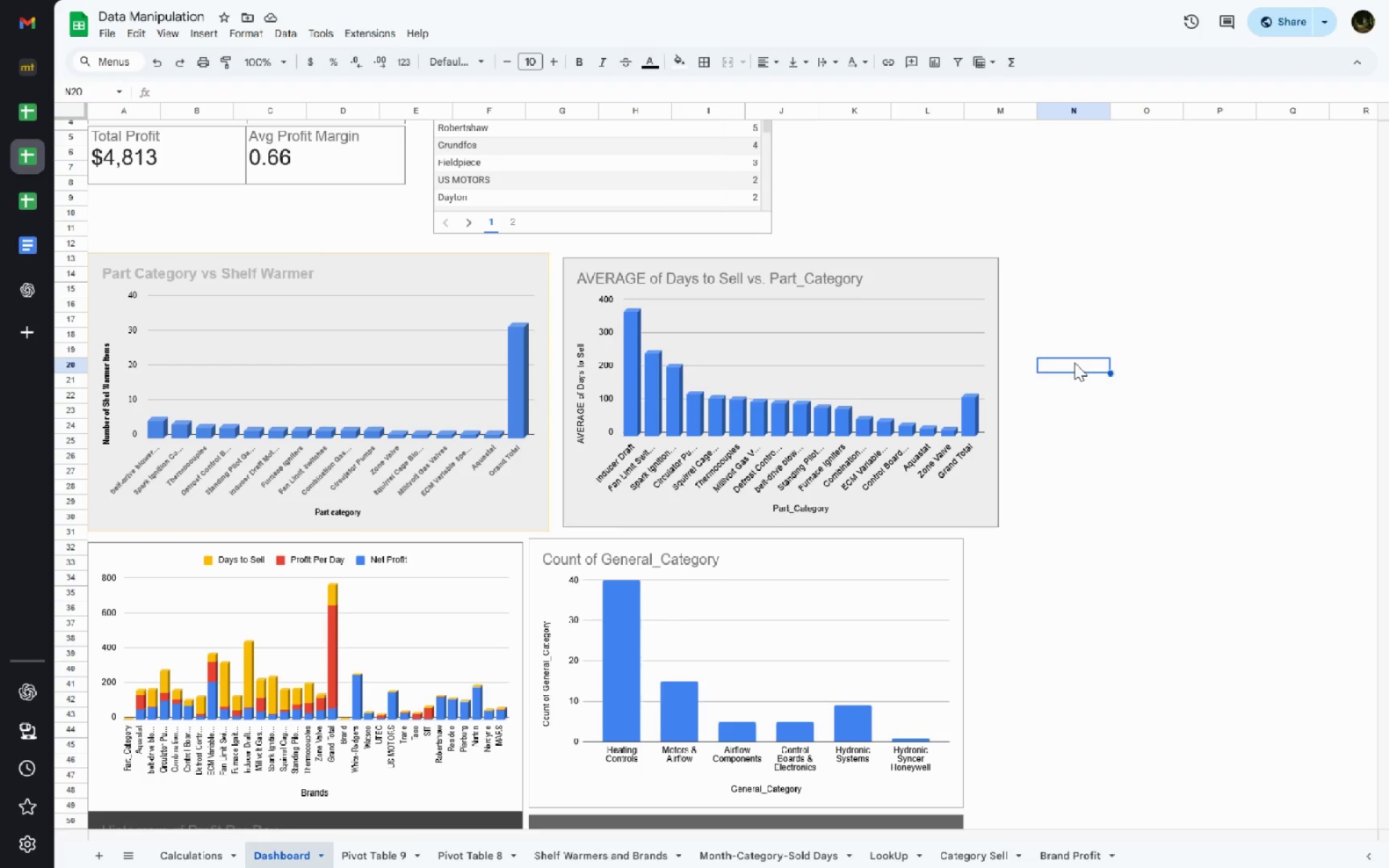 
key(Meta+Shift+S)
 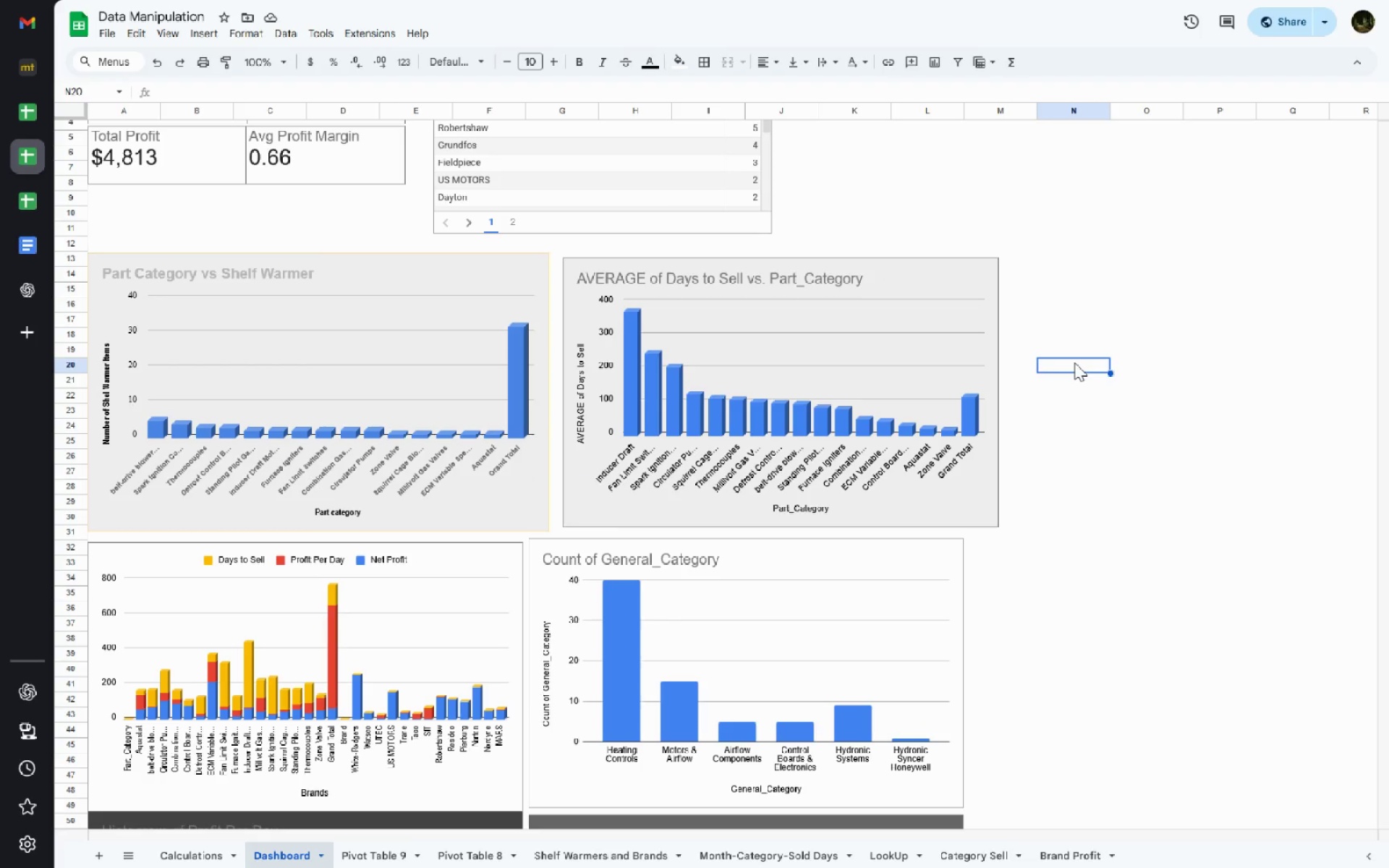 
key(Meta+MetaLeft)
 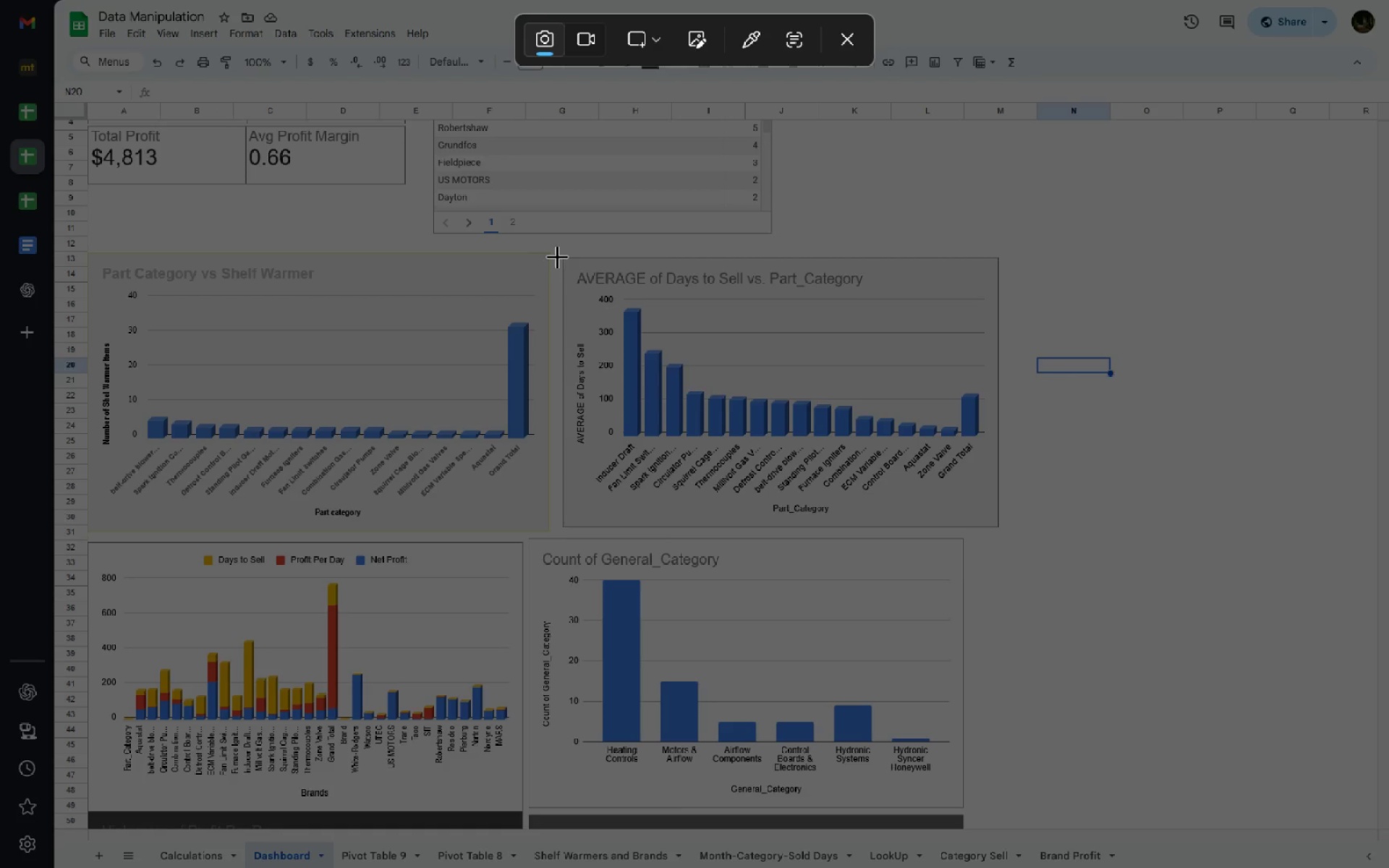 
left_click_drag(start_coordinate=[563, 258], to_coordinate=[995, 524])
 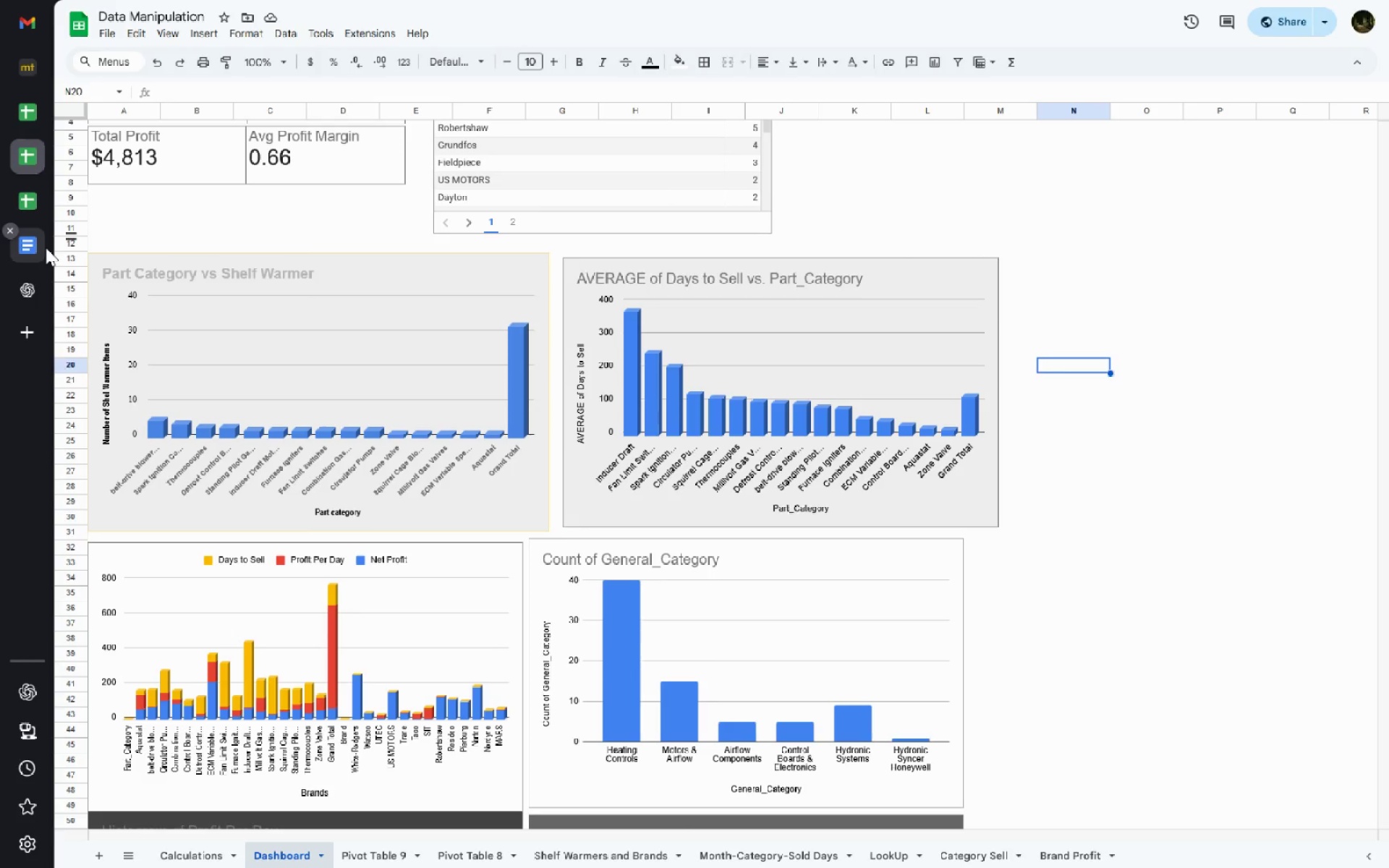 
left_click([43, 252])
 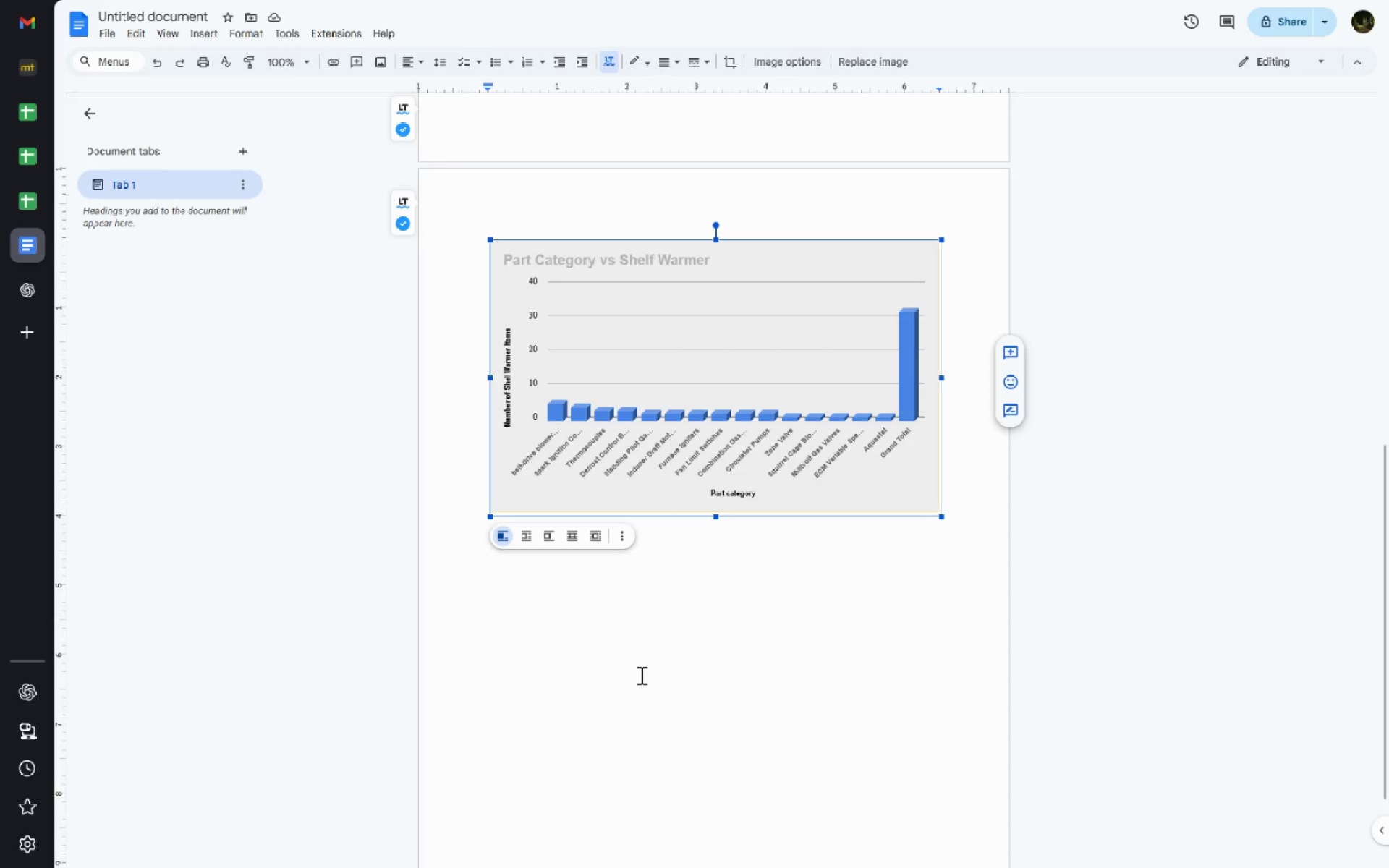 
left_click([640, 675])
 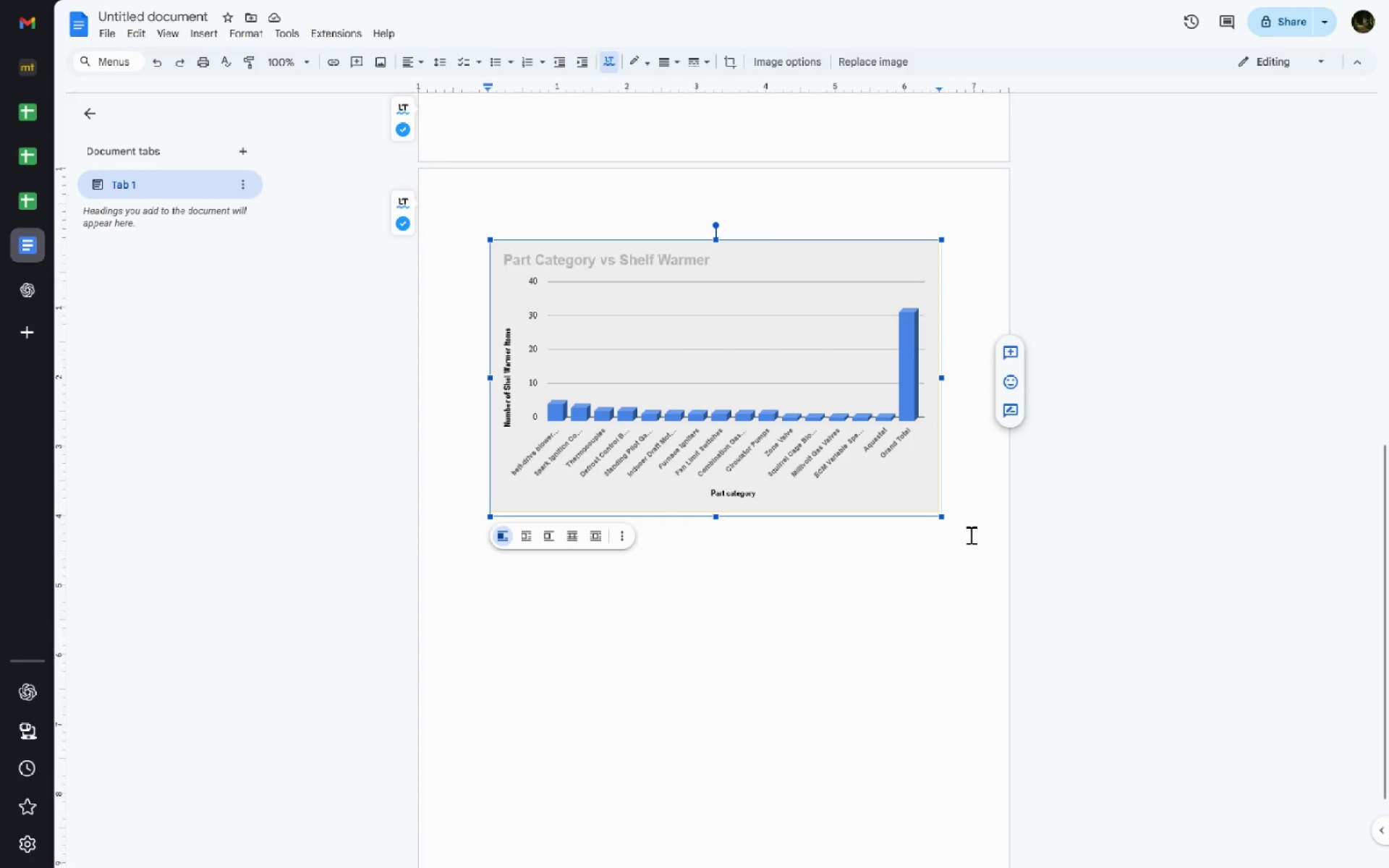 
left_click([969, 535])
 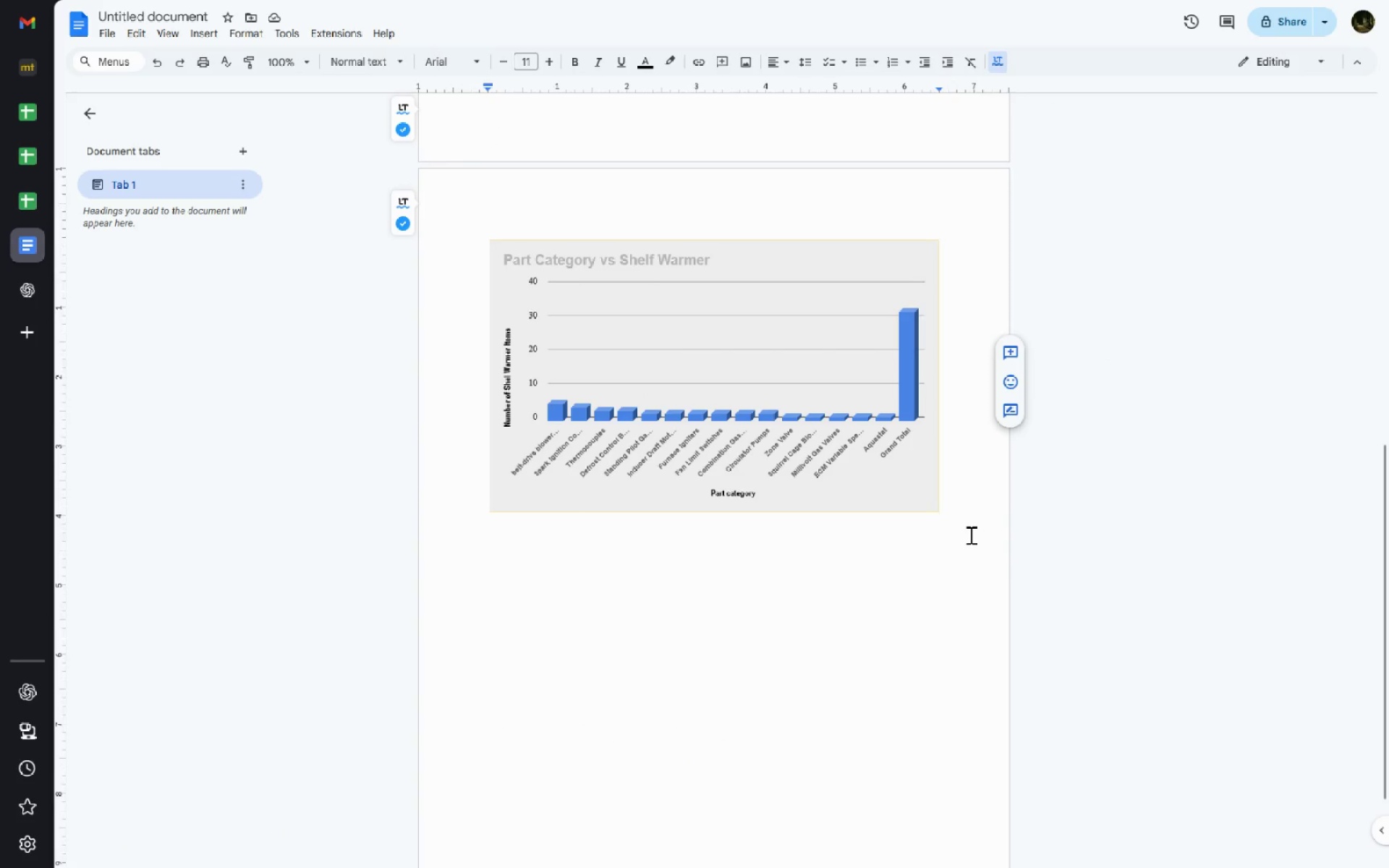 
key(Enter)
 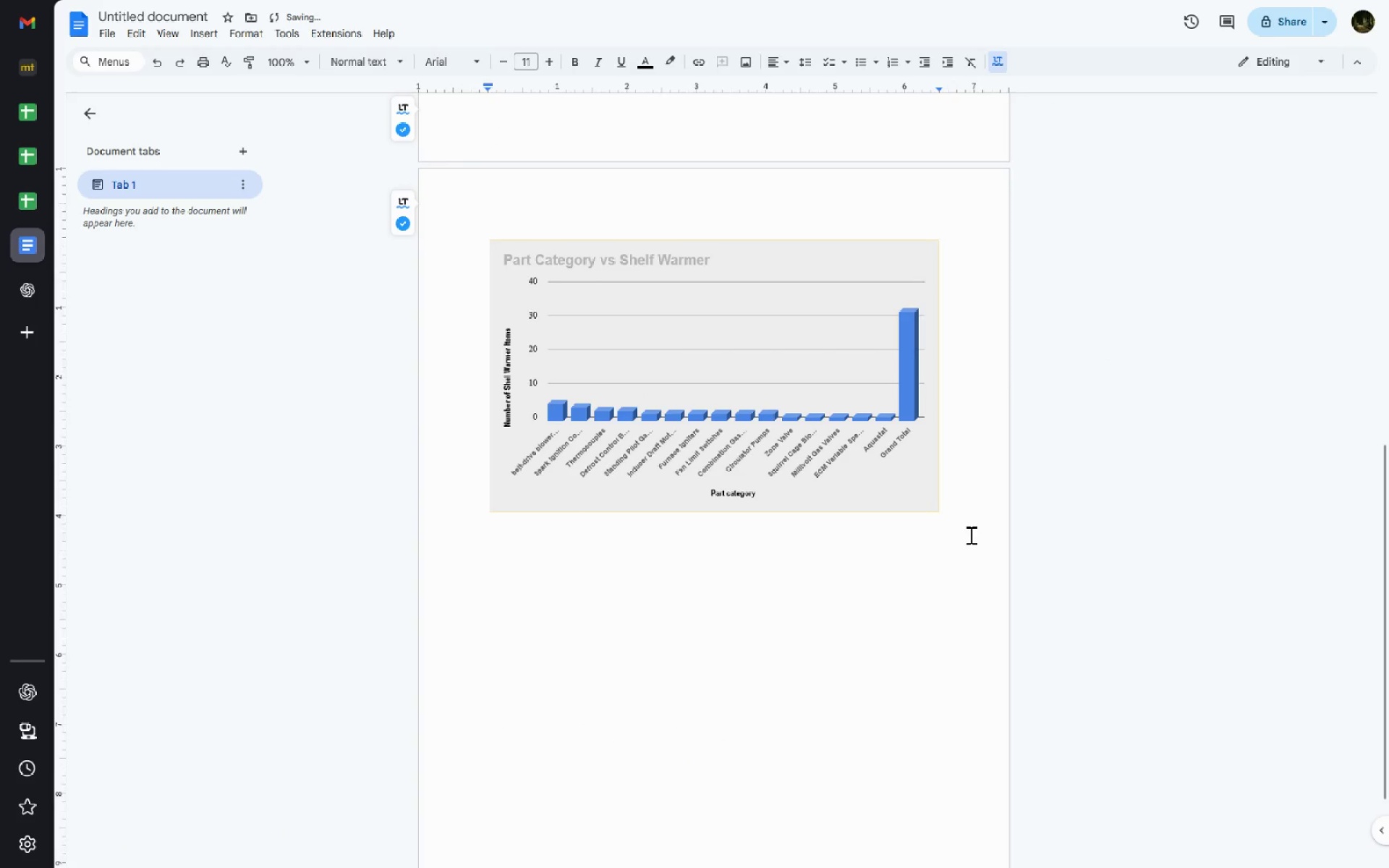 
key(Control+V)
 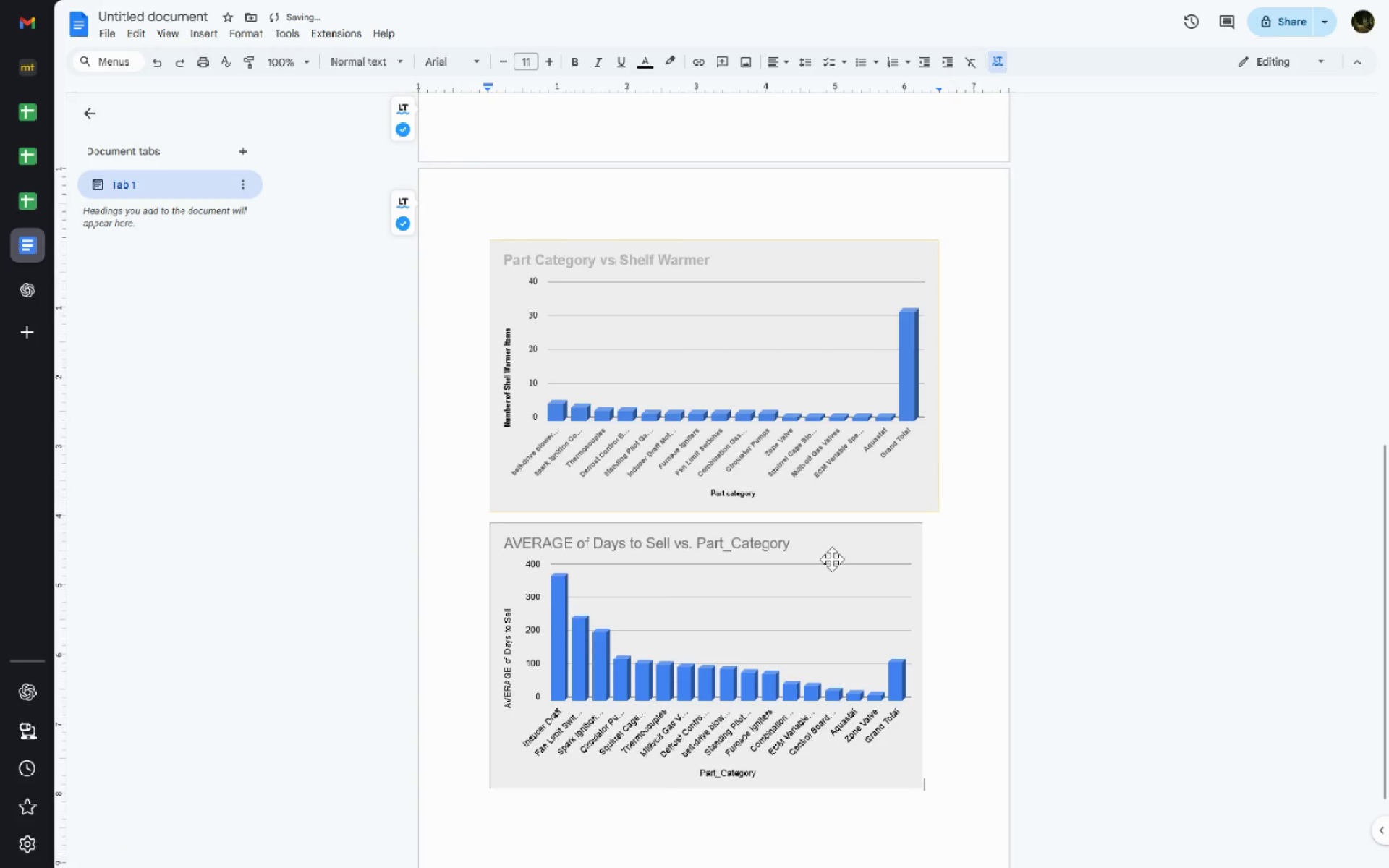 
left_click_drag(start_coordinate=[831, 554], to_coordinate=[857, 651])
 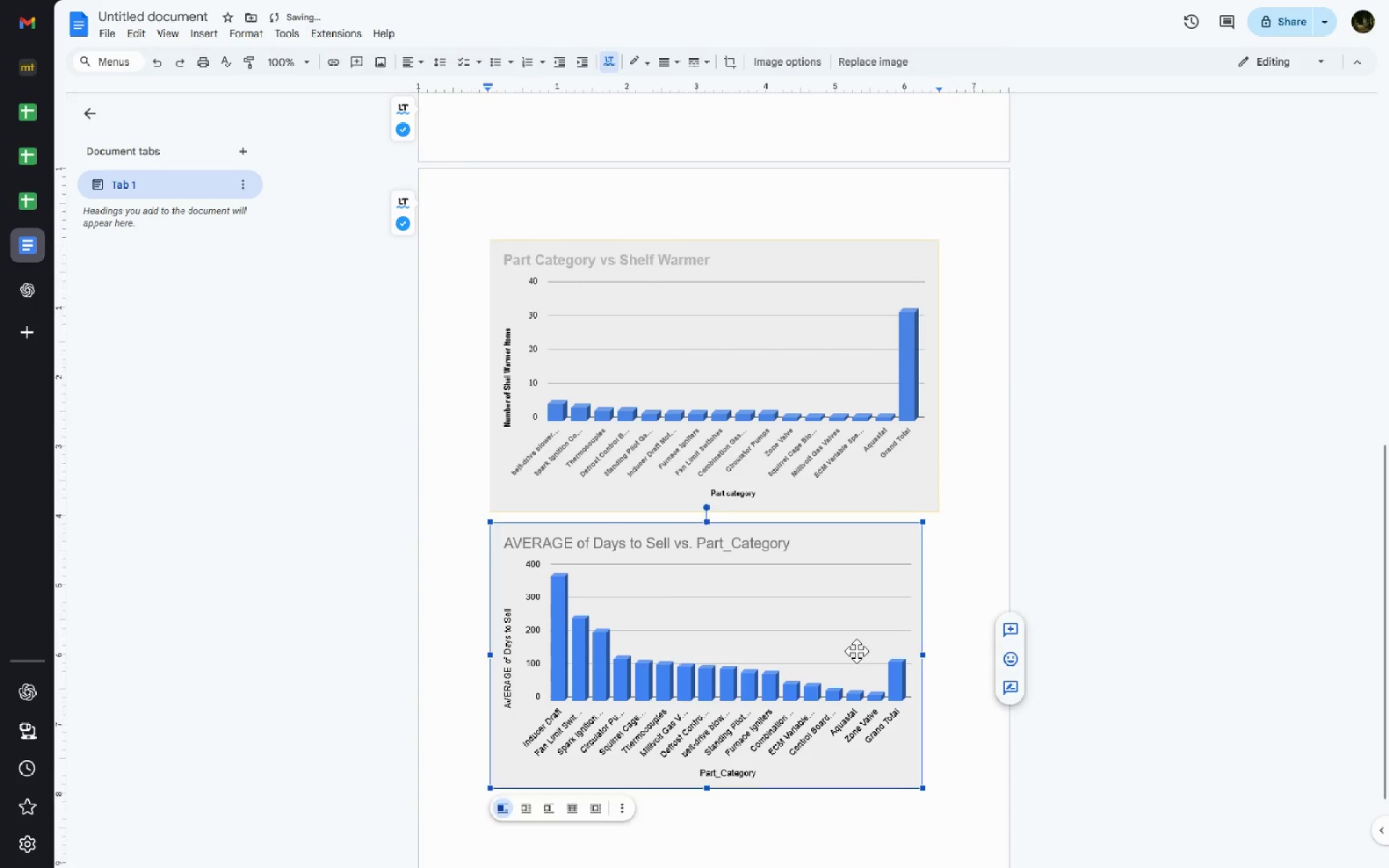 
key(ArrowDown)
 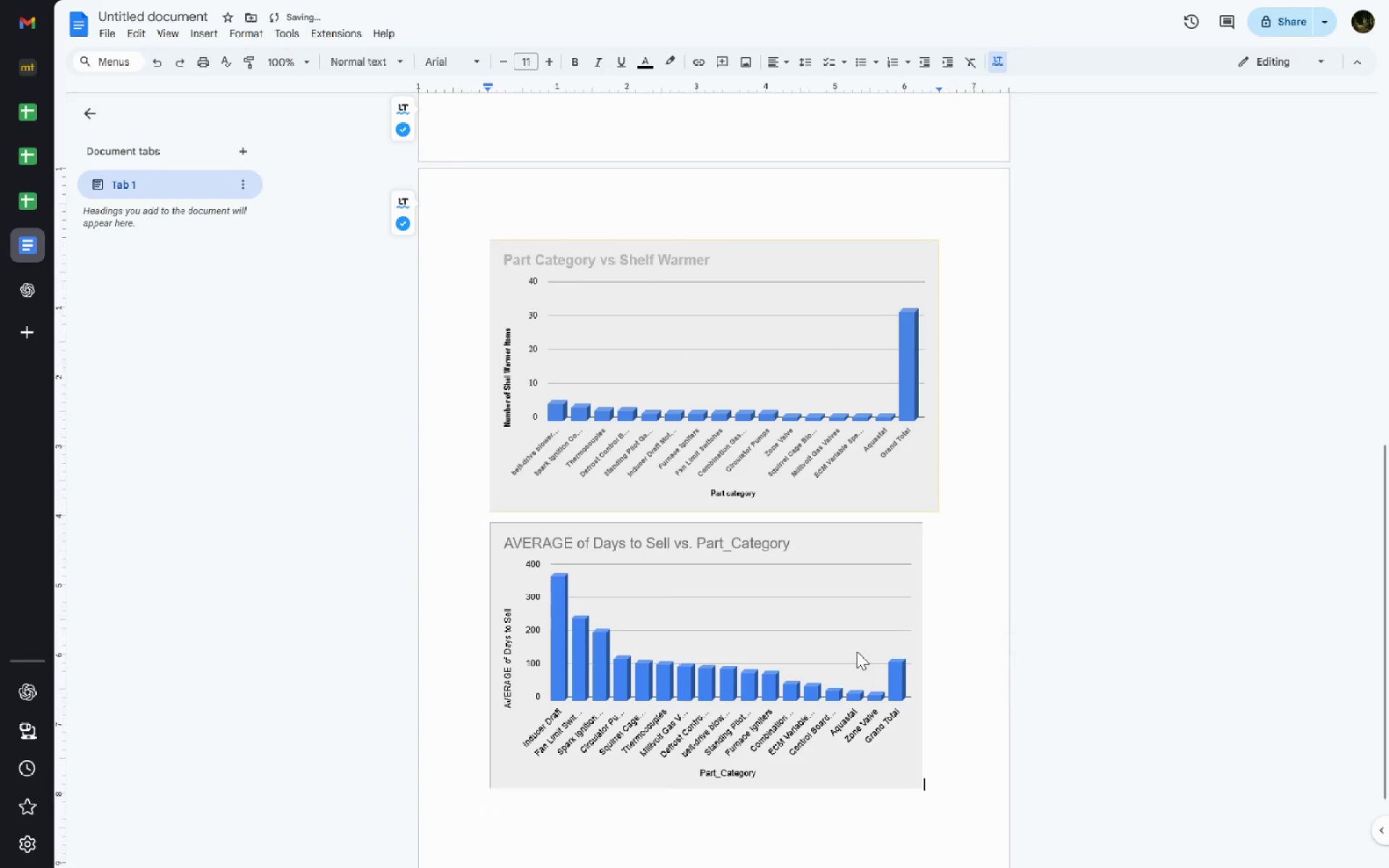 
key(ArrowDown)
 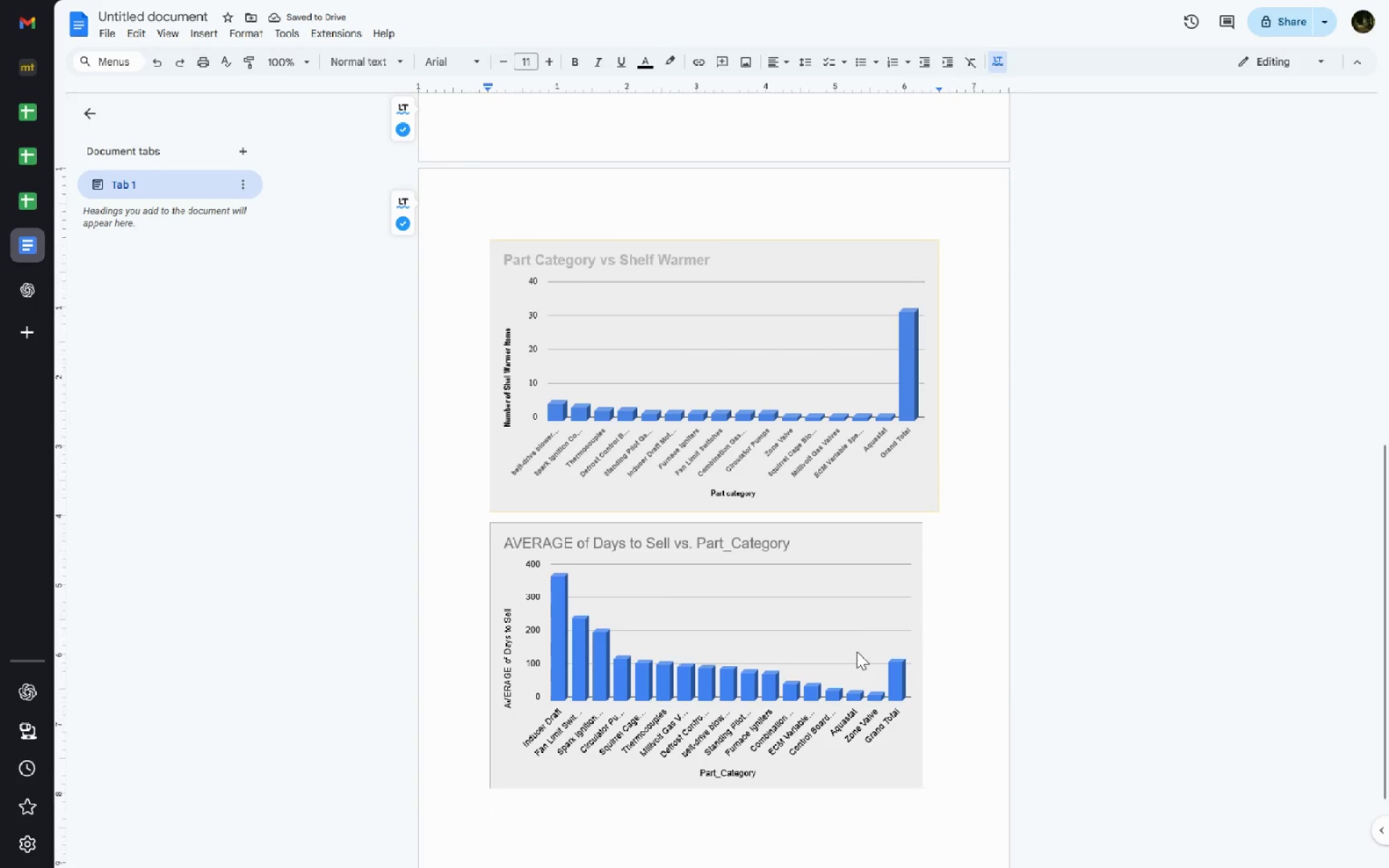 
left_click([857, 651])
 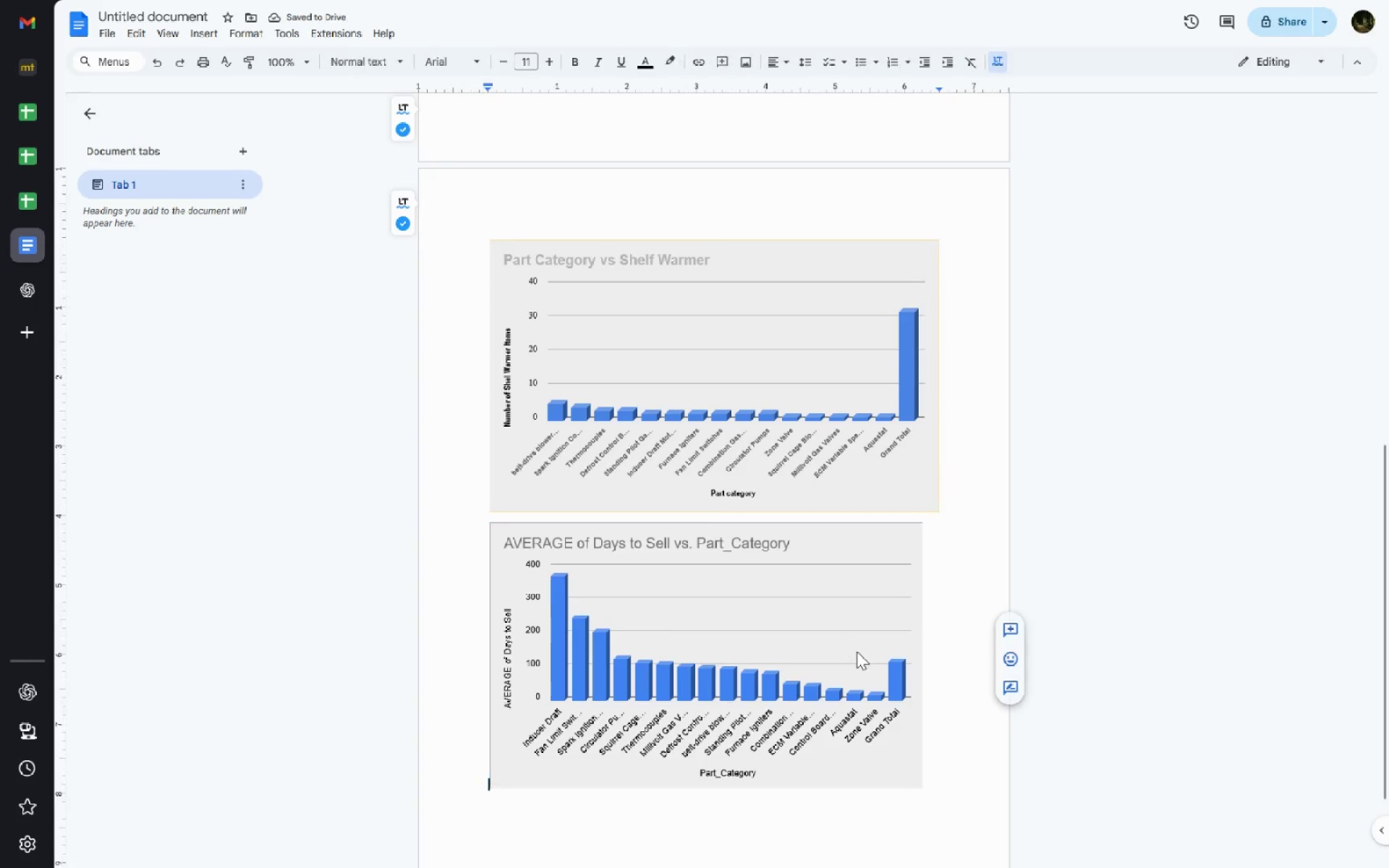 
key(ArrowUp)
 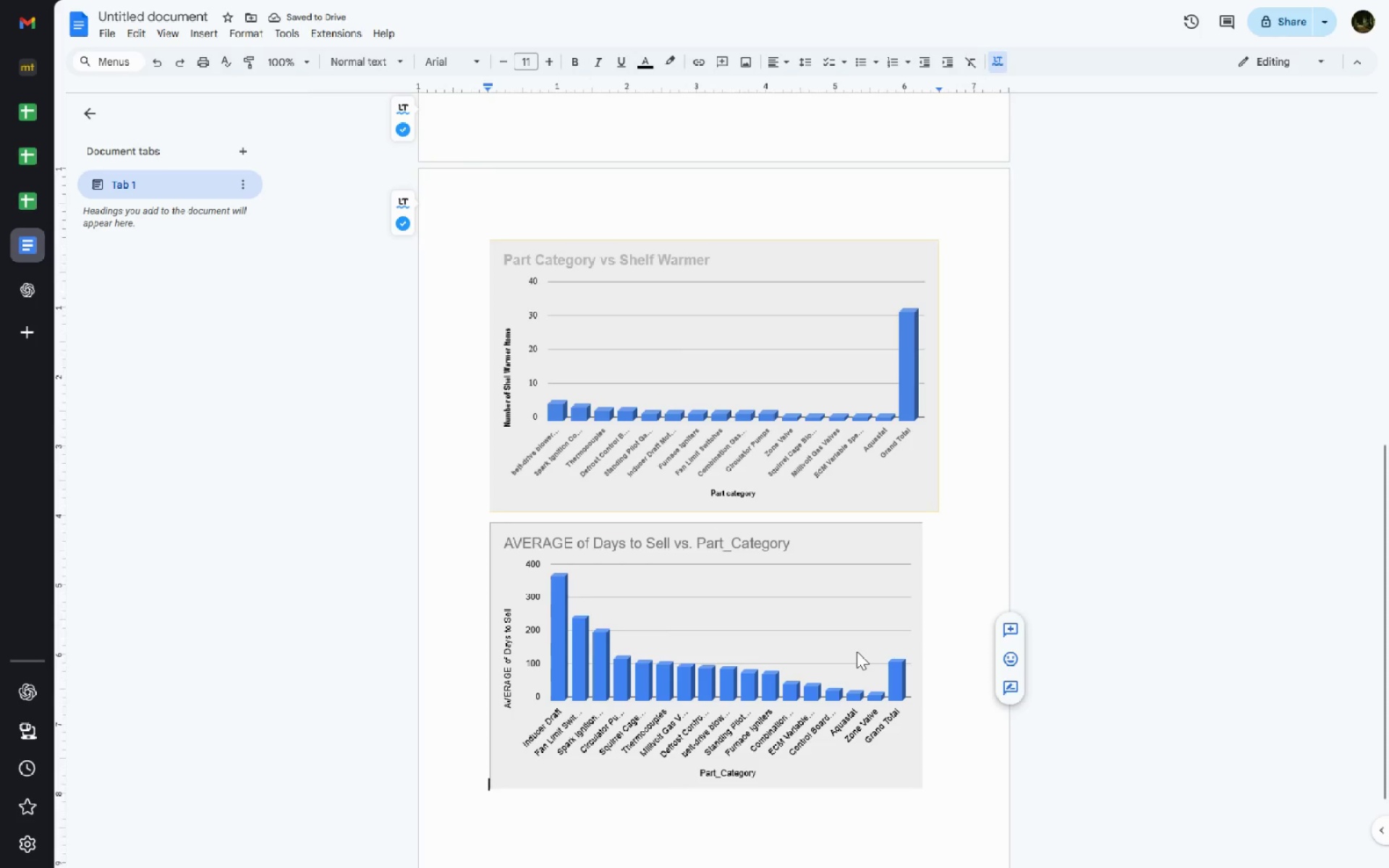 
key(ArrowDown)
 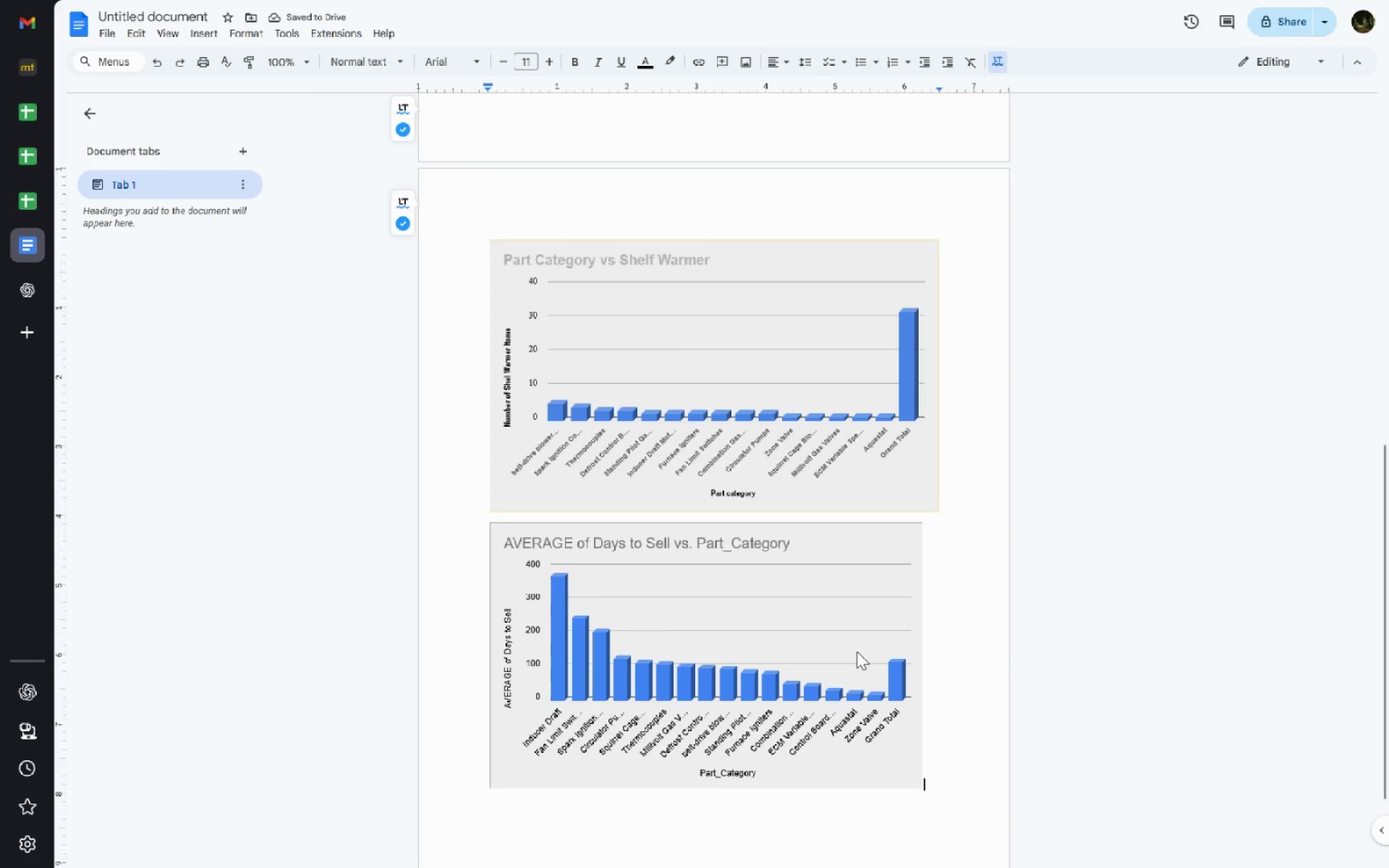 
key(ArrowDown)
 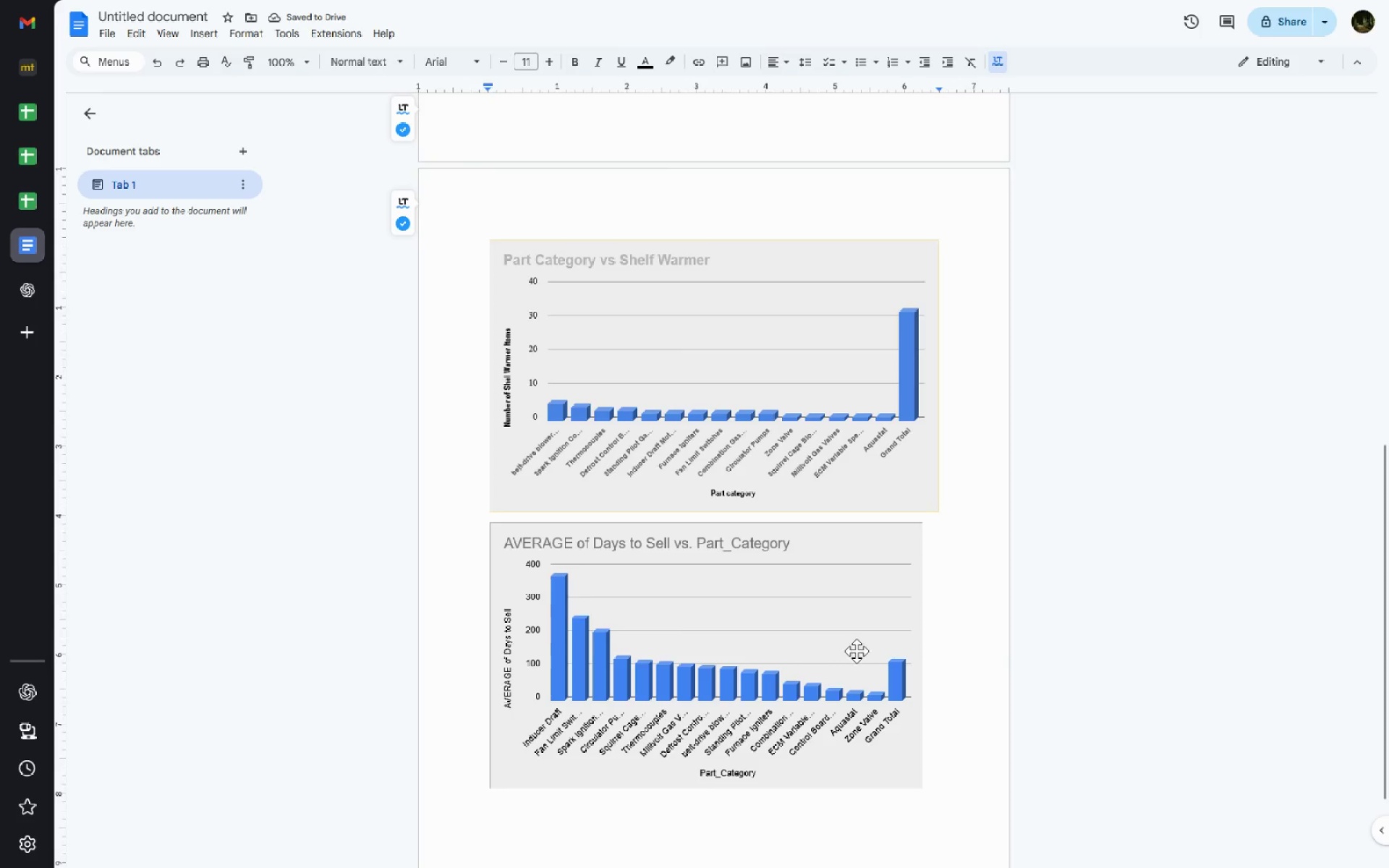 
left_click([857, 651])
 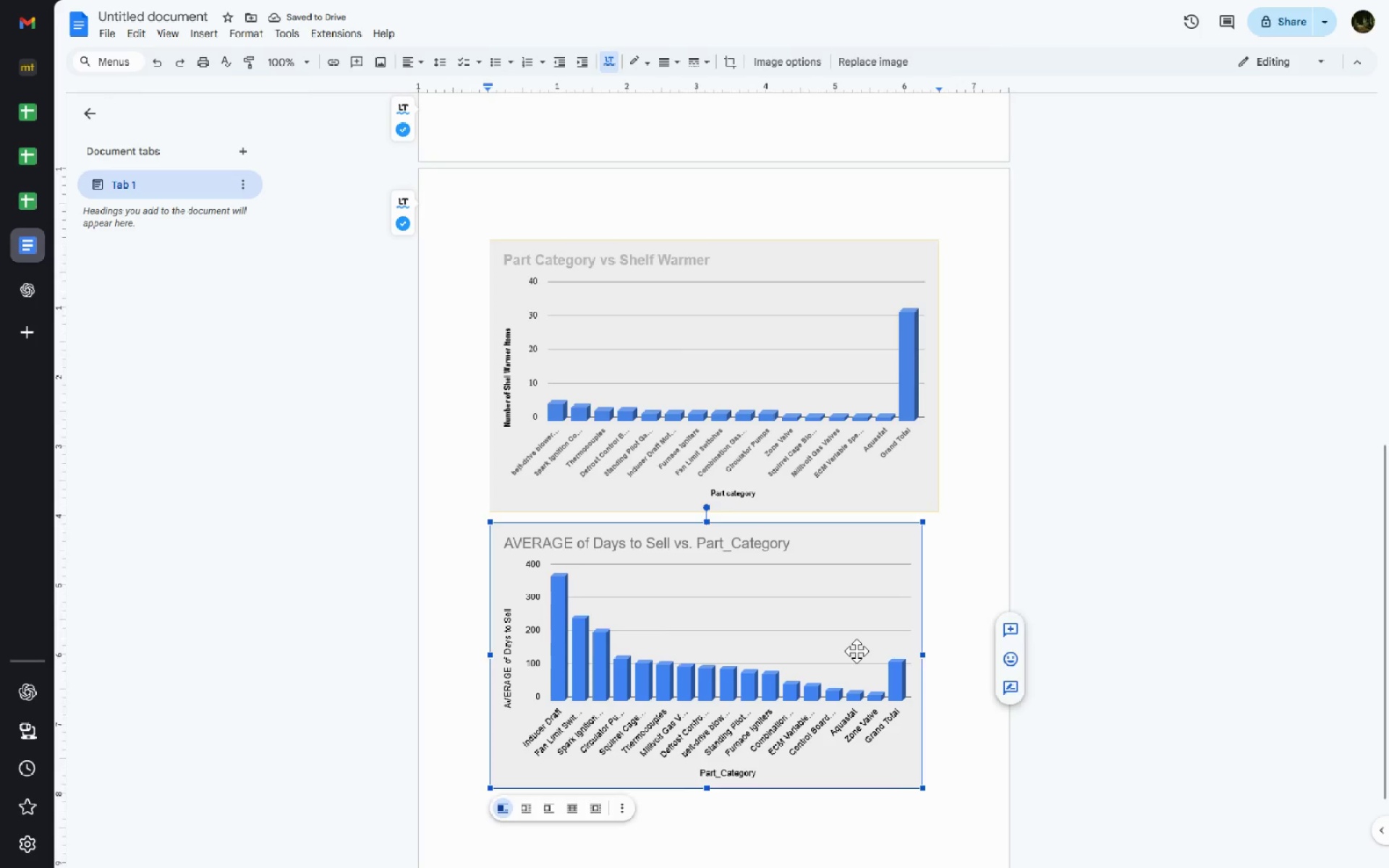 
key(ArrowDown)
 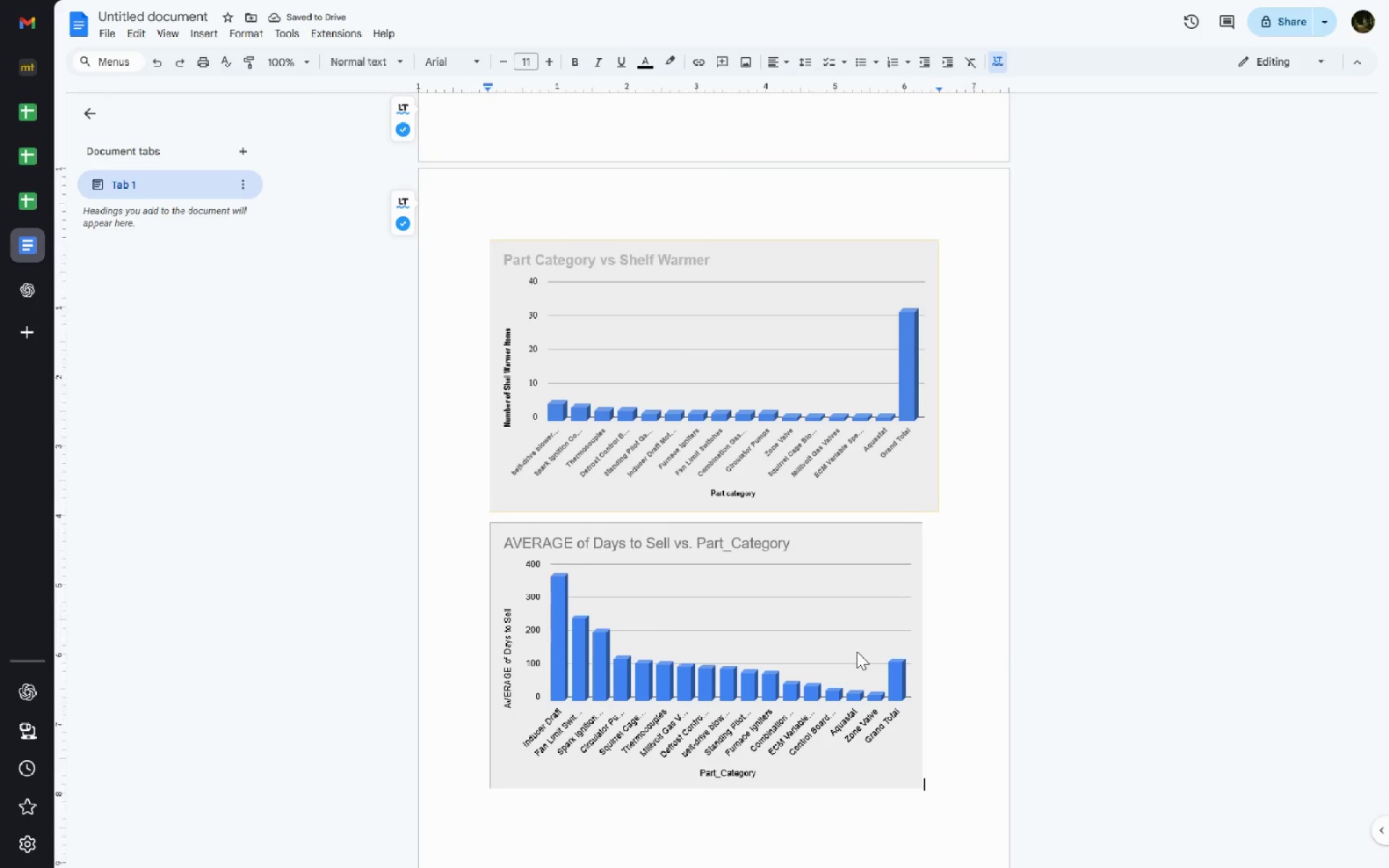 
left_click([857, 651])
 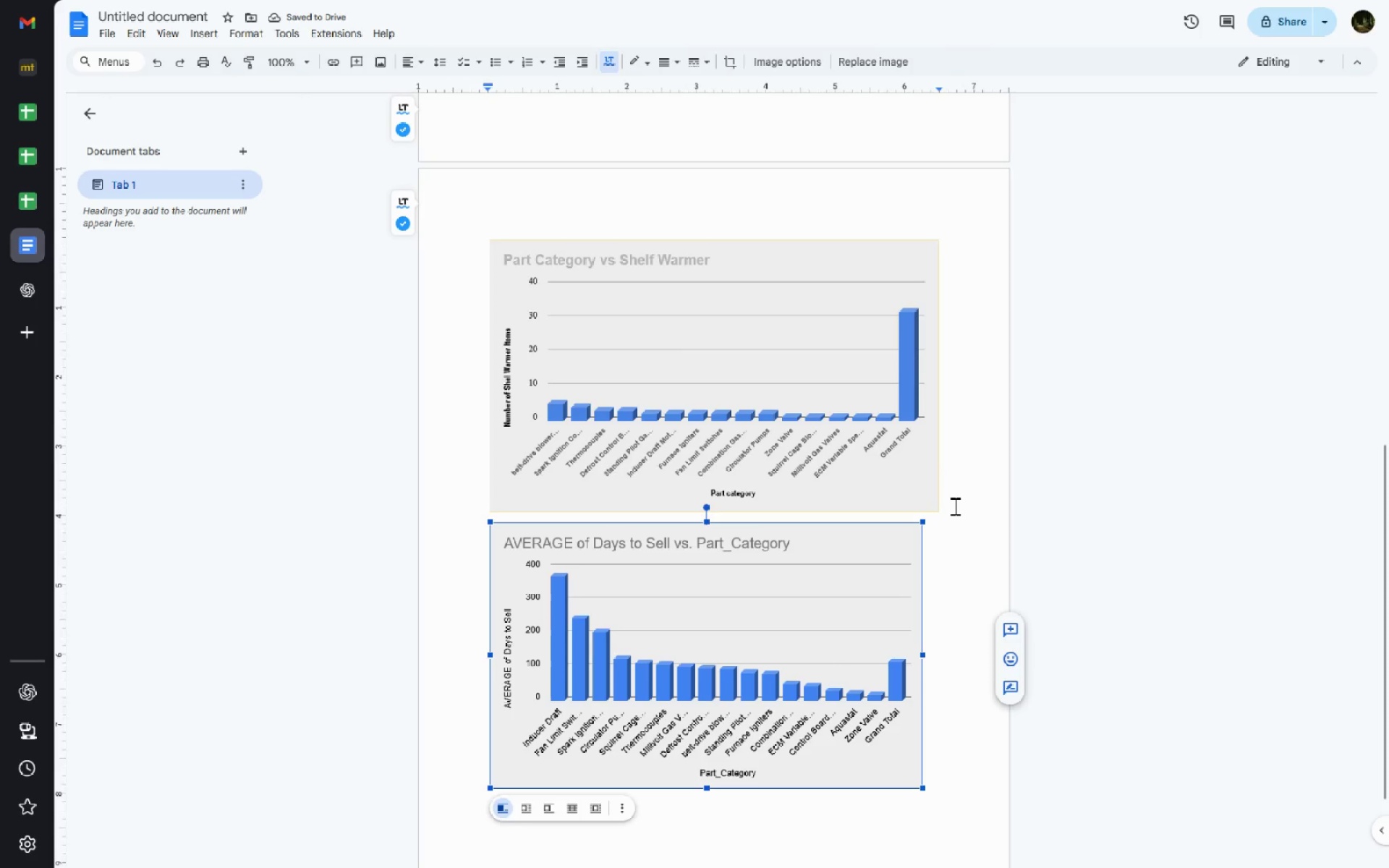 
left_click([953, 506])
 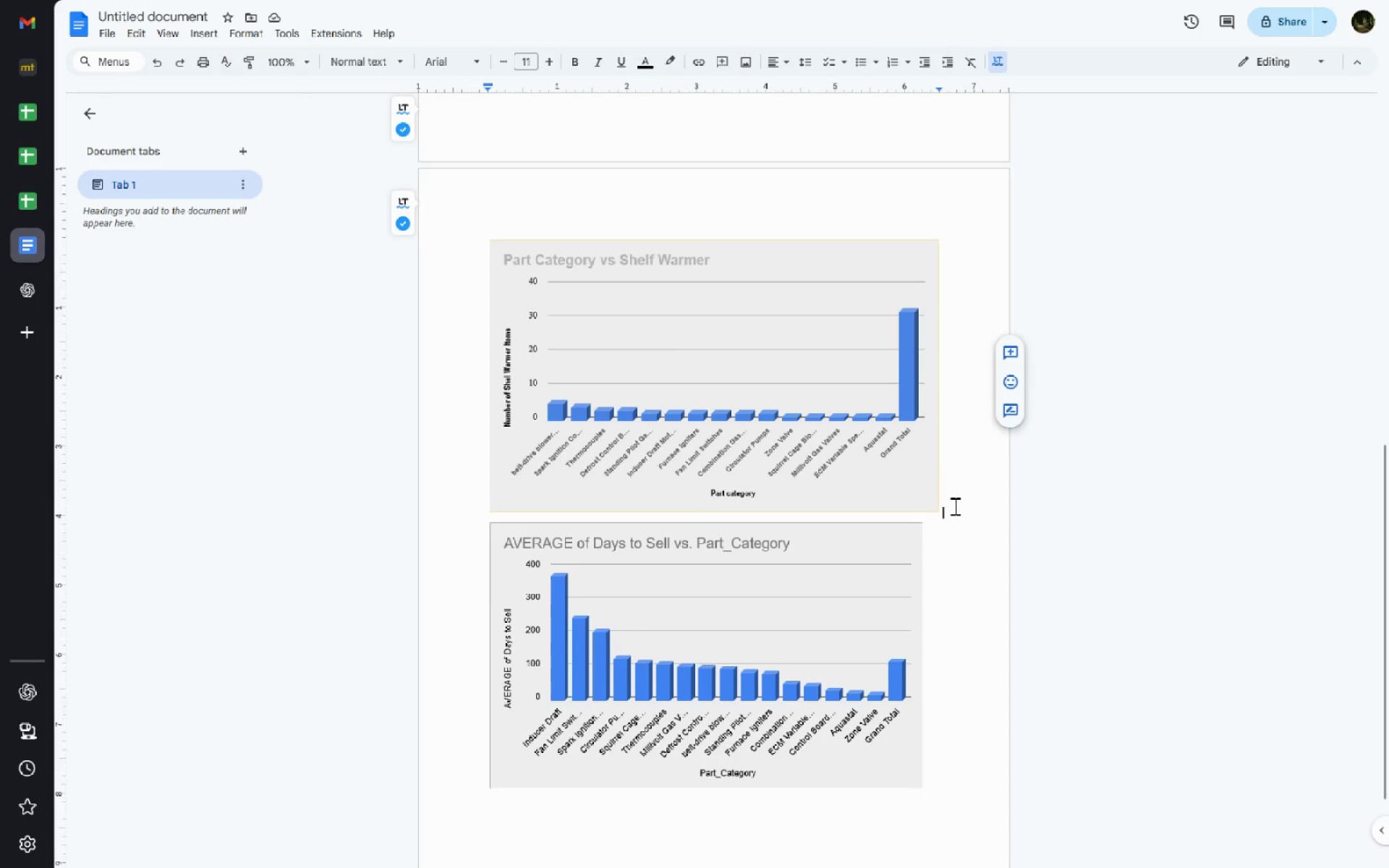 
key(Enter)
 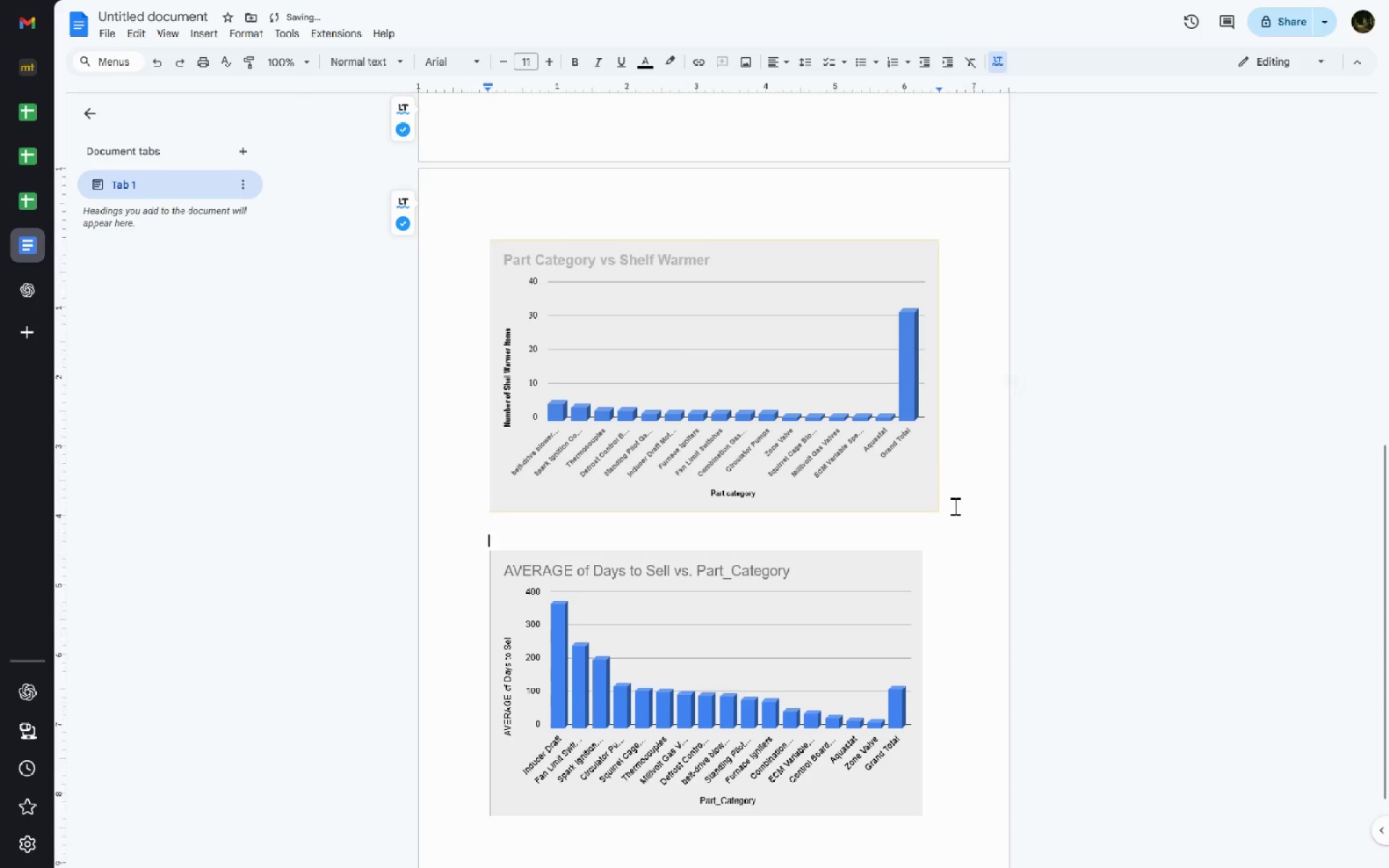 
key(Enter)
 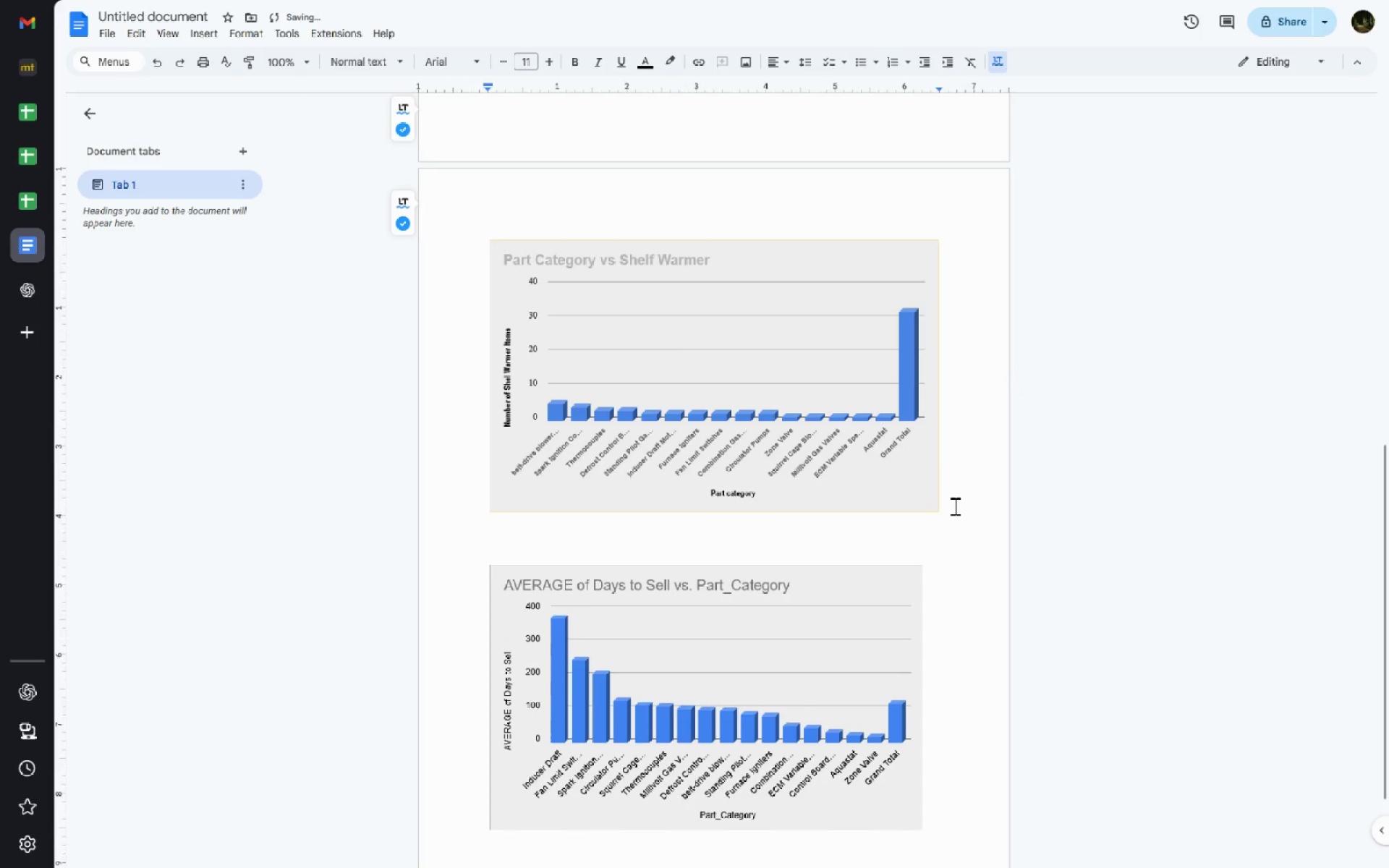 
key(Enter)
 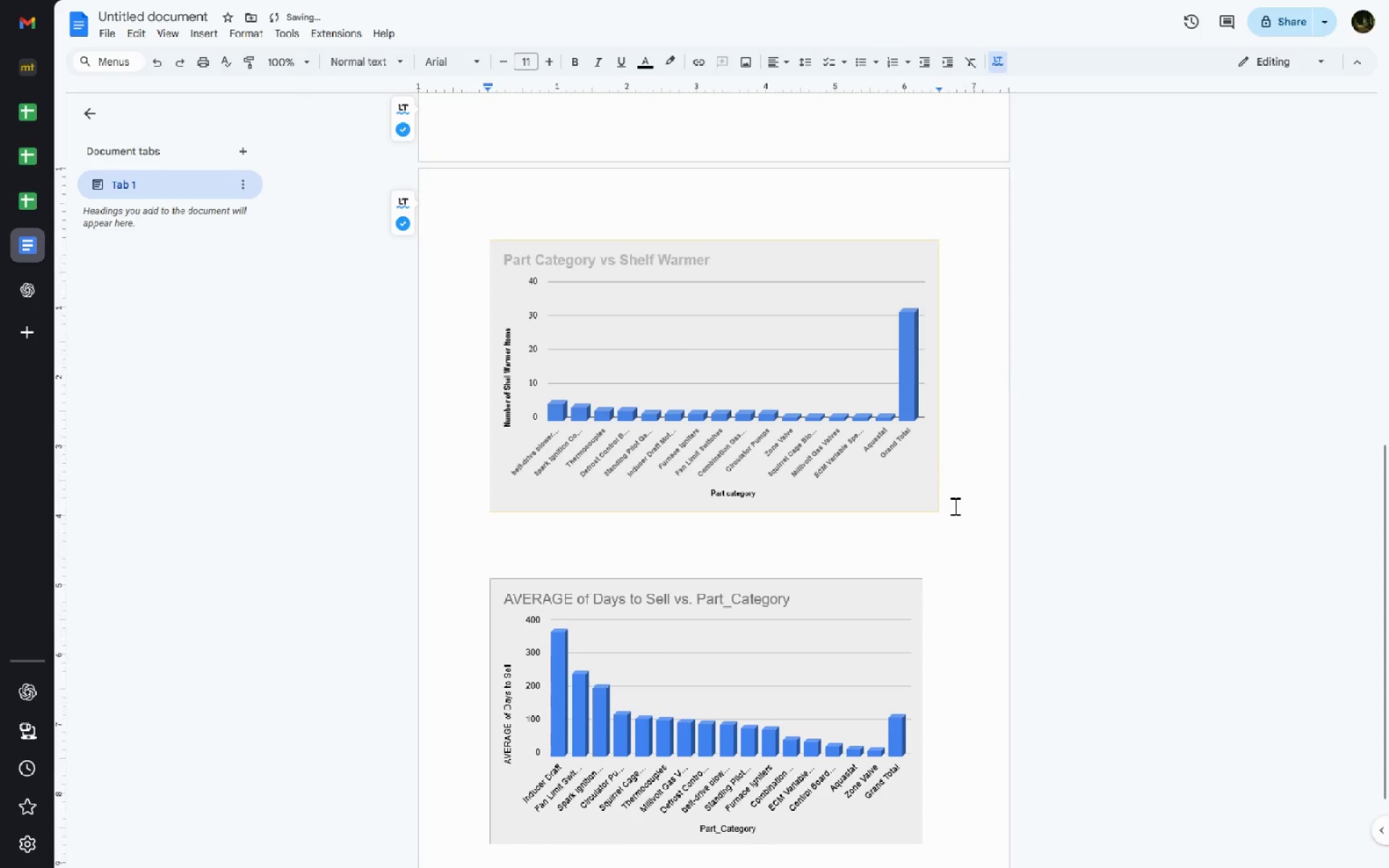 
key(Enter)
 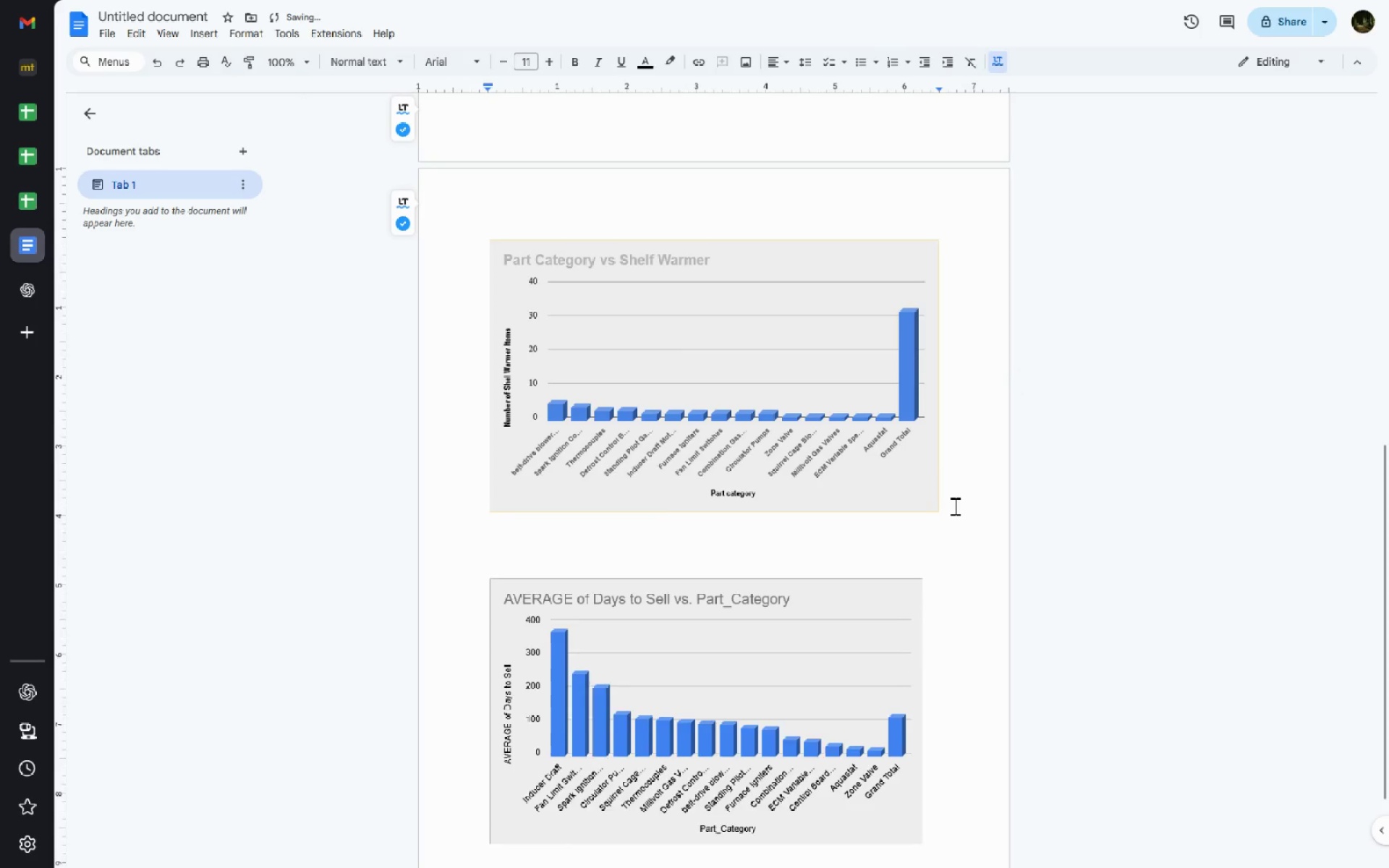 
key(Enter)
 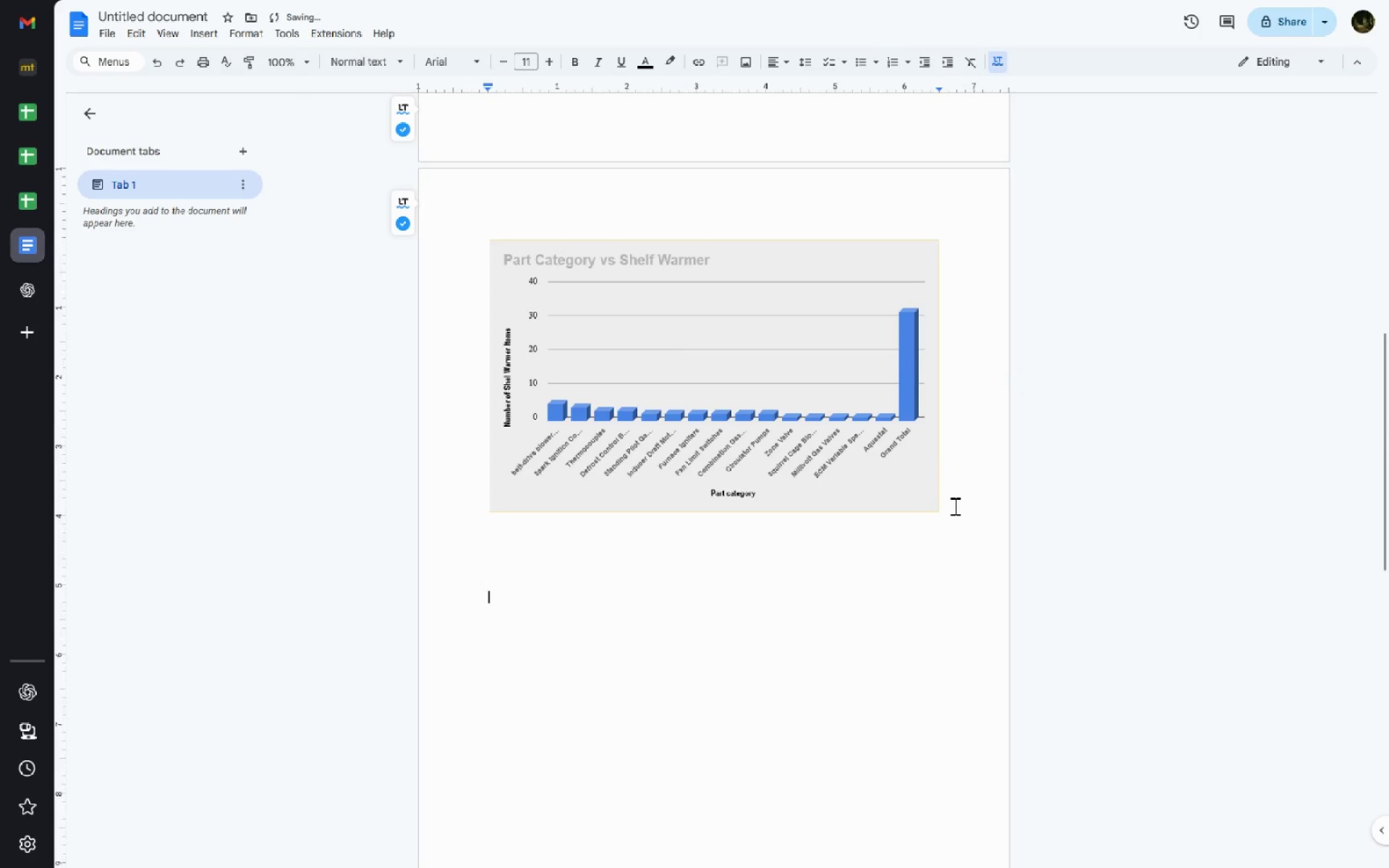 
key(Enter)
 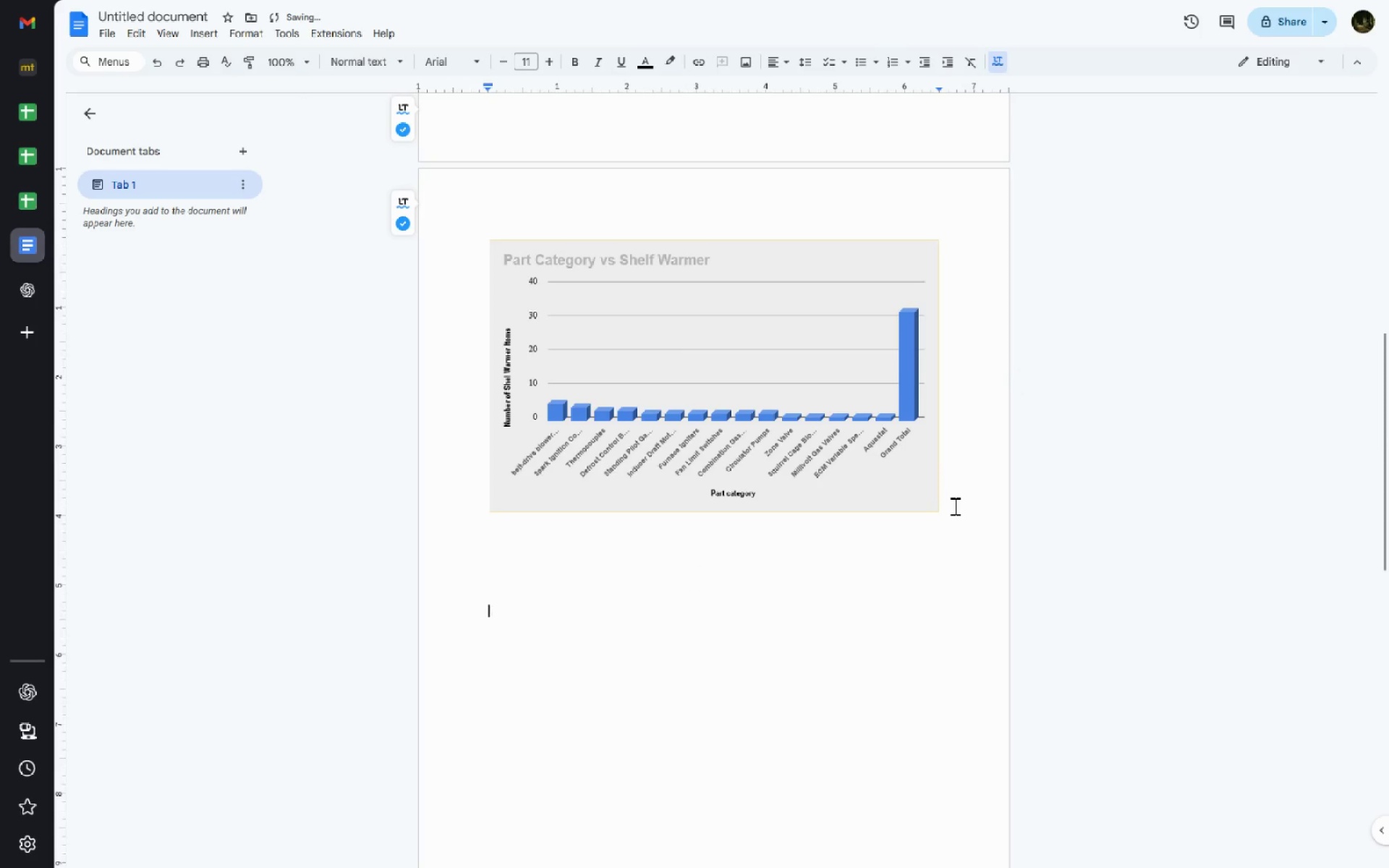 
key(Enter)
 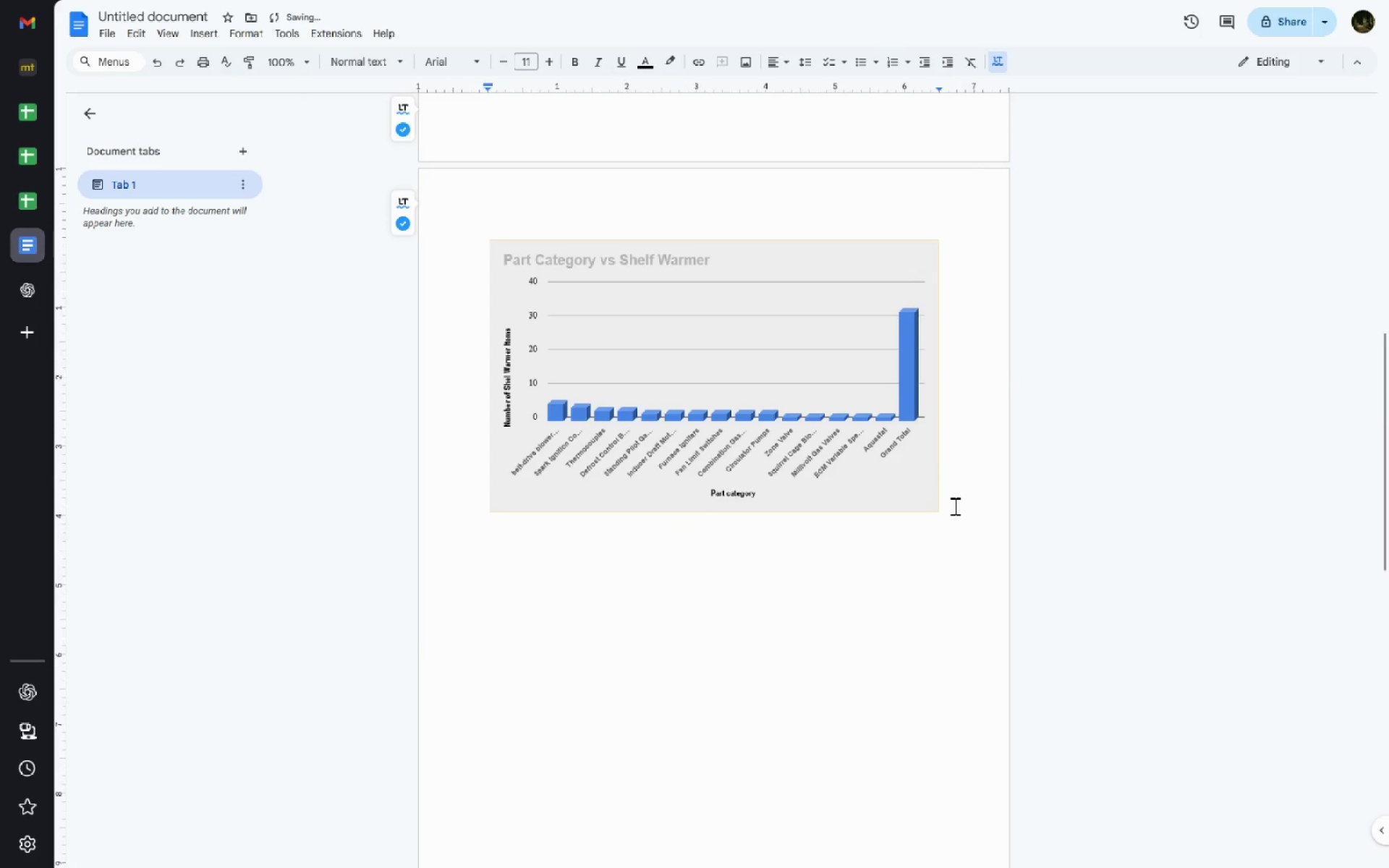 
key(Delete)
 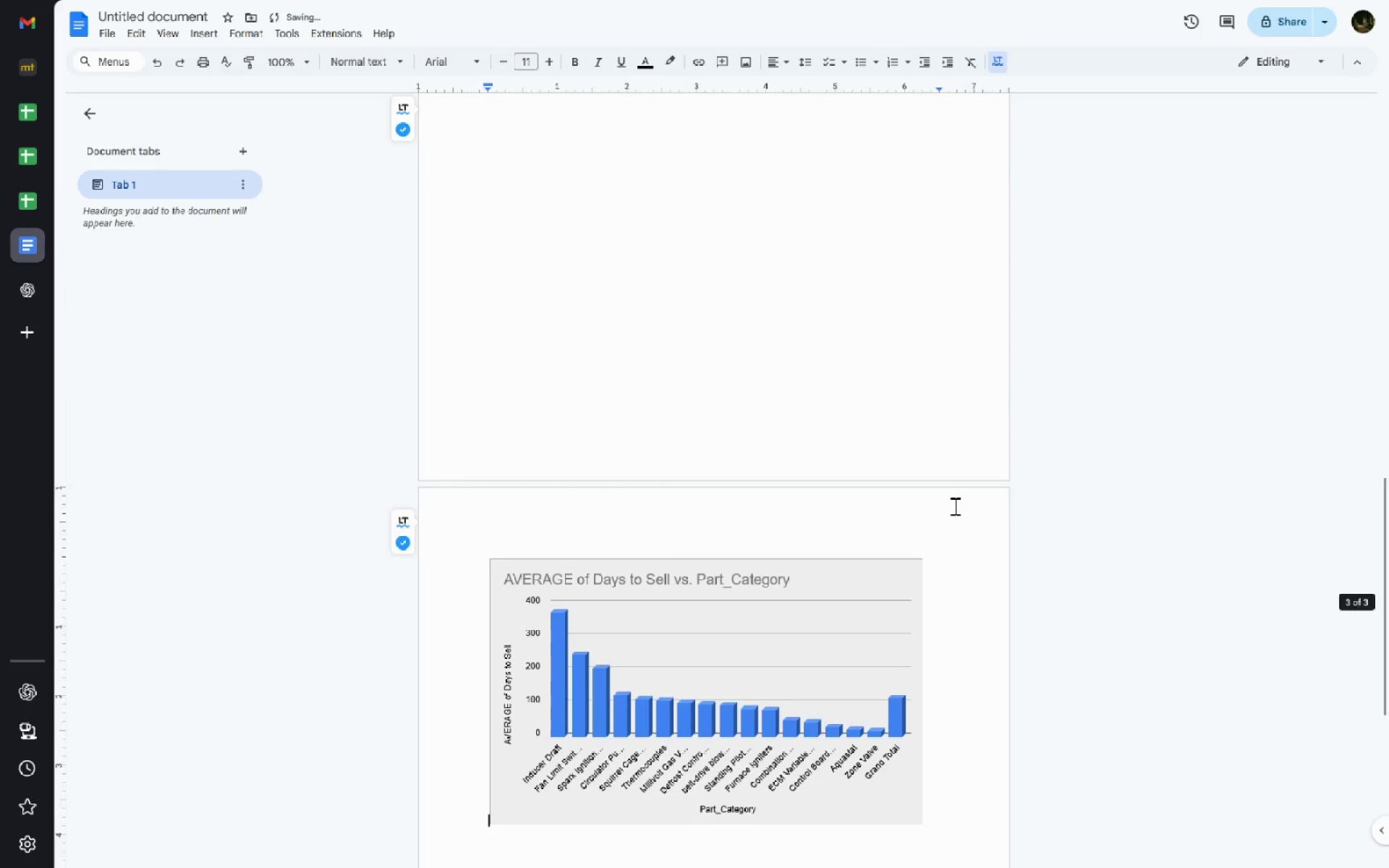 
key(Backspace)
 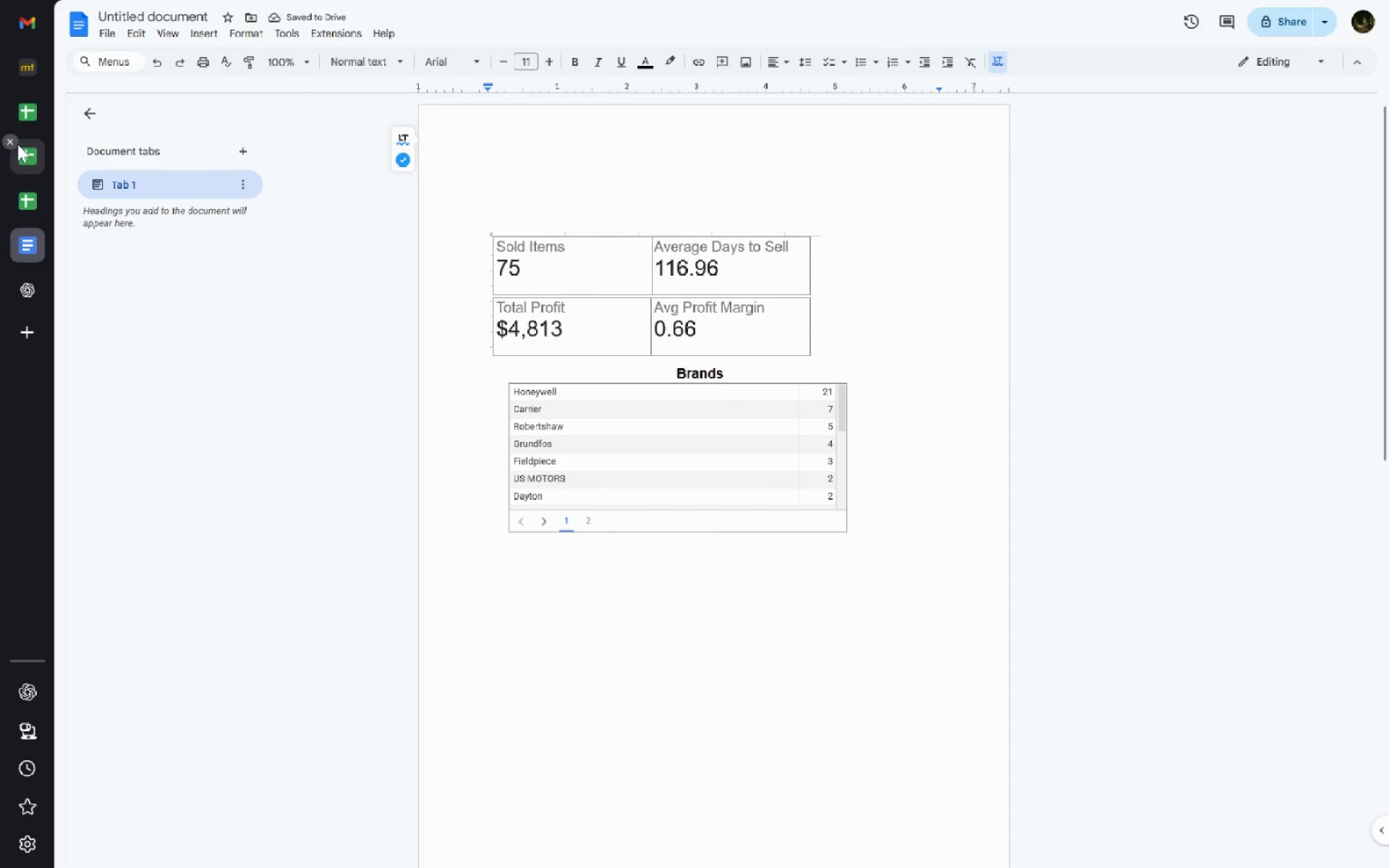 
left_click([39, 154])
 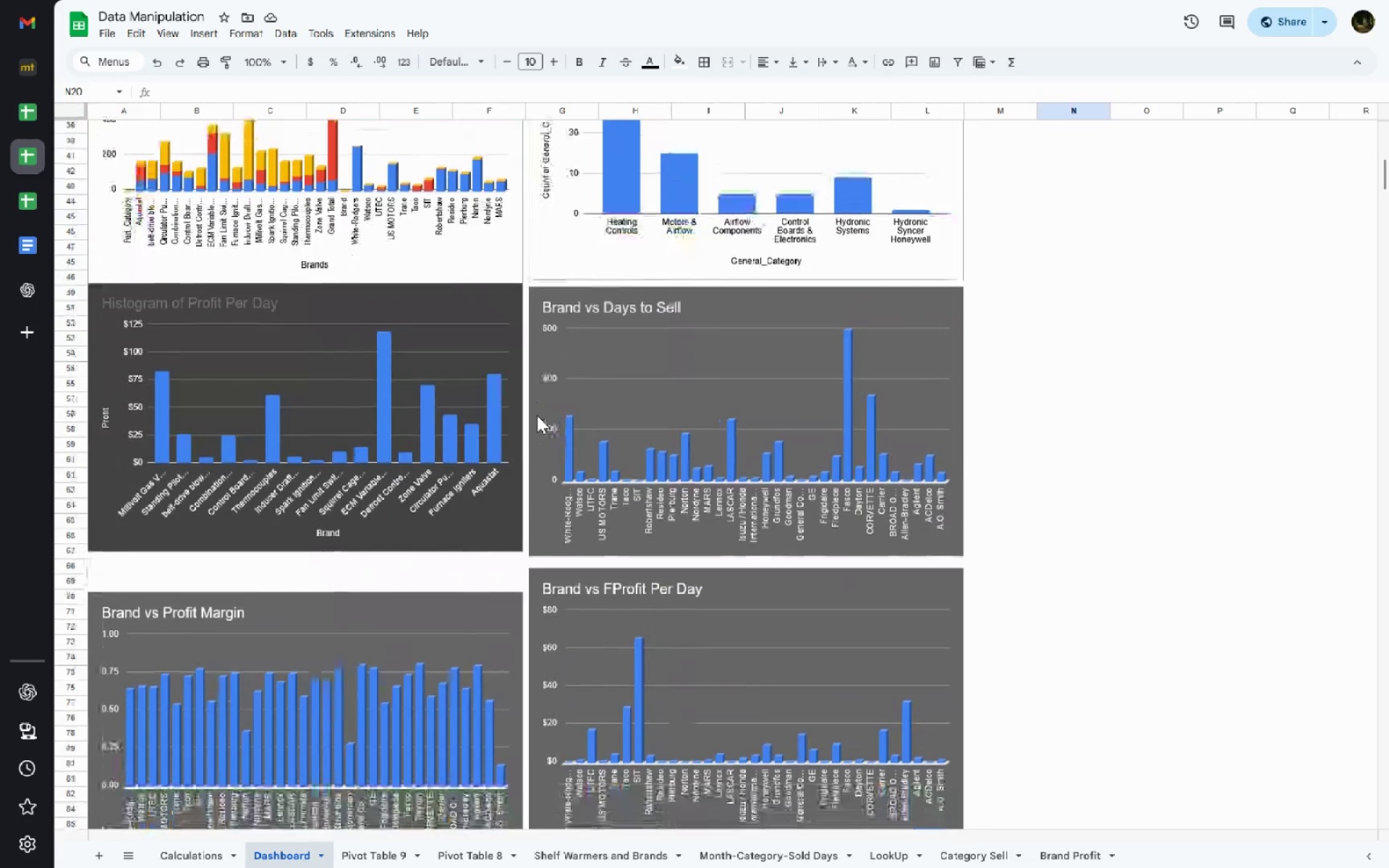 
wait(8.47)
 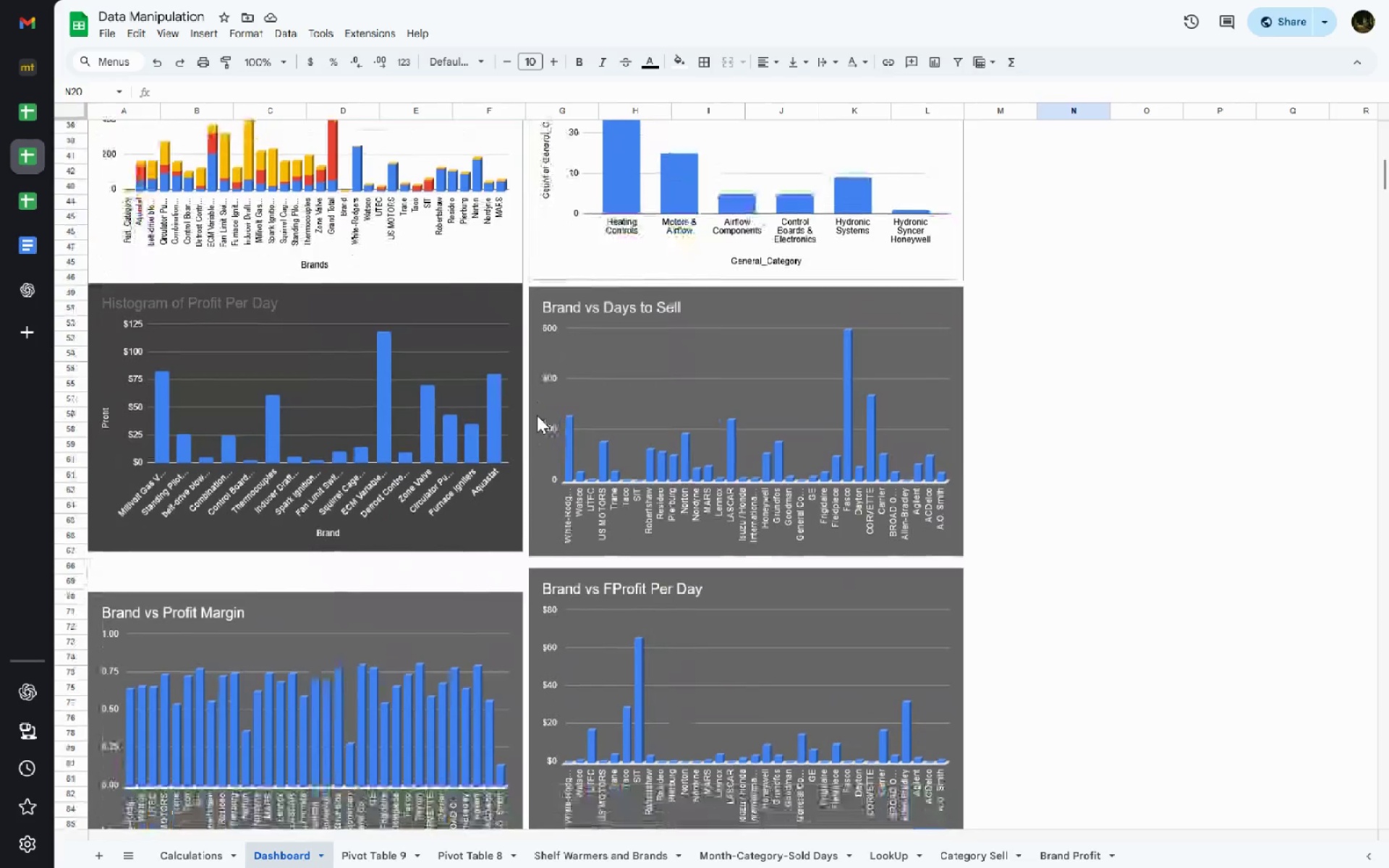 
key(Meta+MetaLeft)
 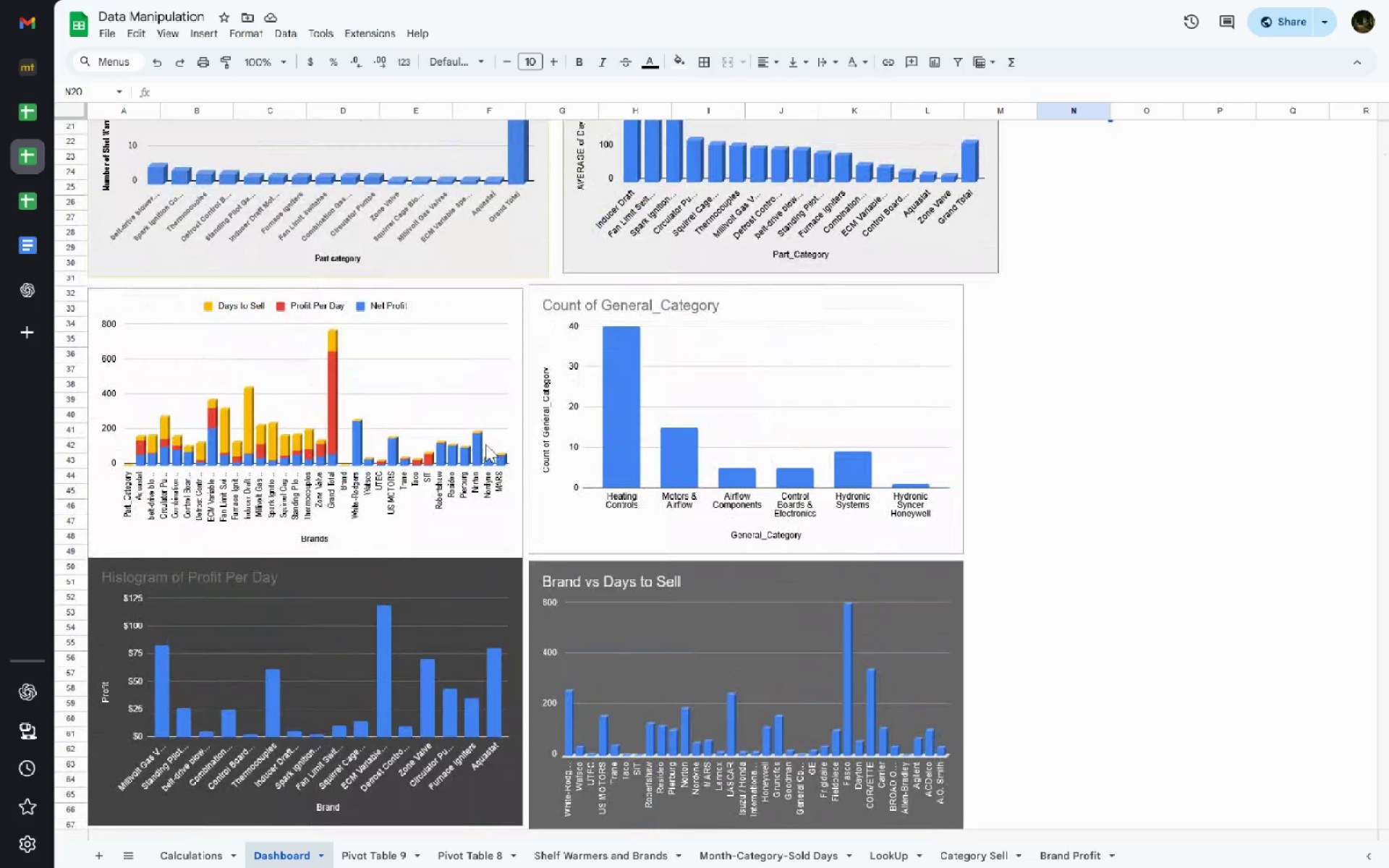 
key(Meta+Shift+ShiftLeft)
 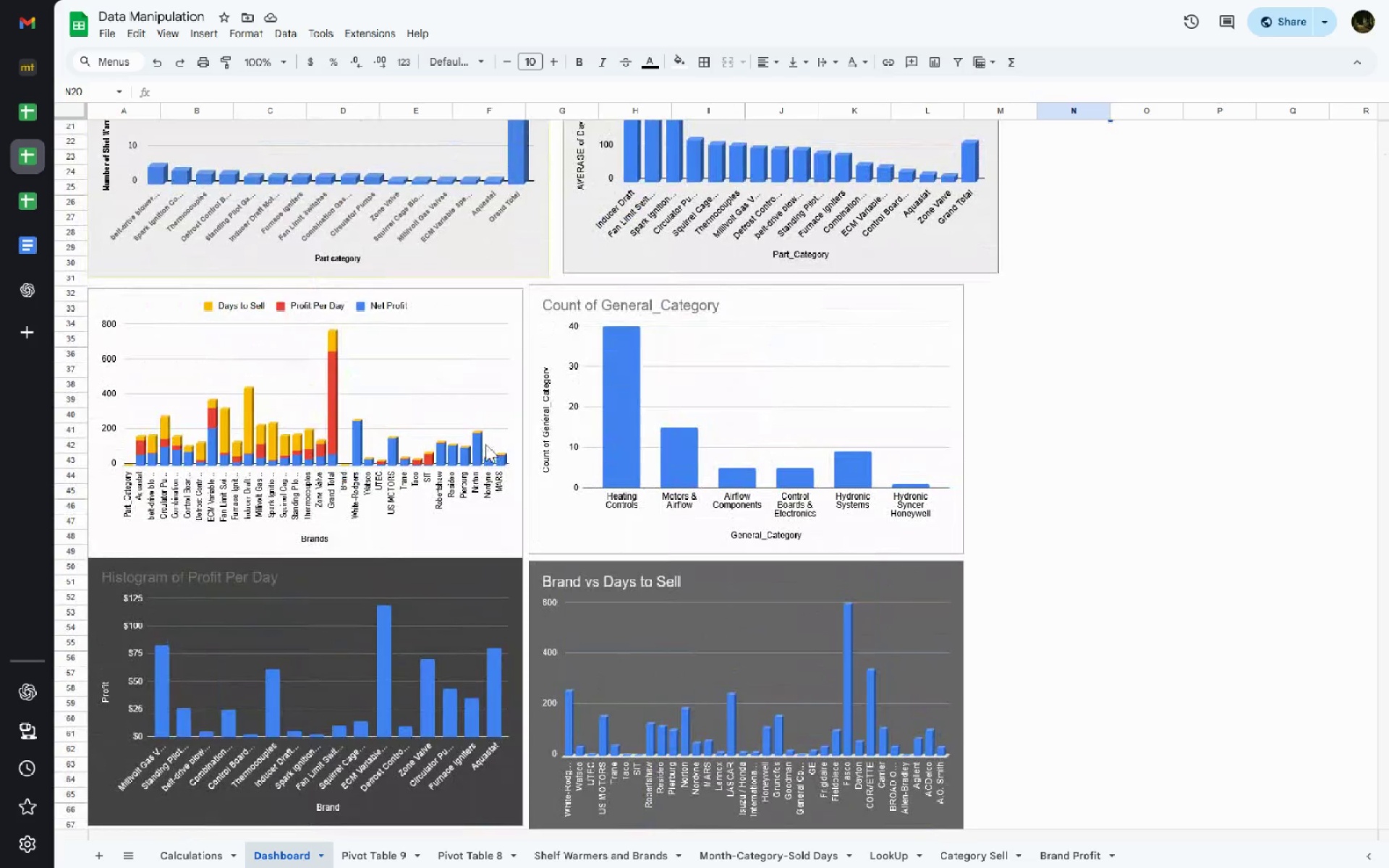 
key(Meta+Shift+S)
 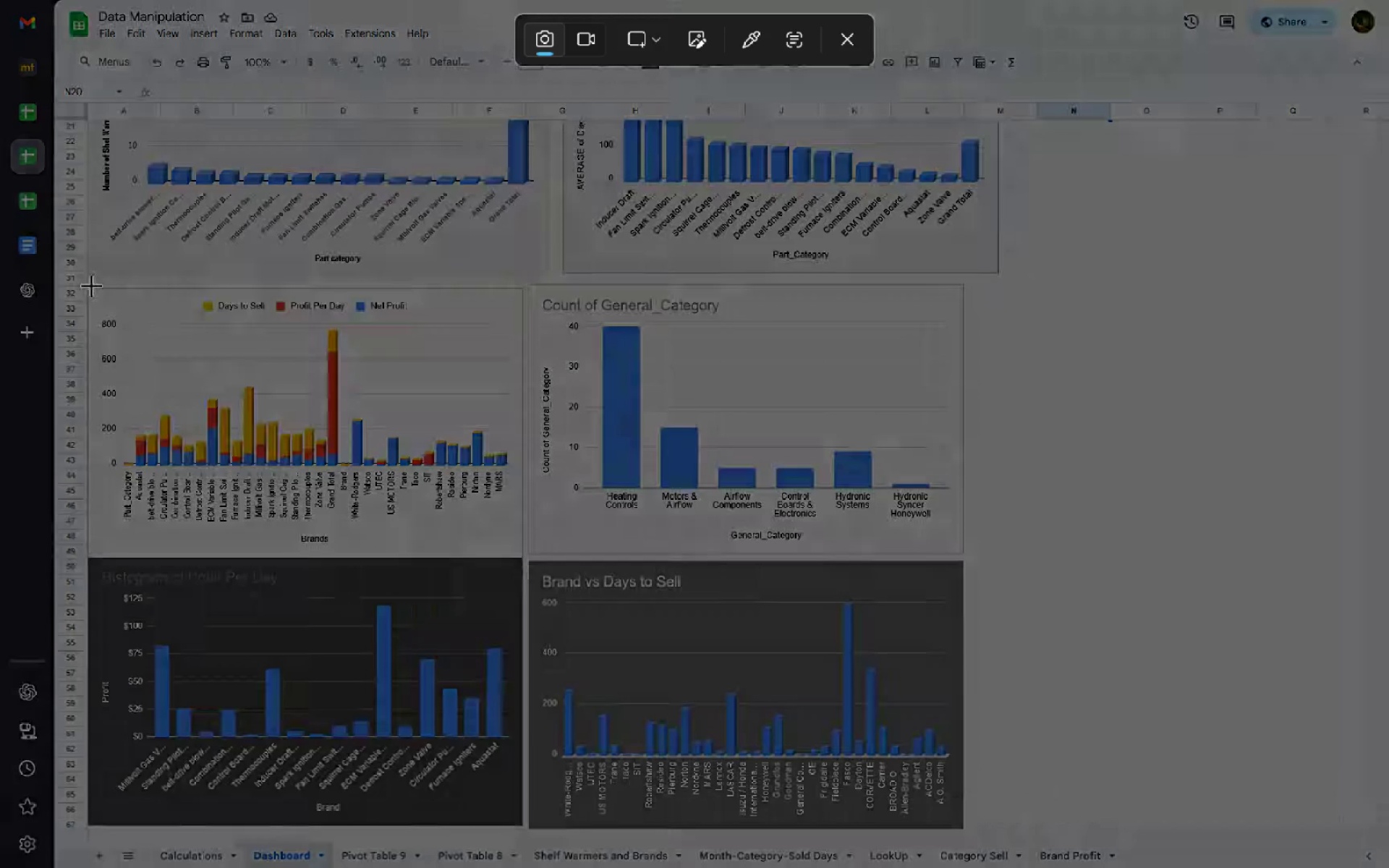 
left_click_drag(start_coordinate=[88, 287], to_coordinate=[54, 472])
 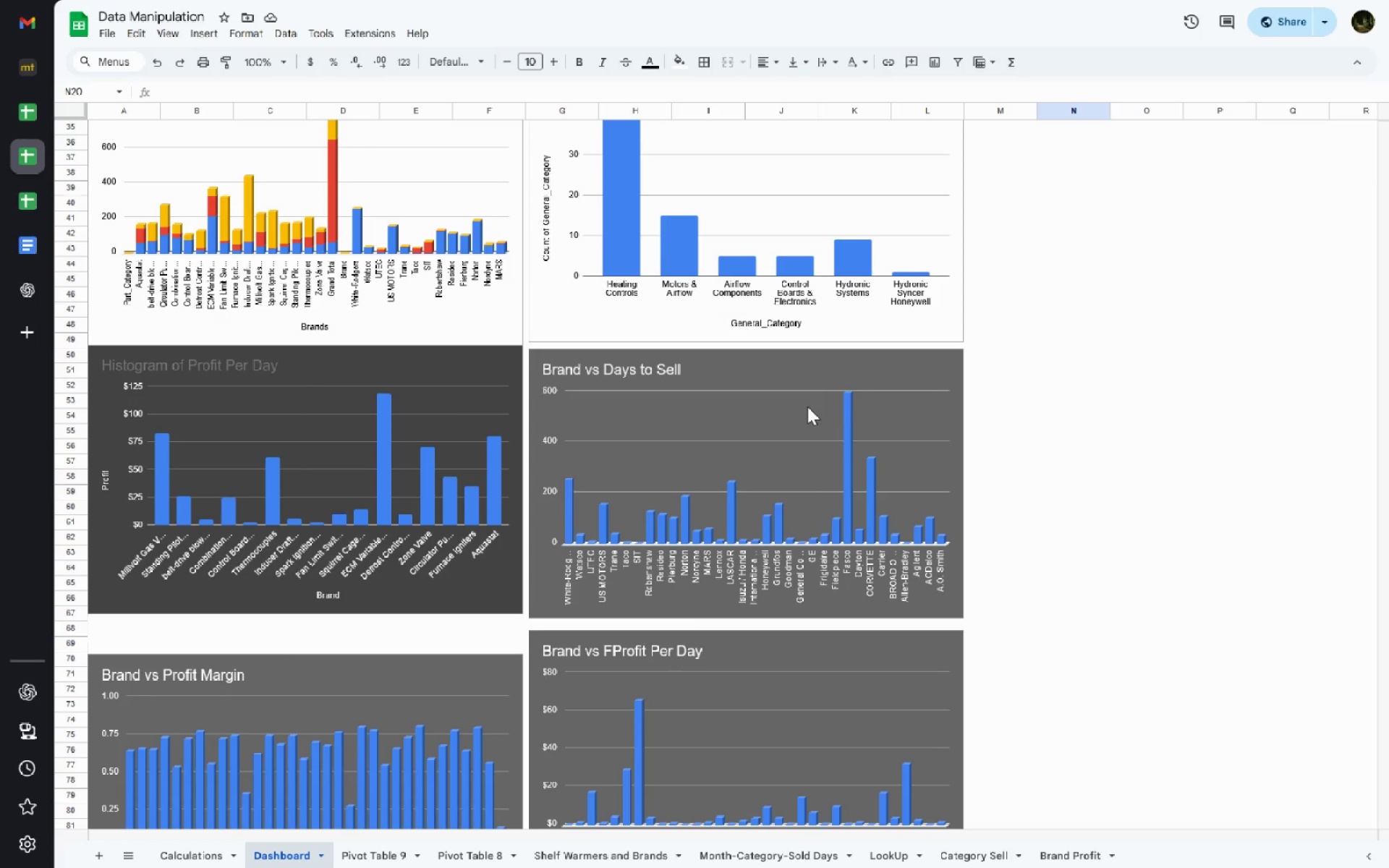 
wait(7.16)
 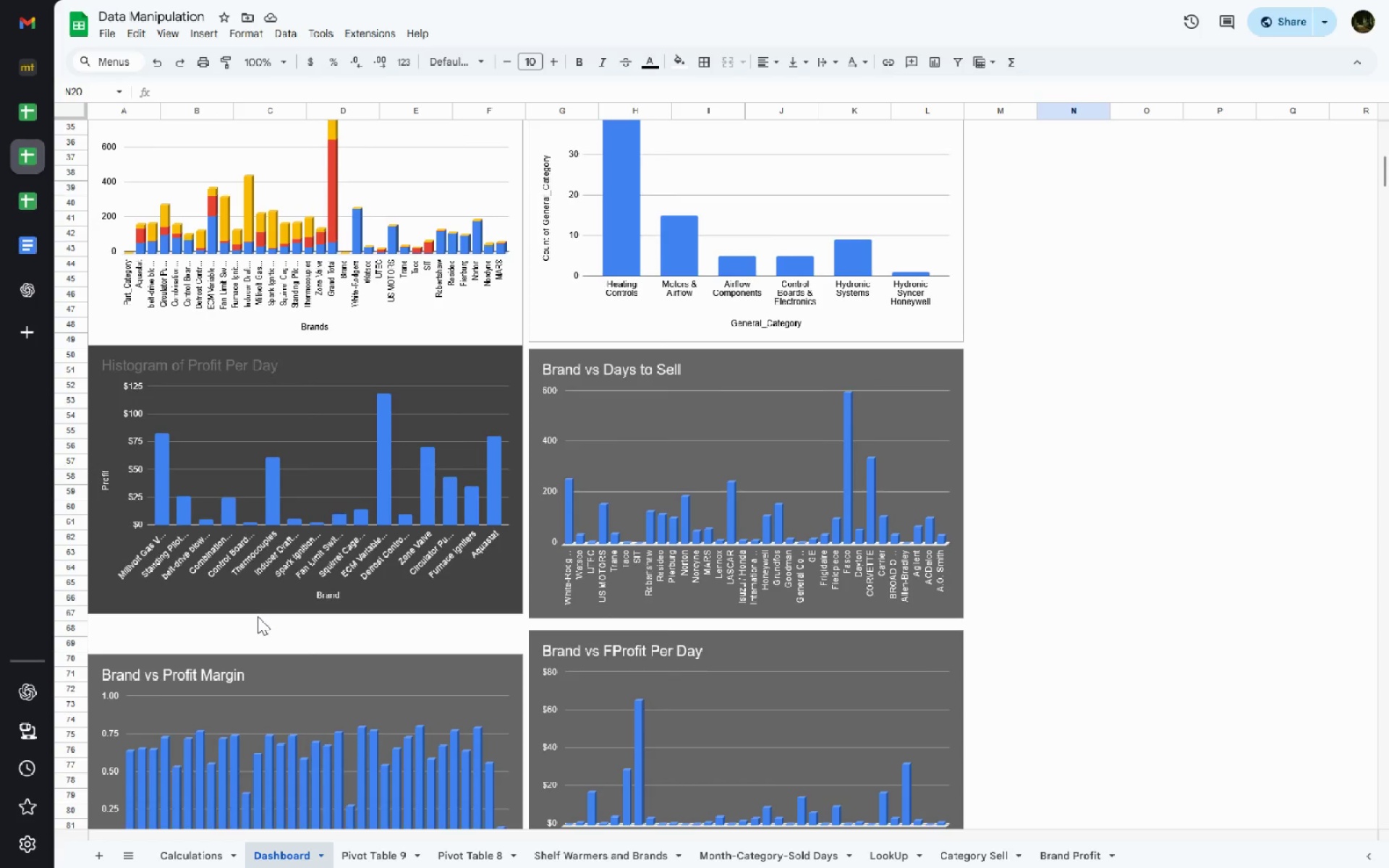 
left_click([686, 489])
 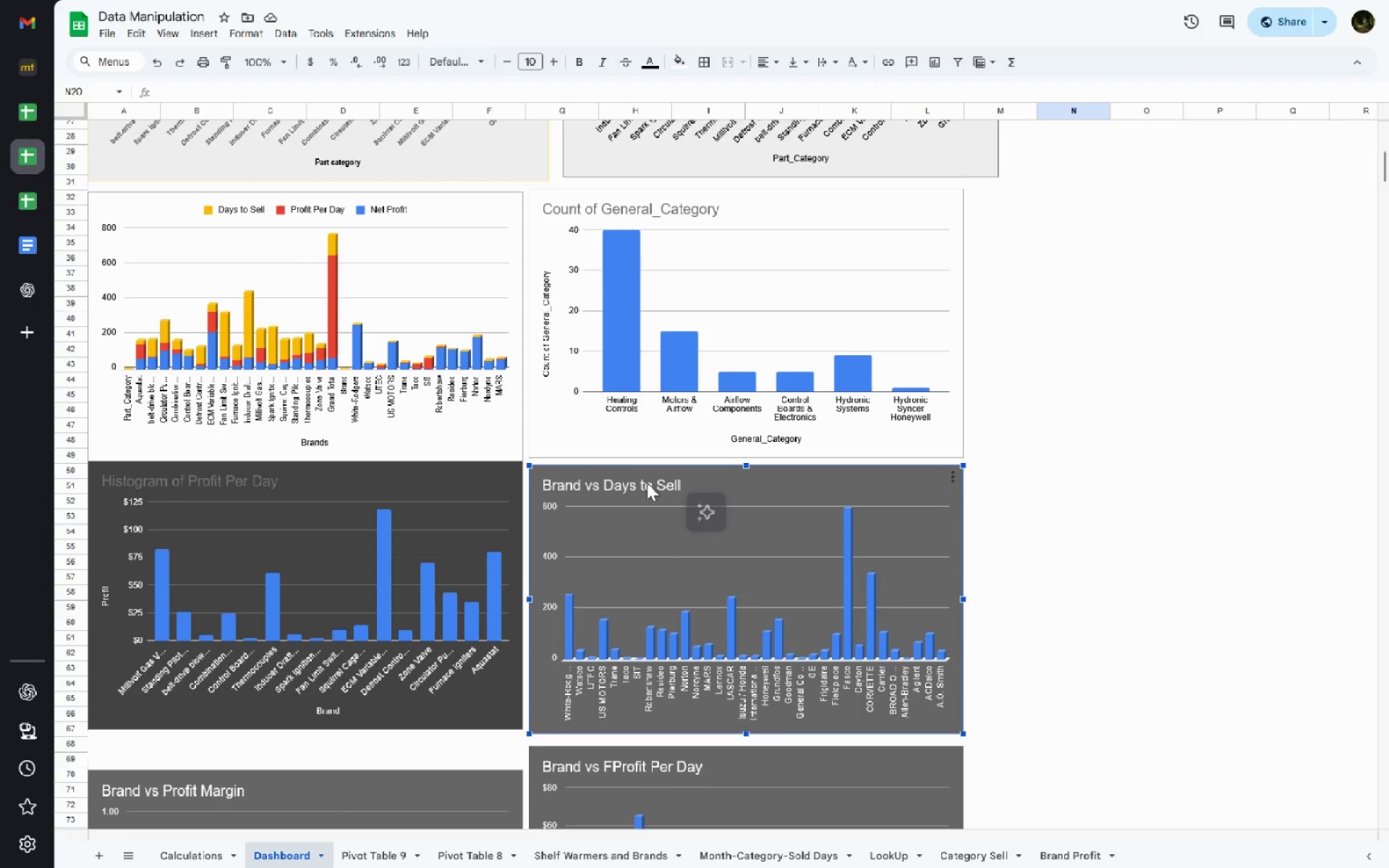 
left_click_drag(start_coordinate=[645, 482], to_coordinate=[1142, 226])
 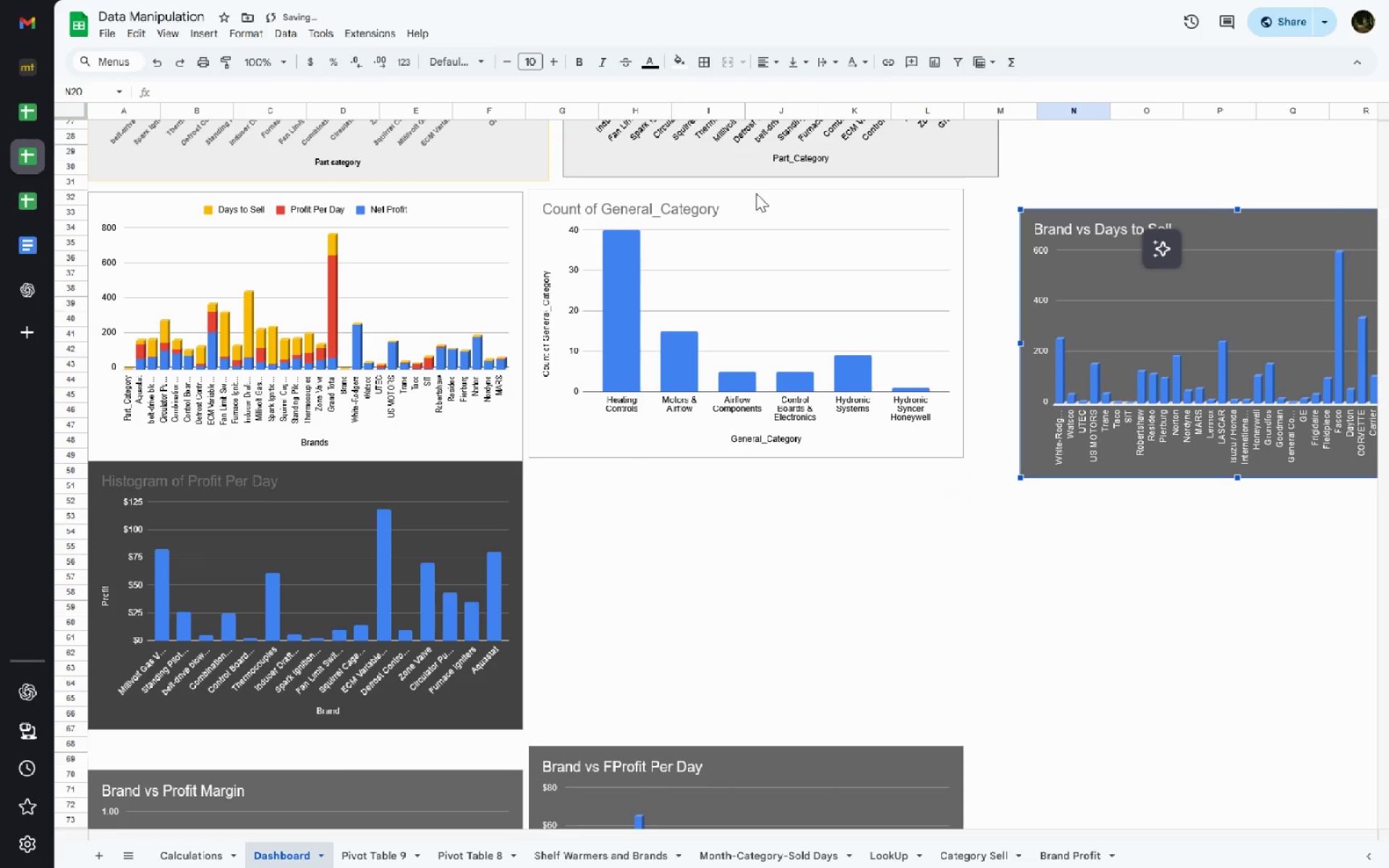 
left_click([756, 193])
 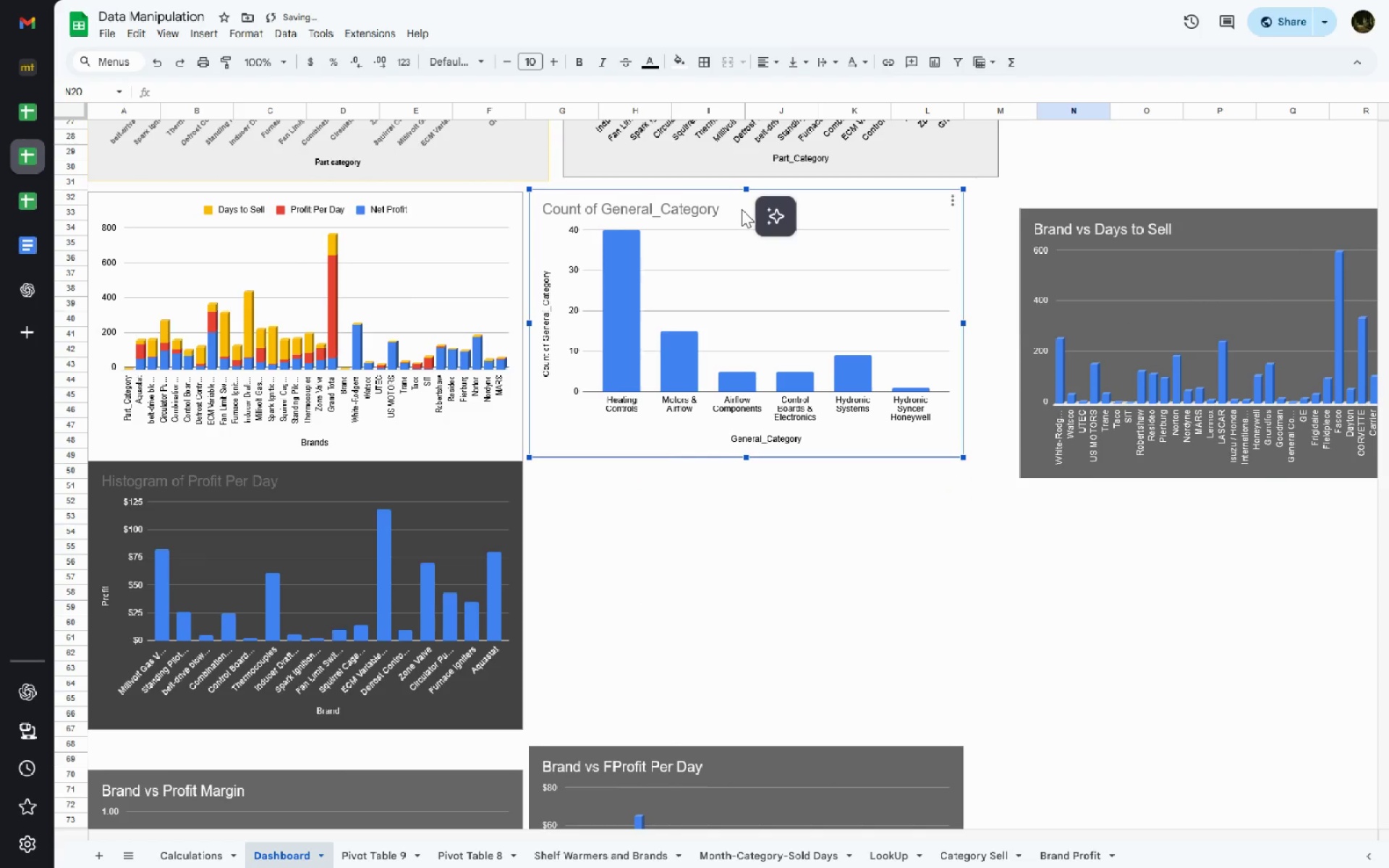 
left_click_drag(start_coordinate=[742, 210], to_coordinate=[744, 484])
 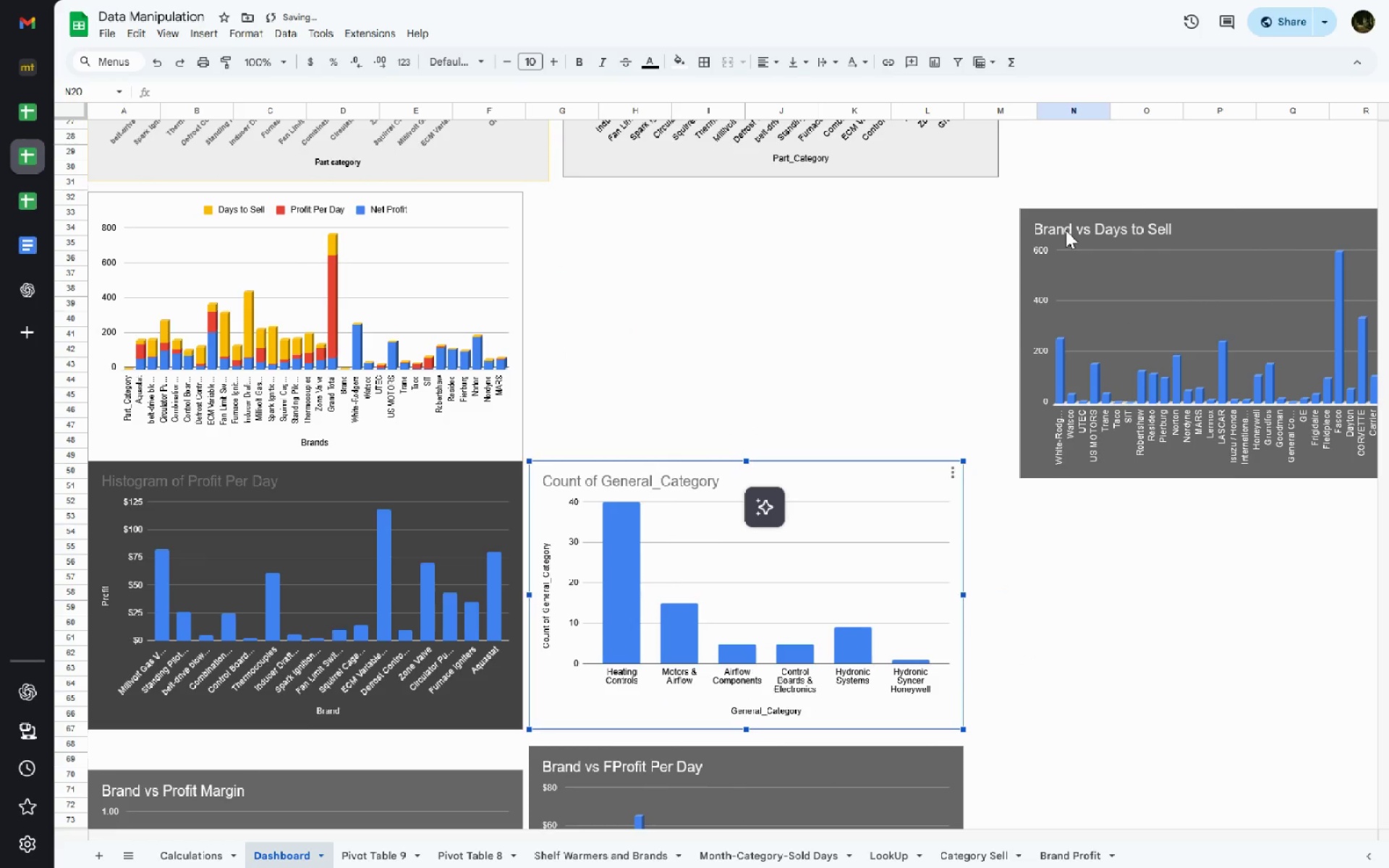 
left_click([1066, 230])
 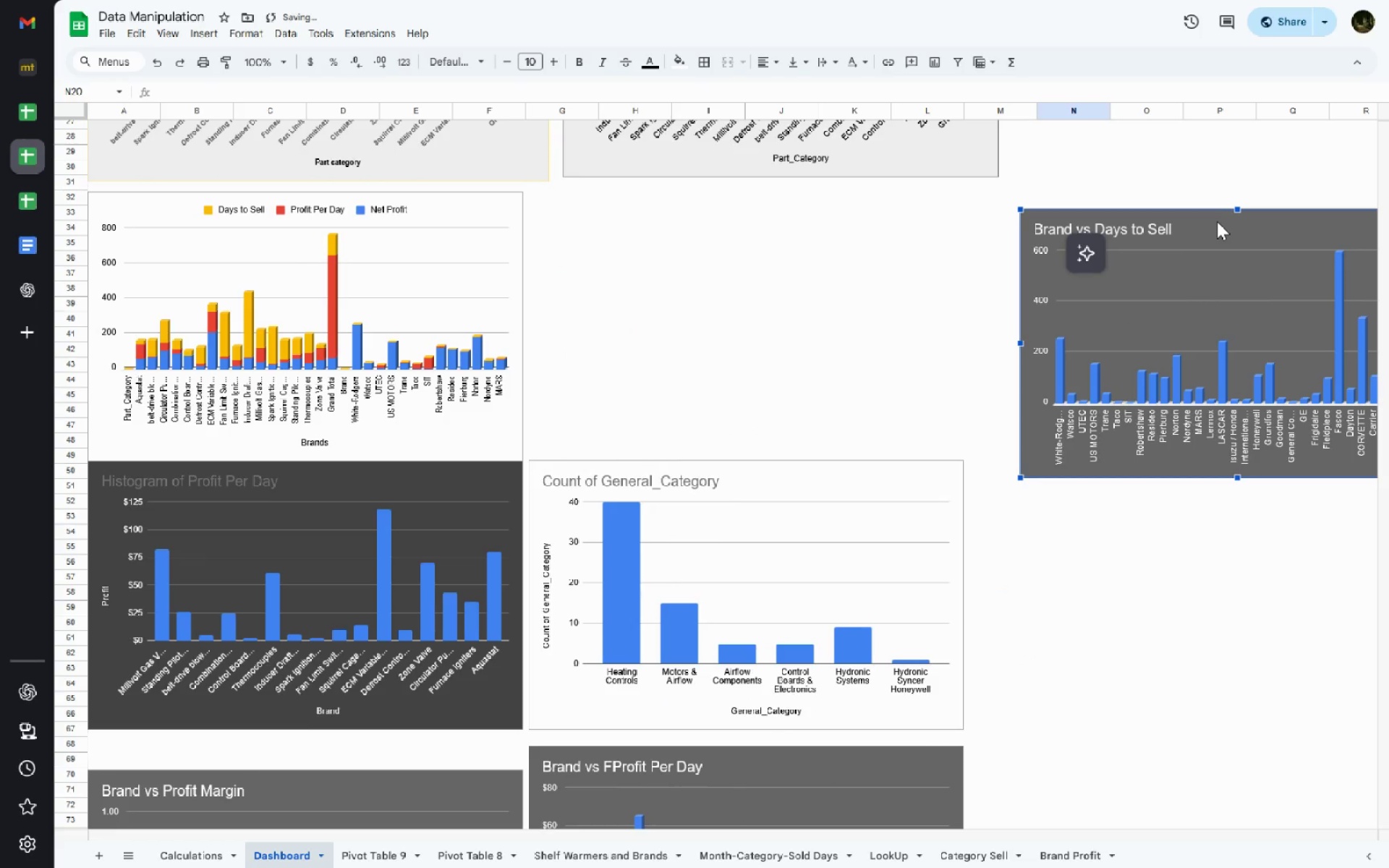 
left_click_drag(start_coordinate=[1217, 221], to_coordinate=[727, 208])
 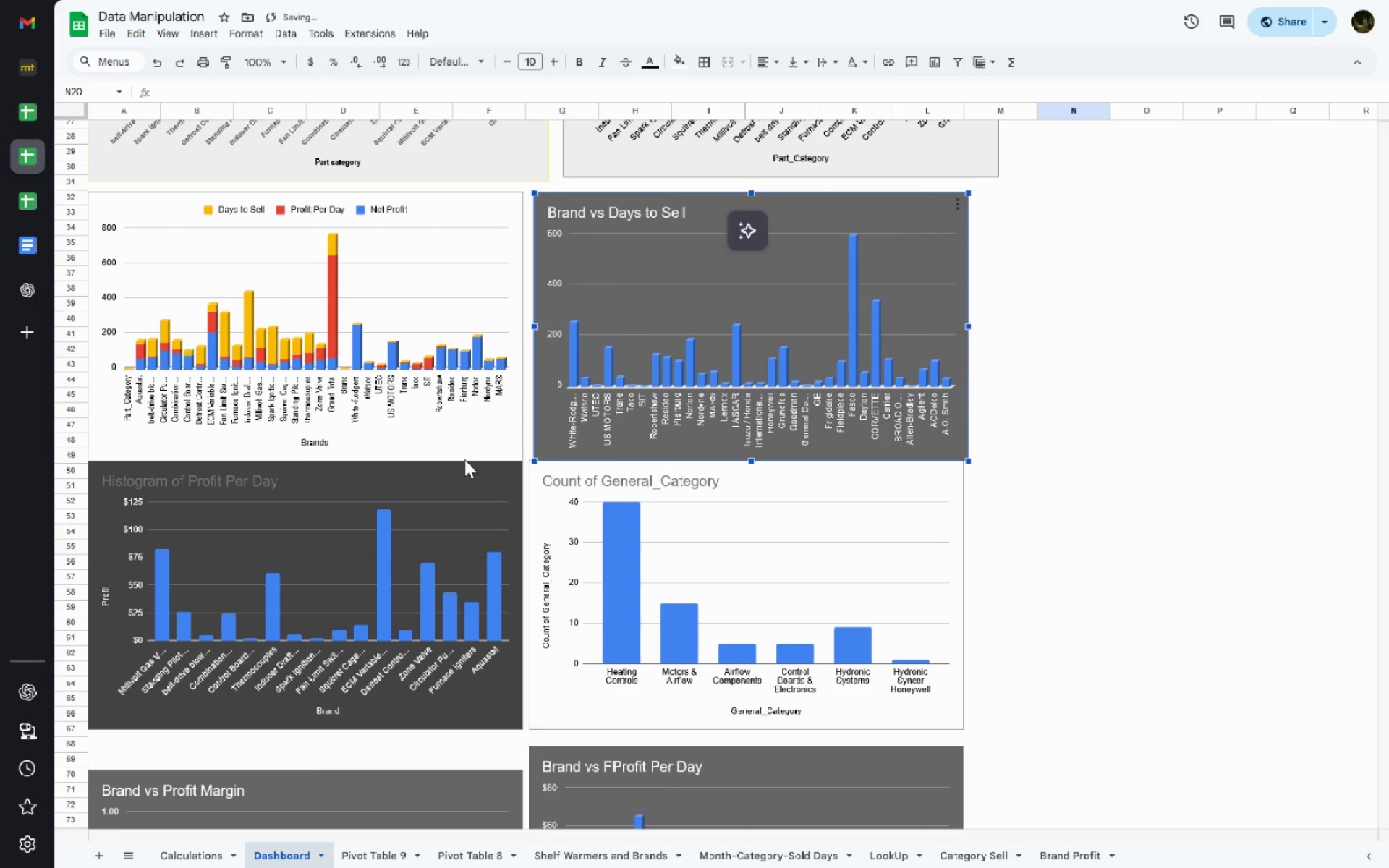 
left_click([464, 459])
 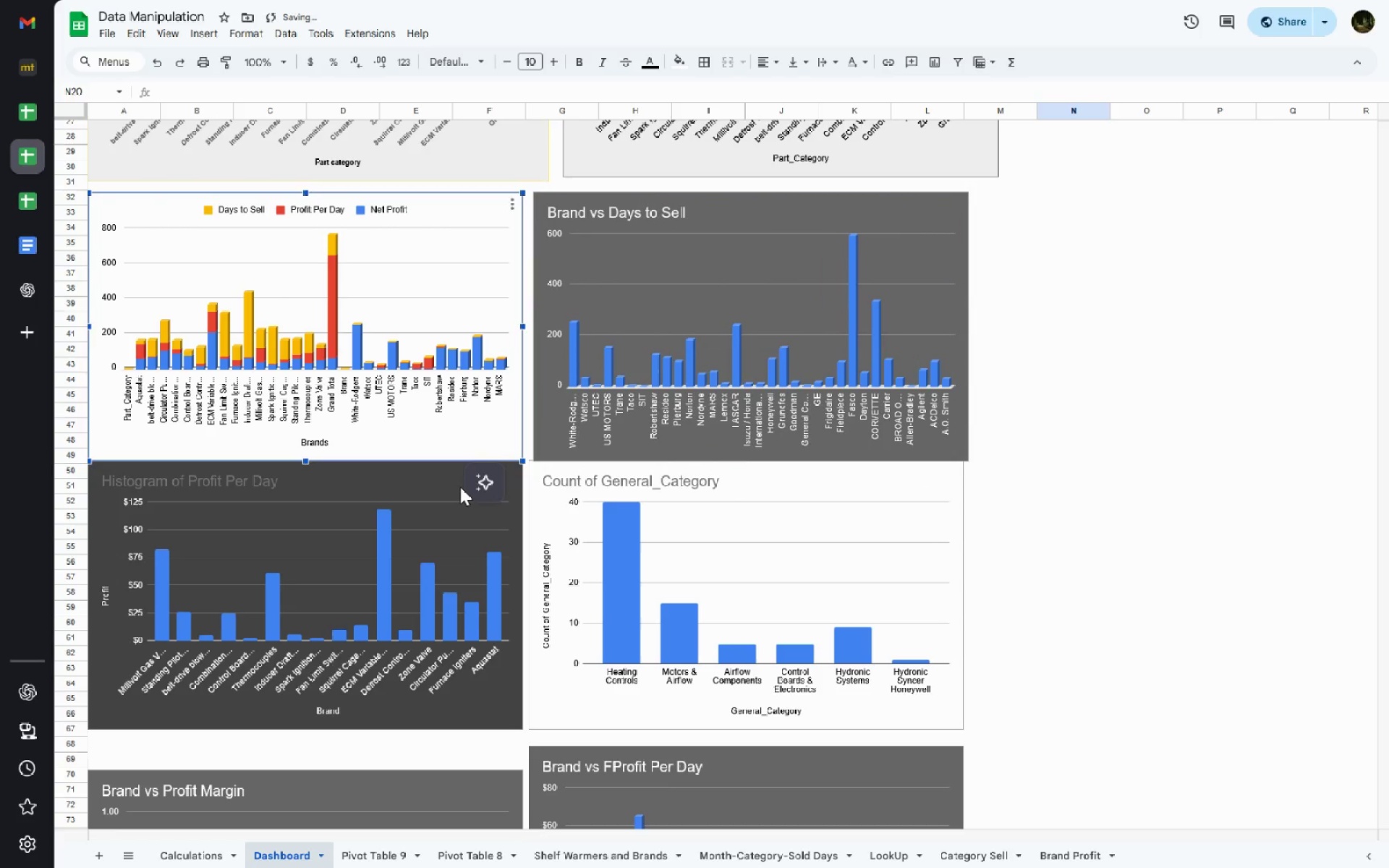 
left_click([460, 487])
 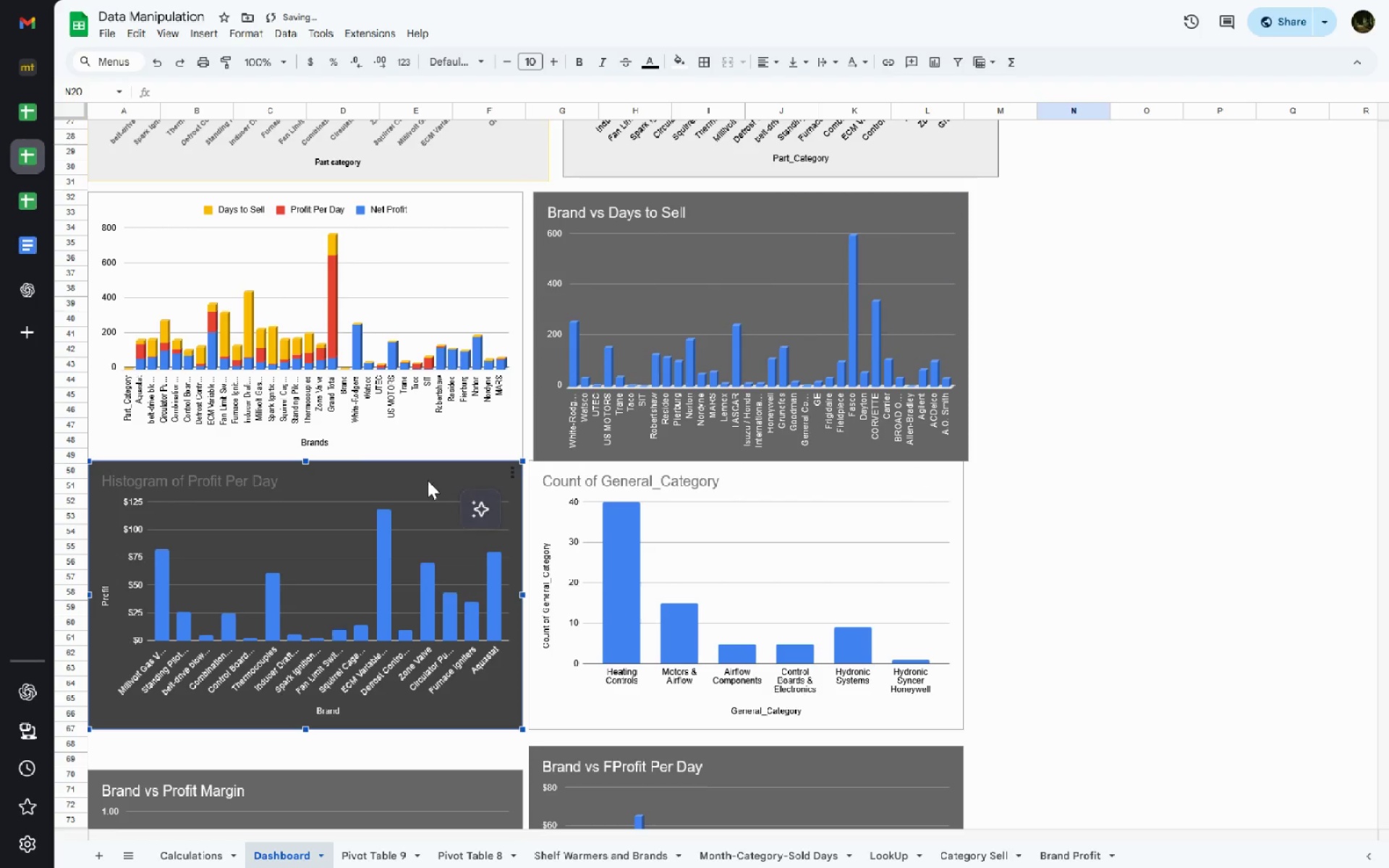 
left_click_drag(start_coordinate=[427, 480], to_coordinate=[427, 501])
 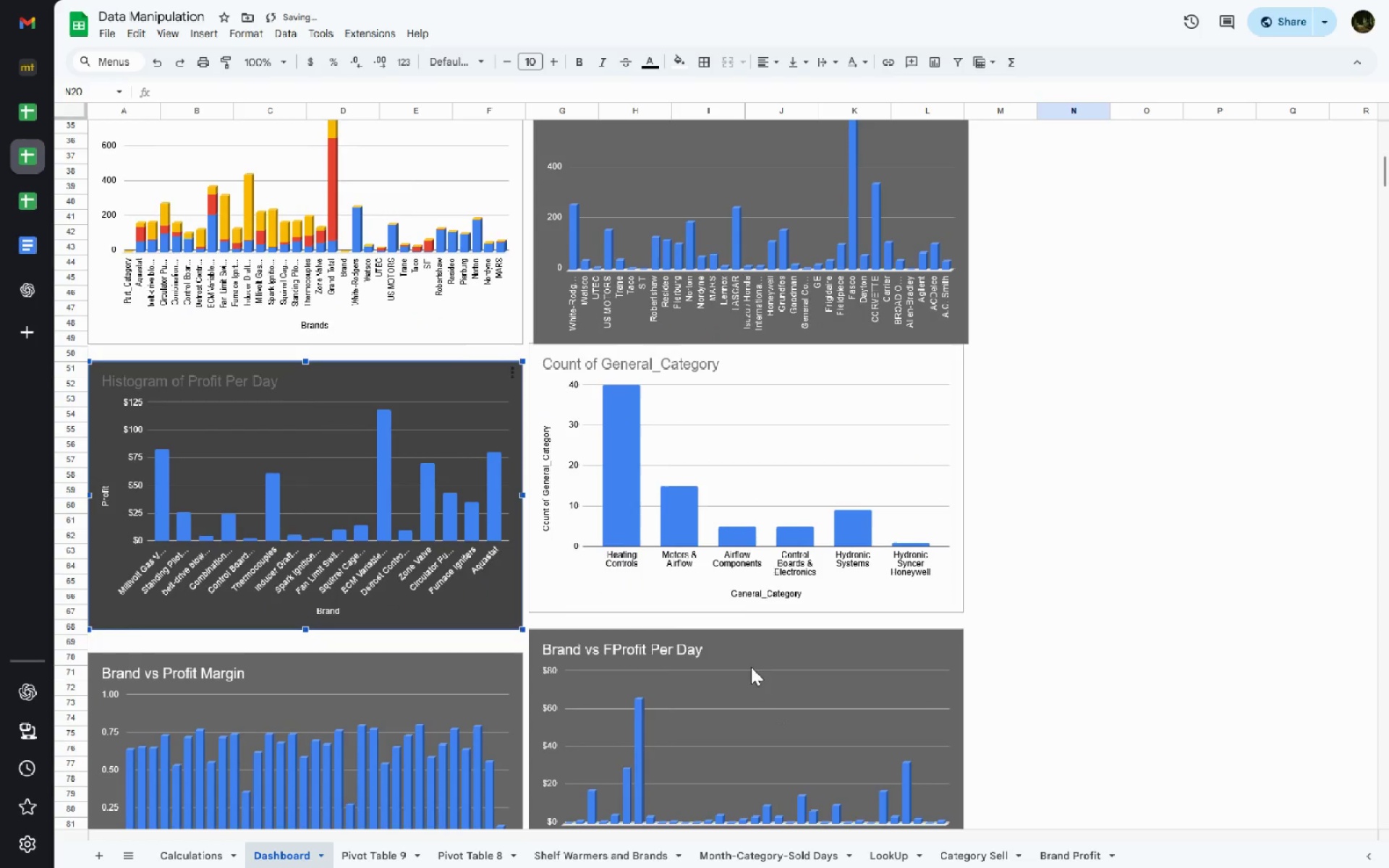 
left_click([712, 648])
 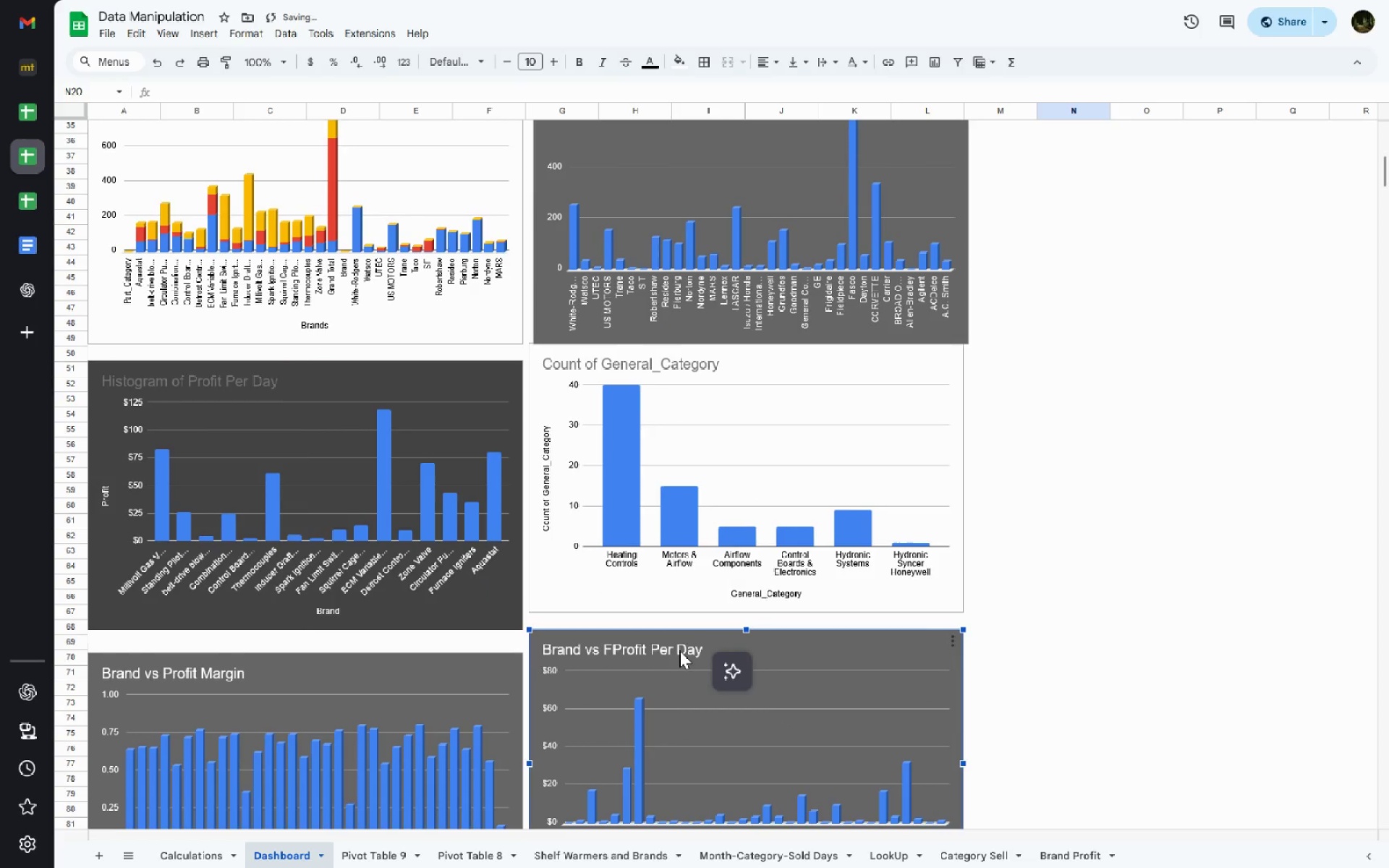 
left_click_drag(start_coordinate=[679, 650], to_coordinate=[680, 680])
 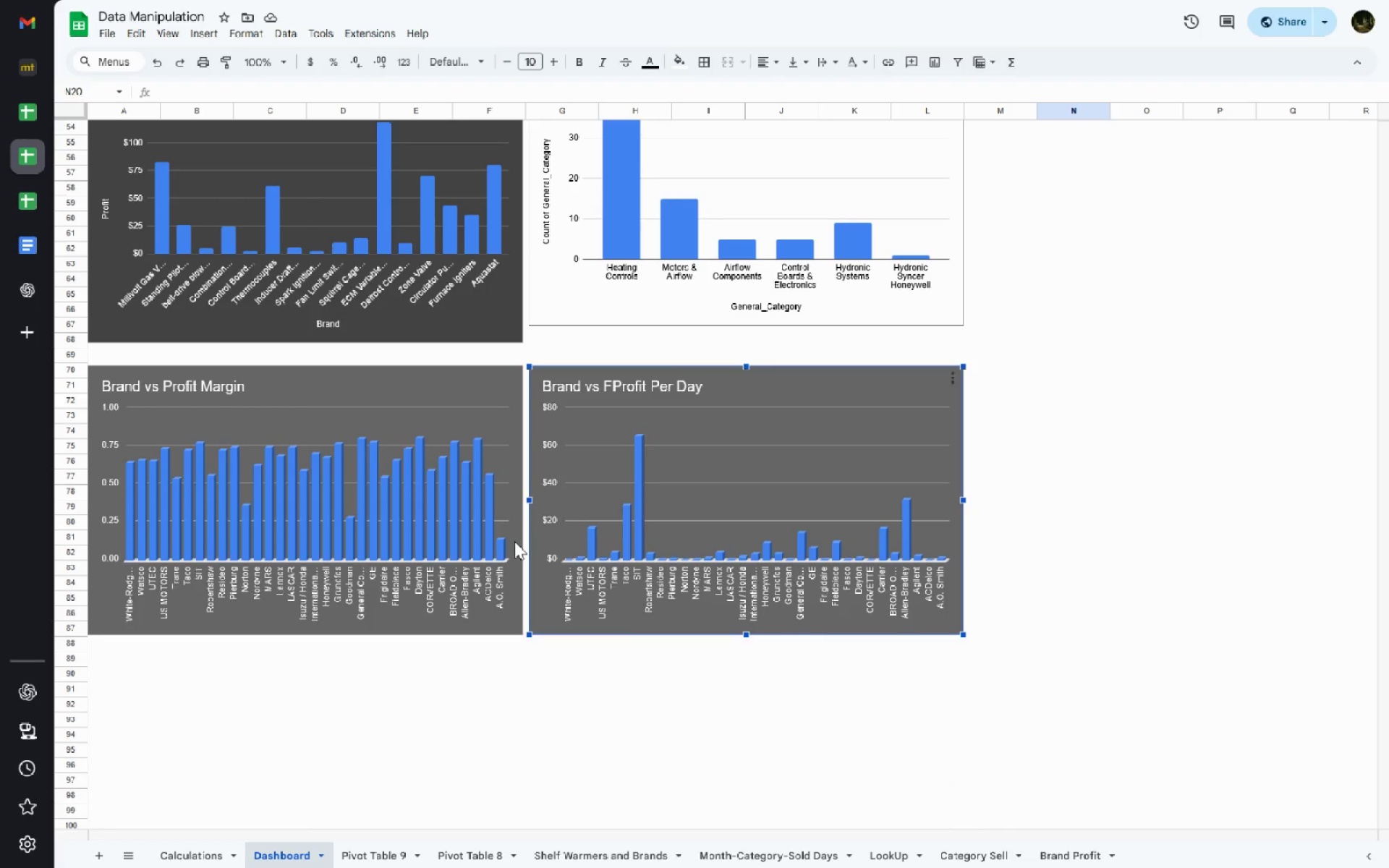 
wait(10.36)
 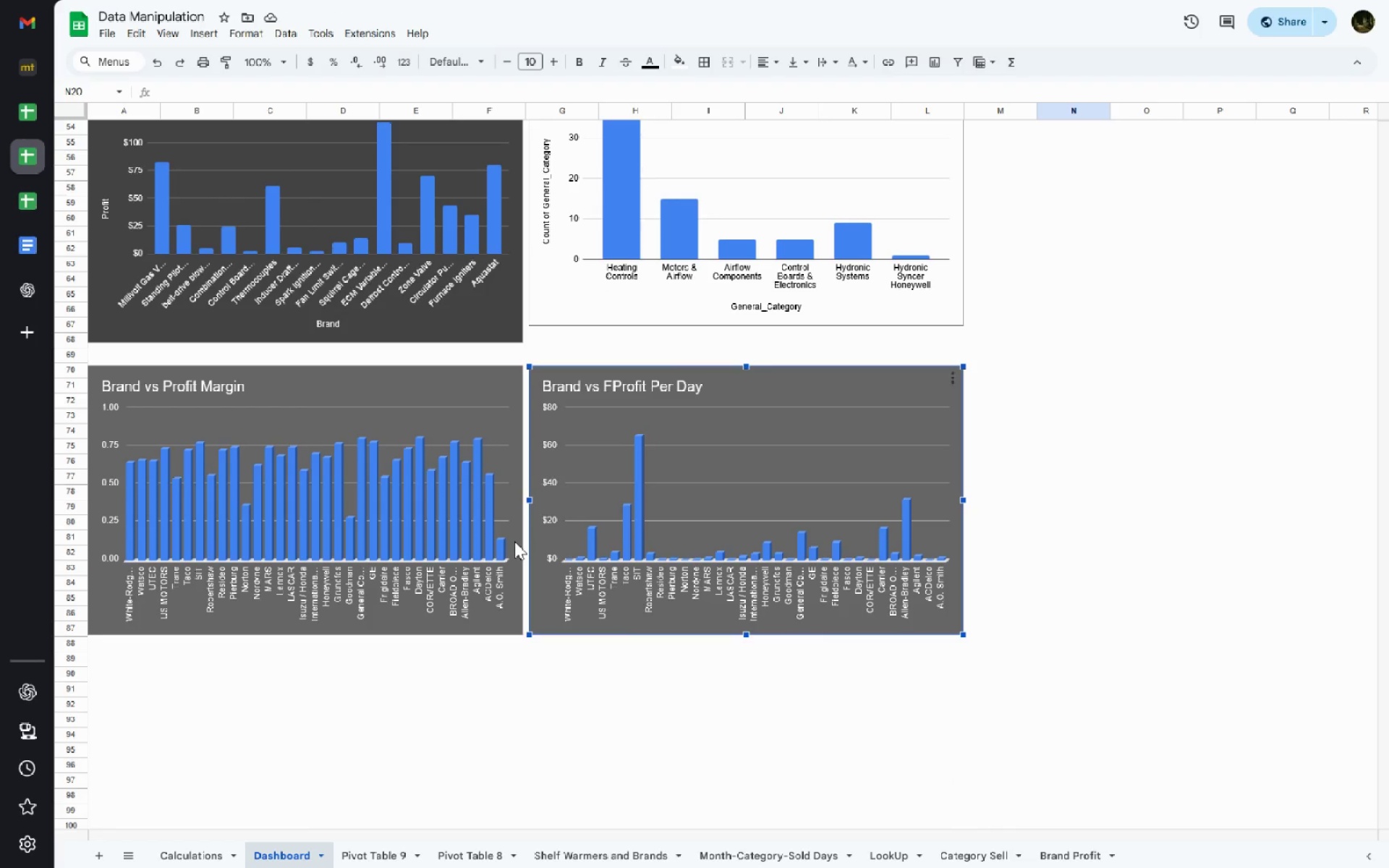 
left_click([436, 533])
 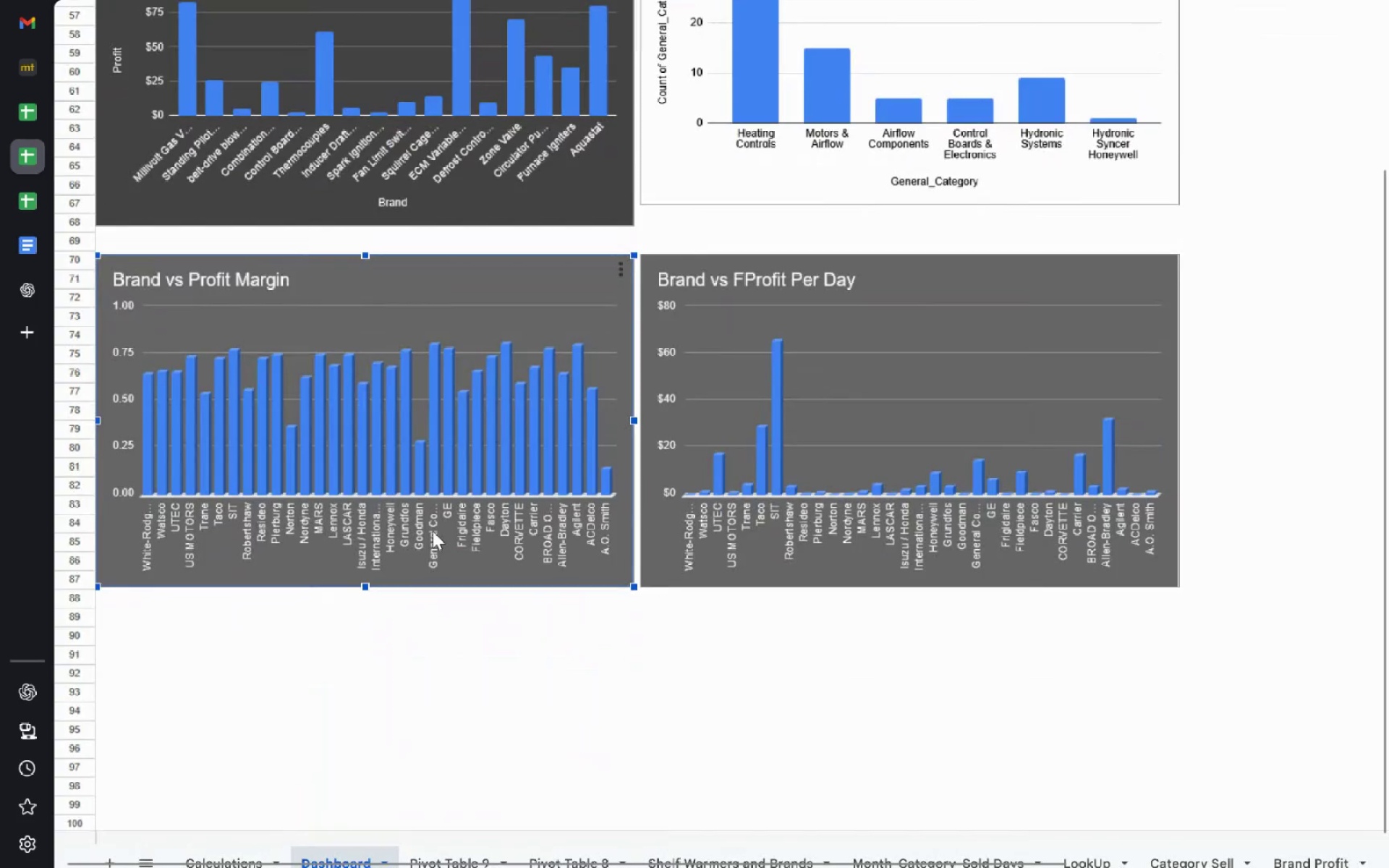 
wait(11.58)
 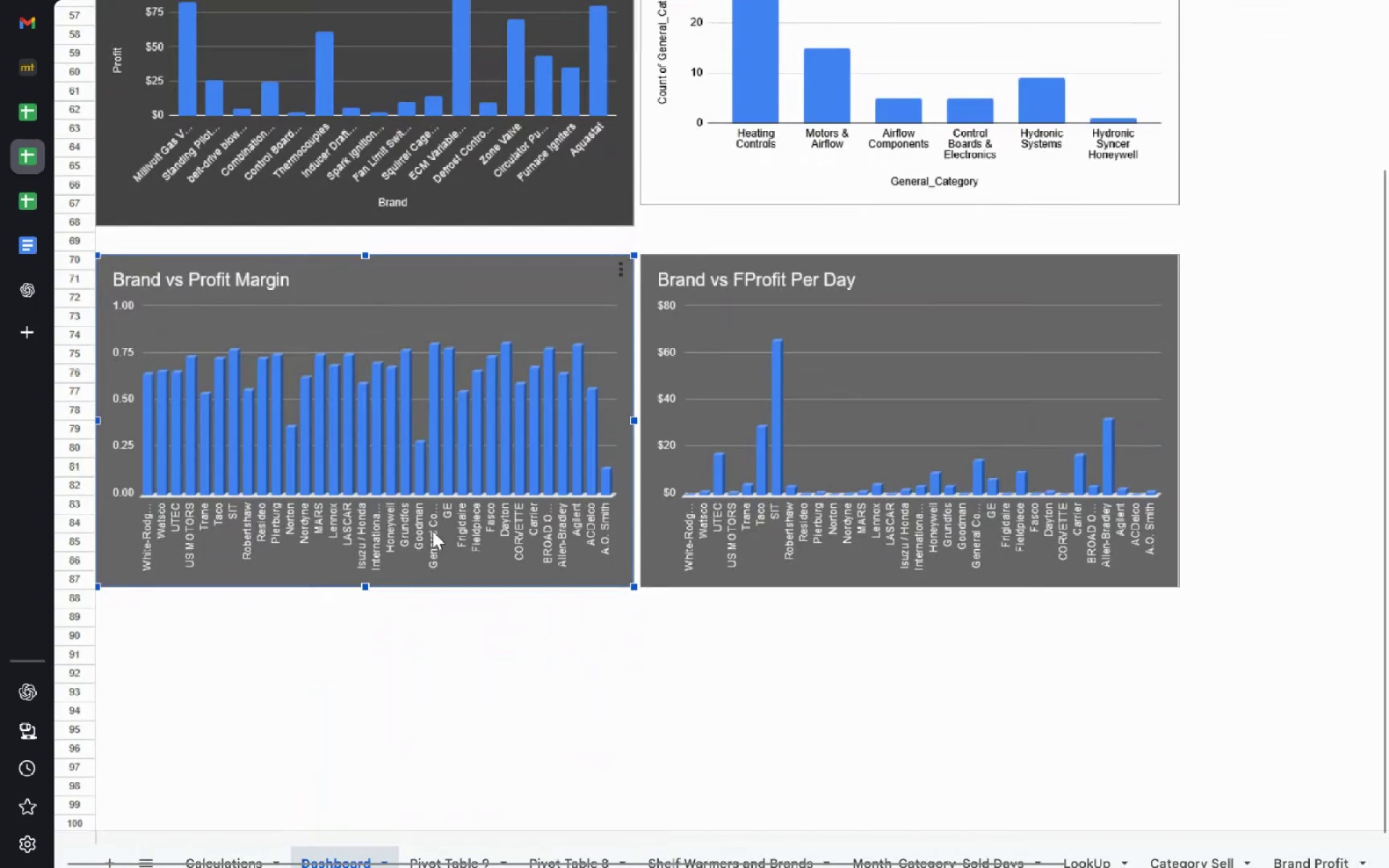 
mouse_move([548, 396])
 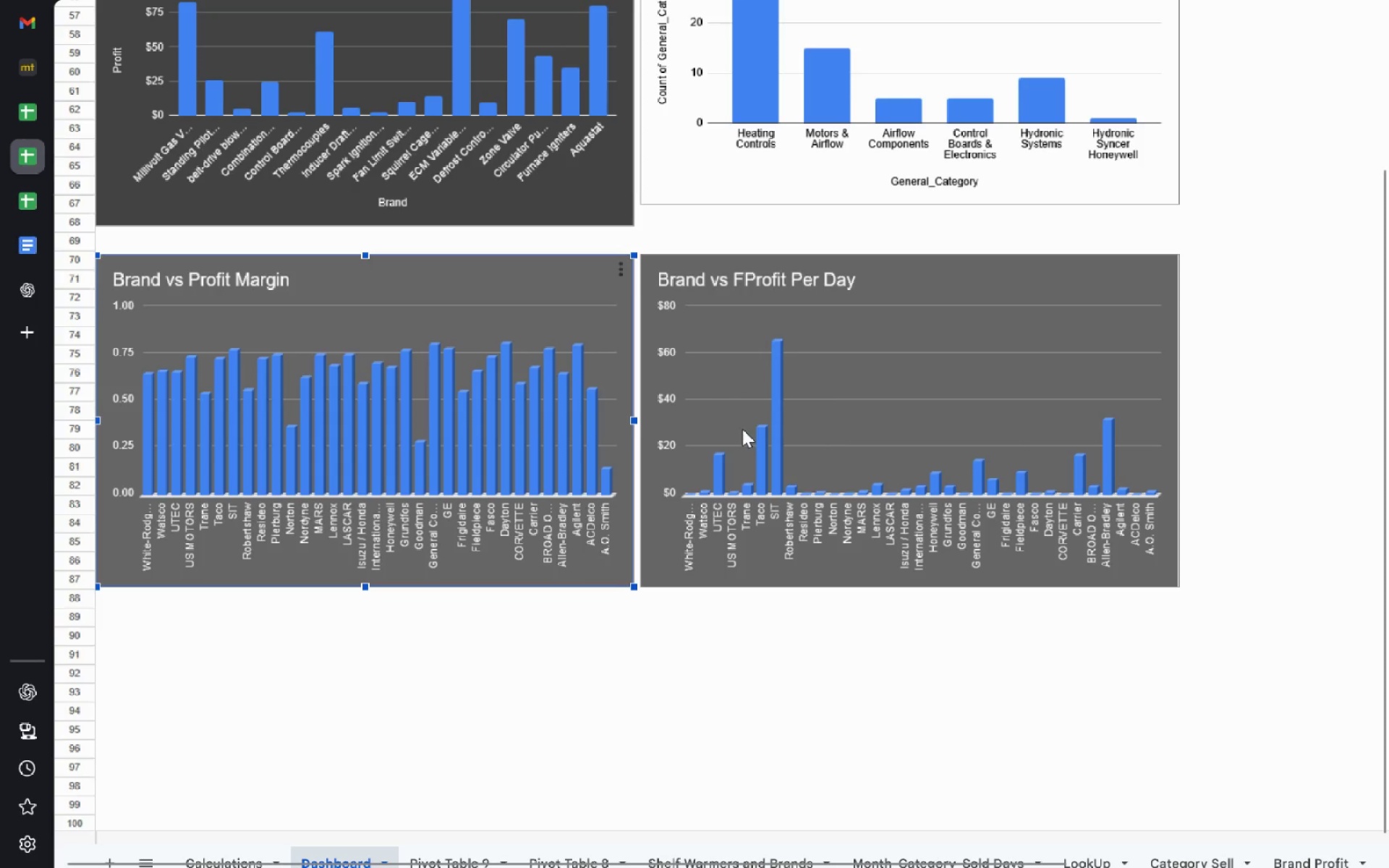 
left_click([826, 420])
 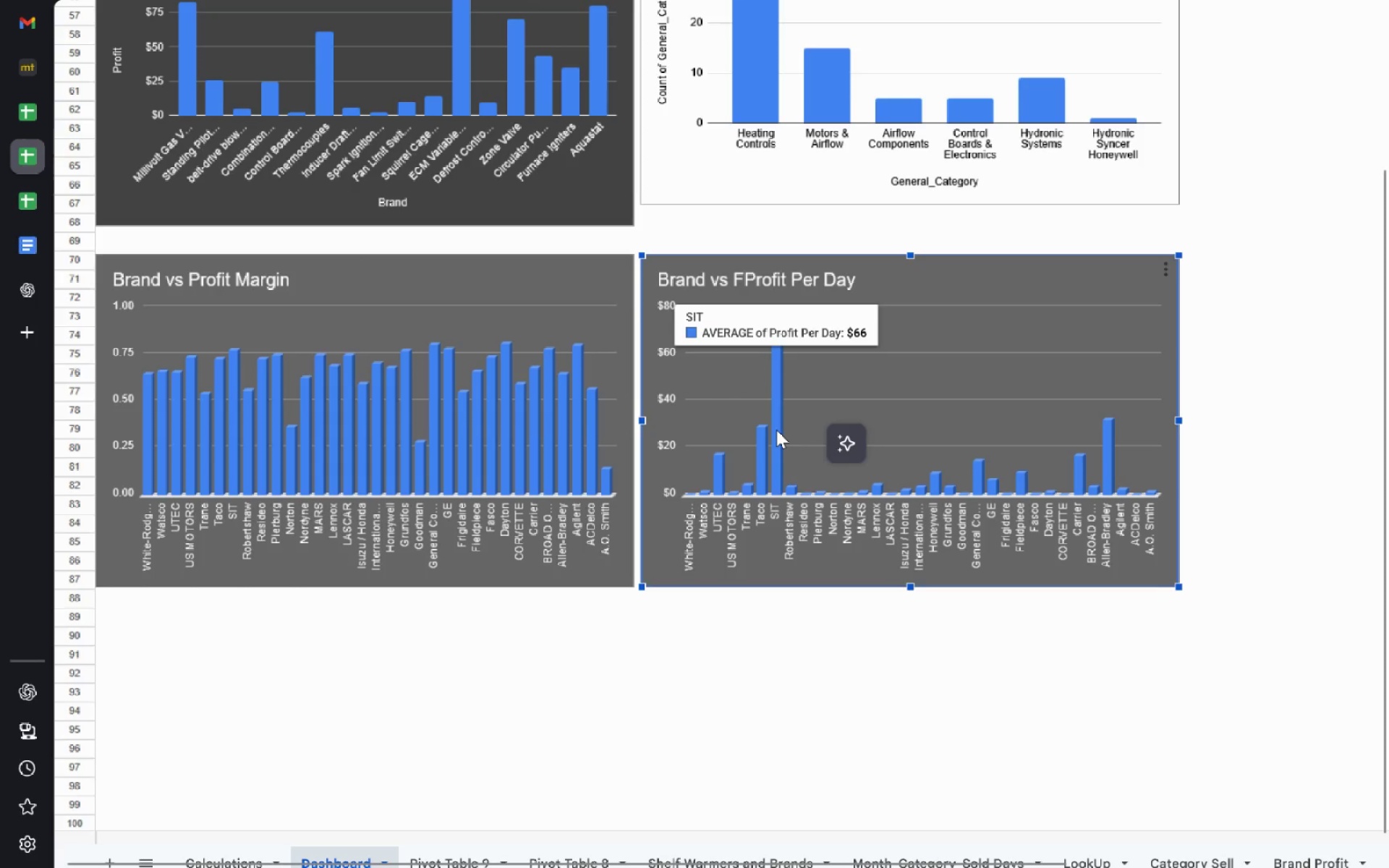 
wait(8.49)
 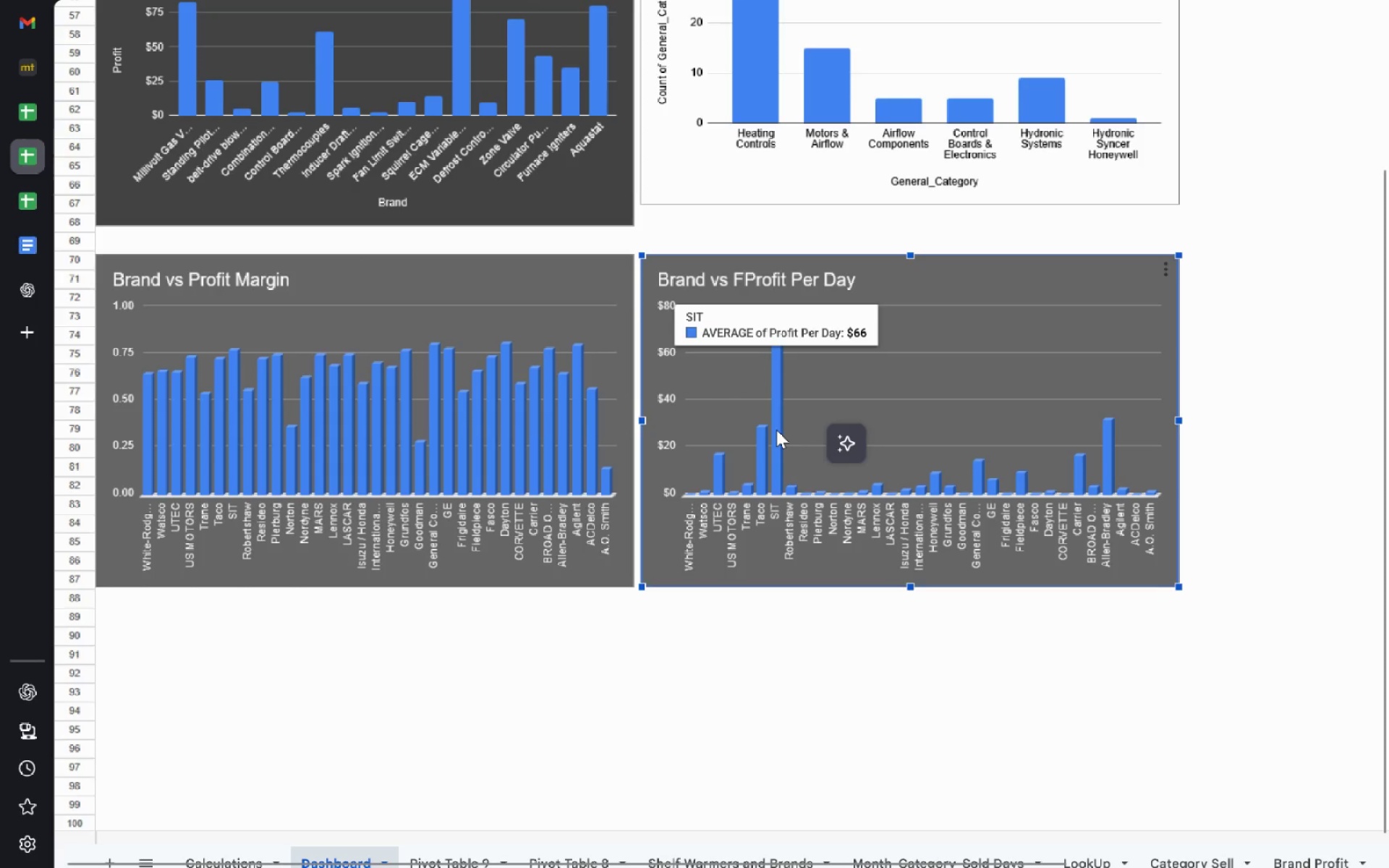 
mouse_move([759, 470])
 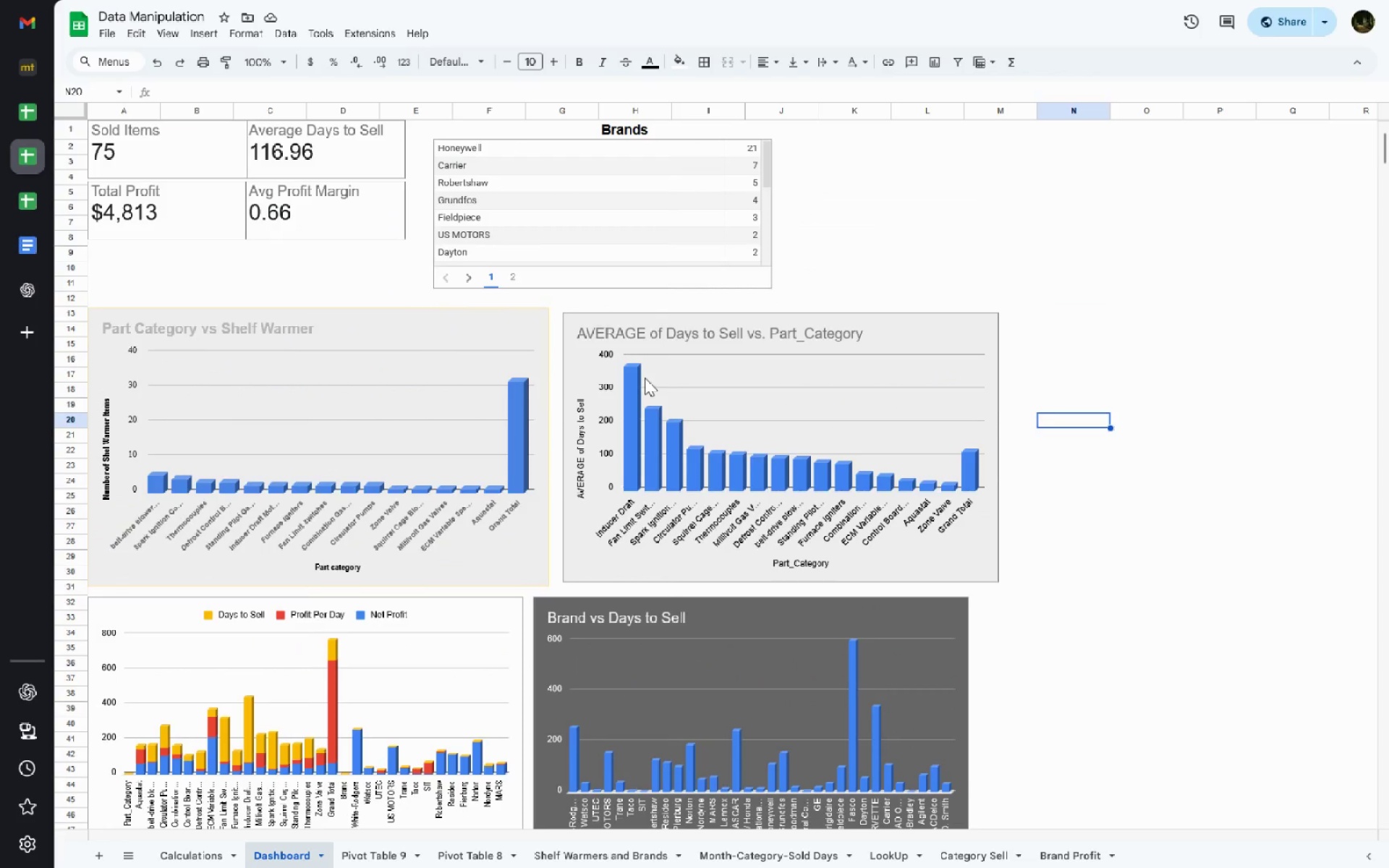 
wait(8.52)
 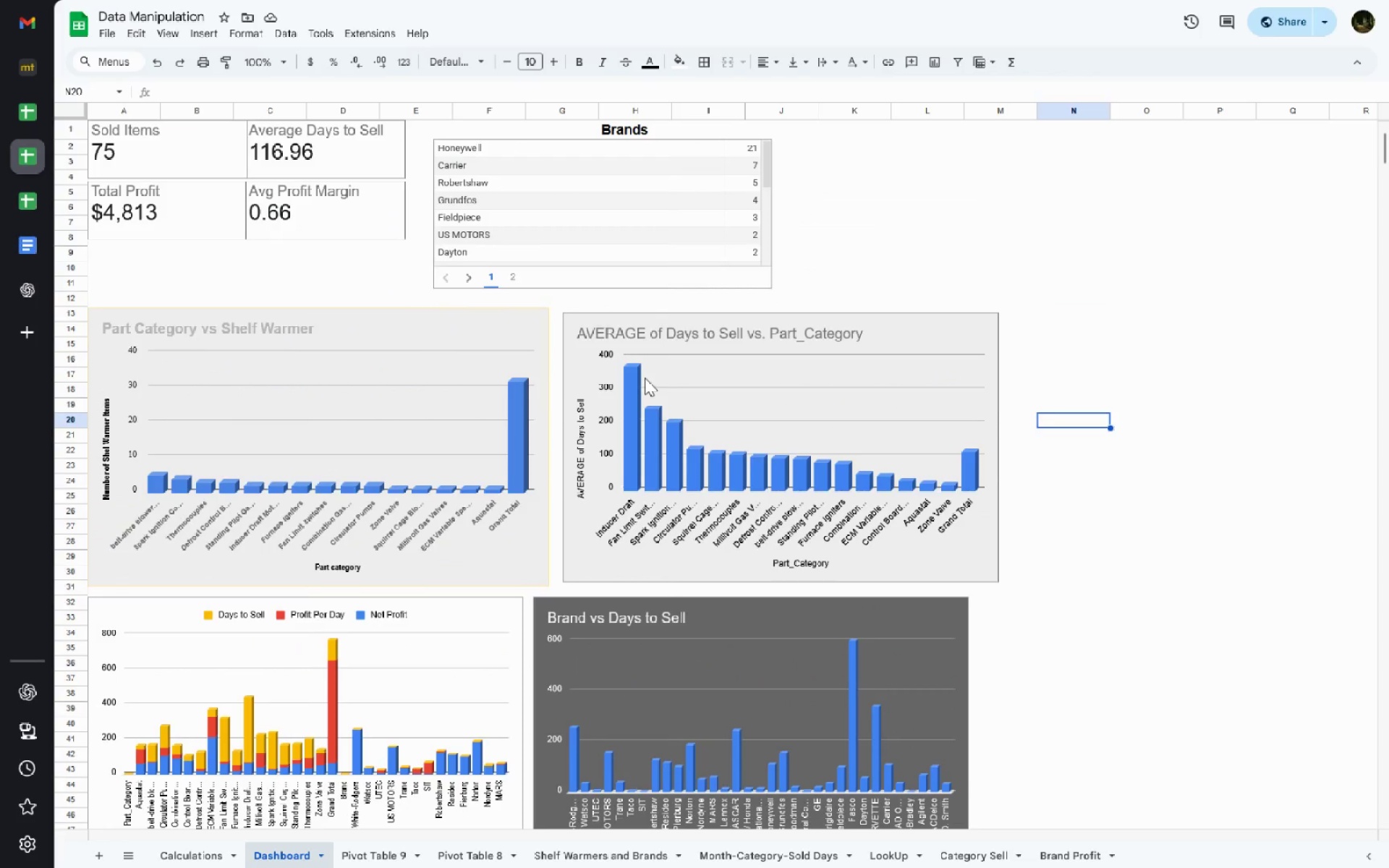 
left_click([38, 250])
 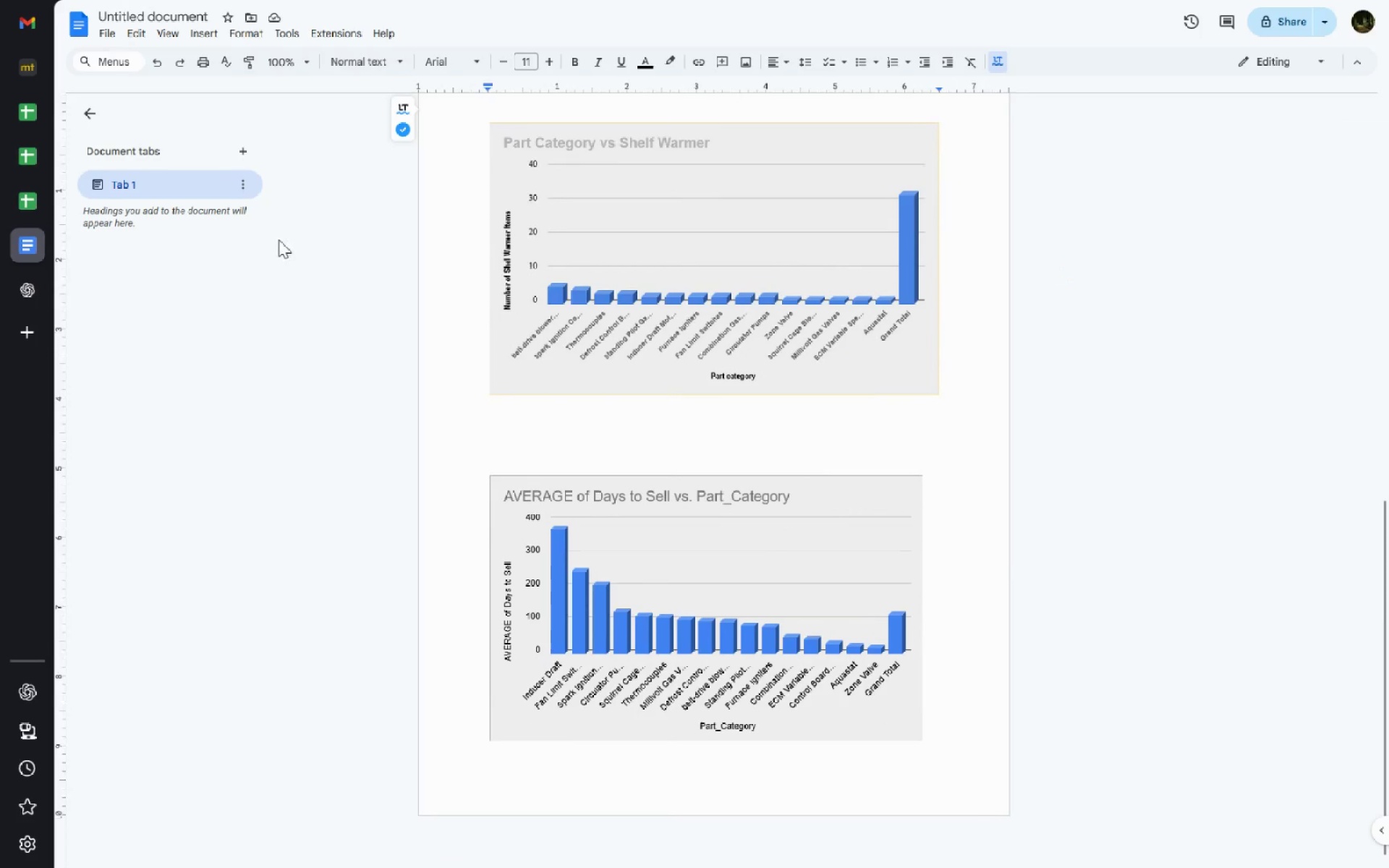 
wait(5.14)
 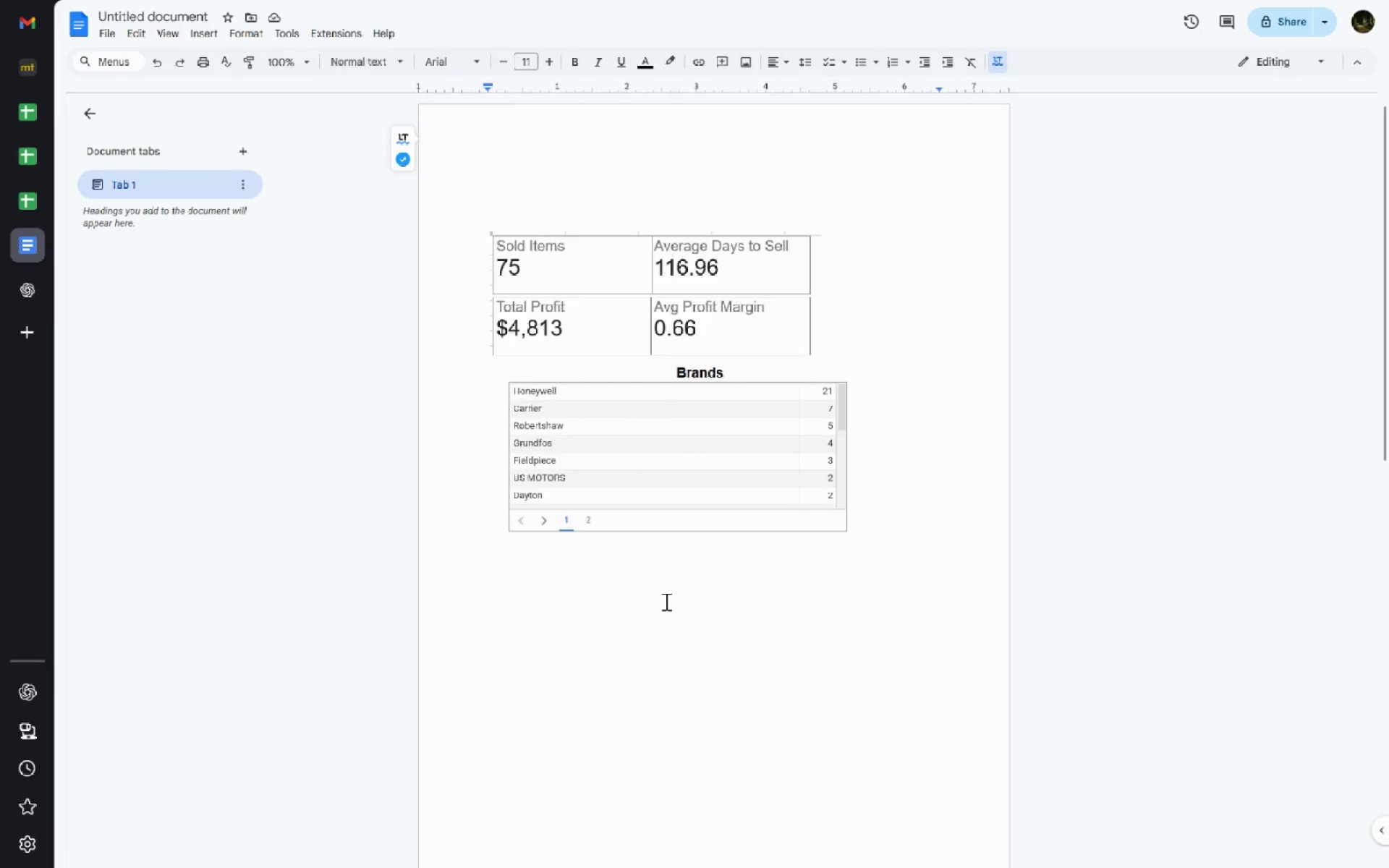 
left_click([950, 727])
 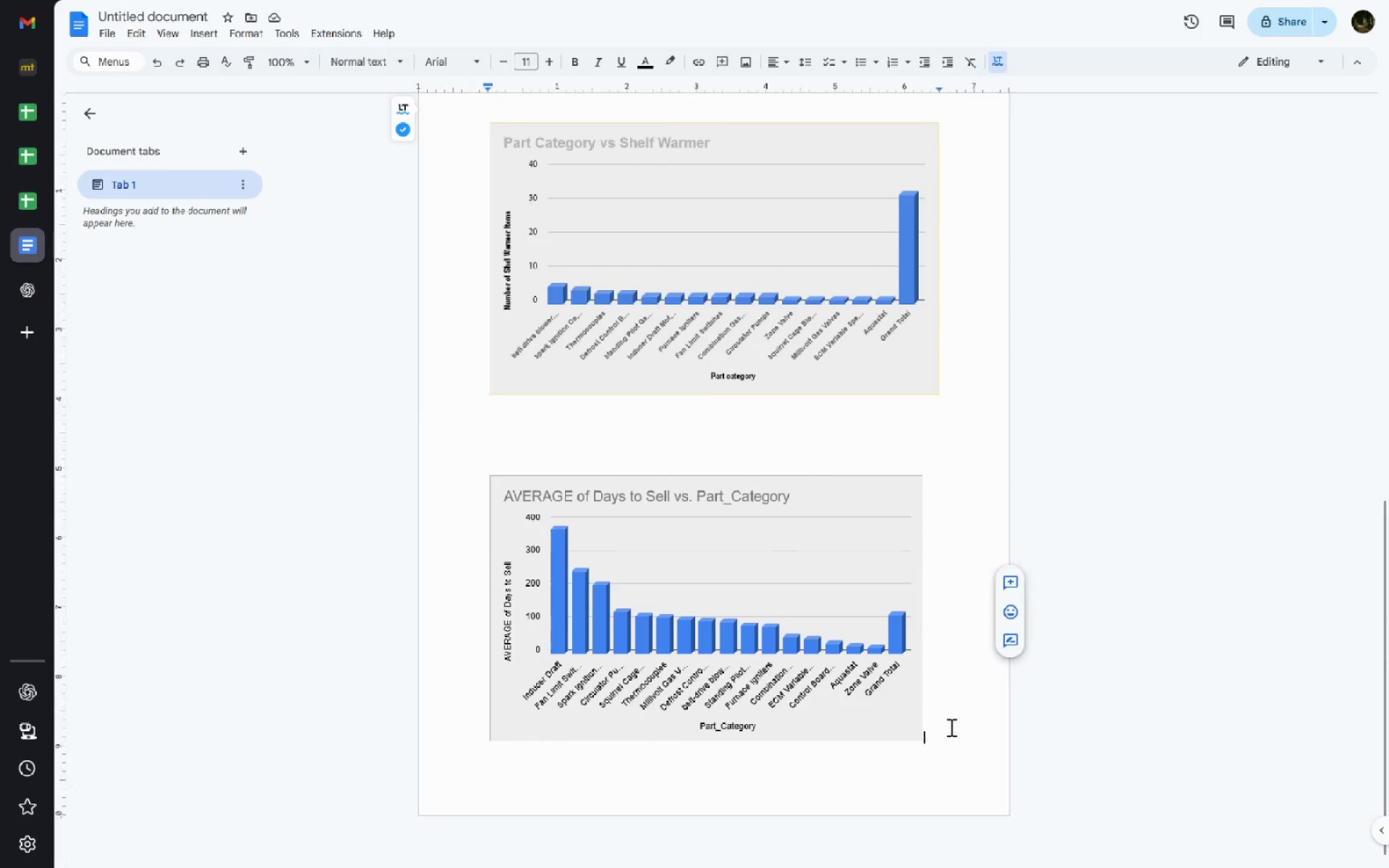 
key(Enter)
 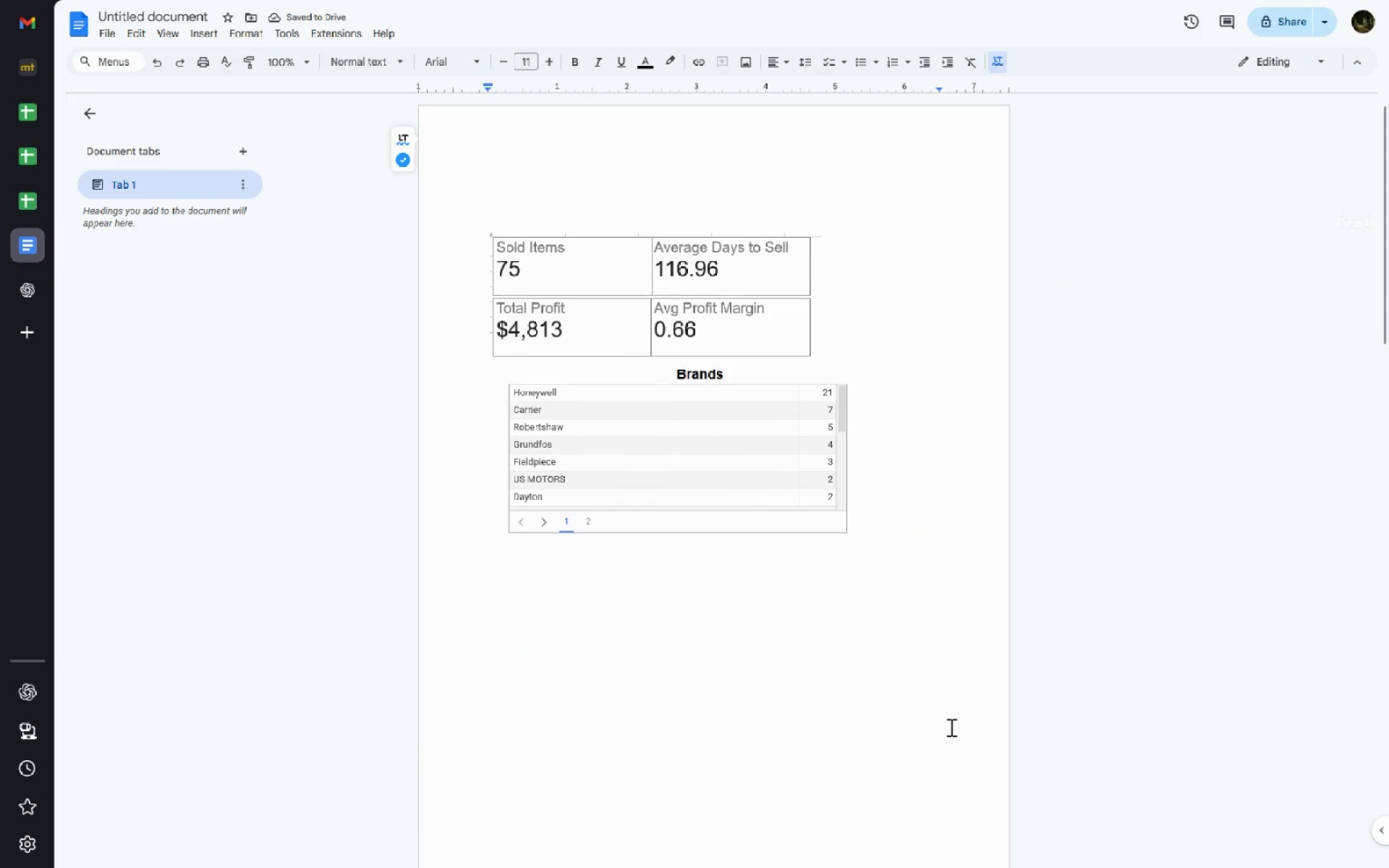 
left_click_drag(start_coordinate=[883, 535], to_coordinate=[529, 199])
 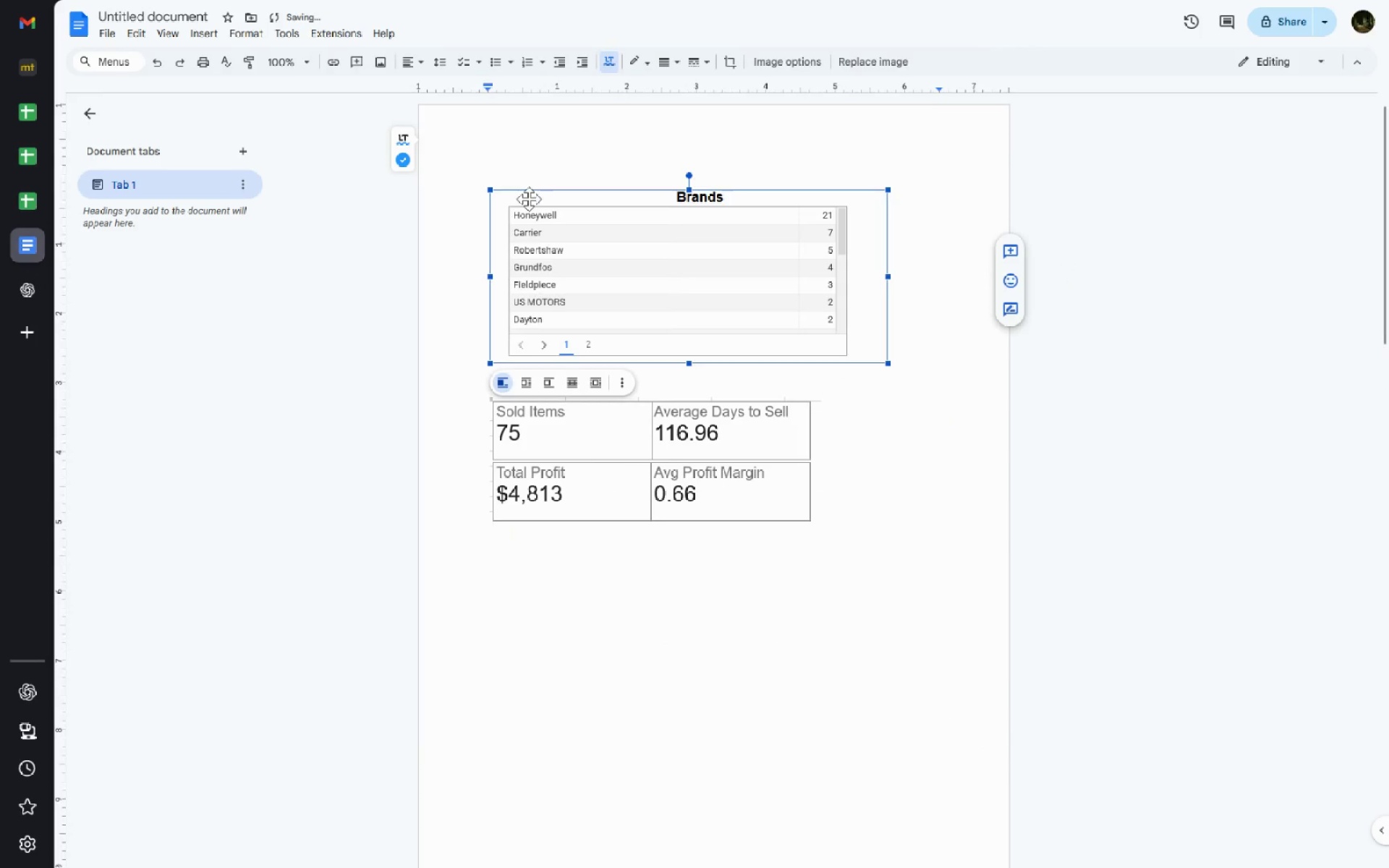 
key(Delete)
 